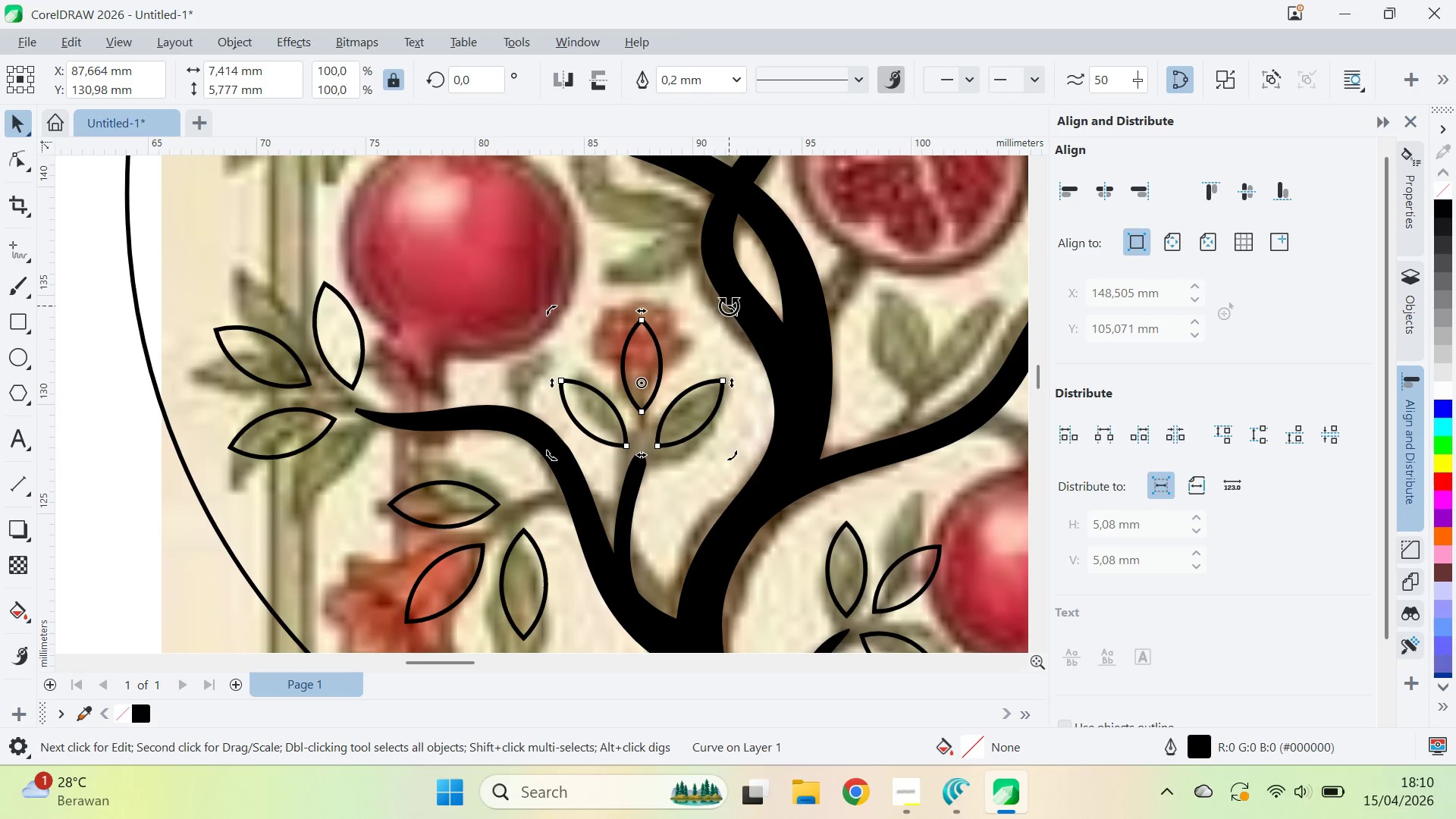 
left_click_drag(start_coordinate=[729, 306], to_coordinate=[751, 314])
 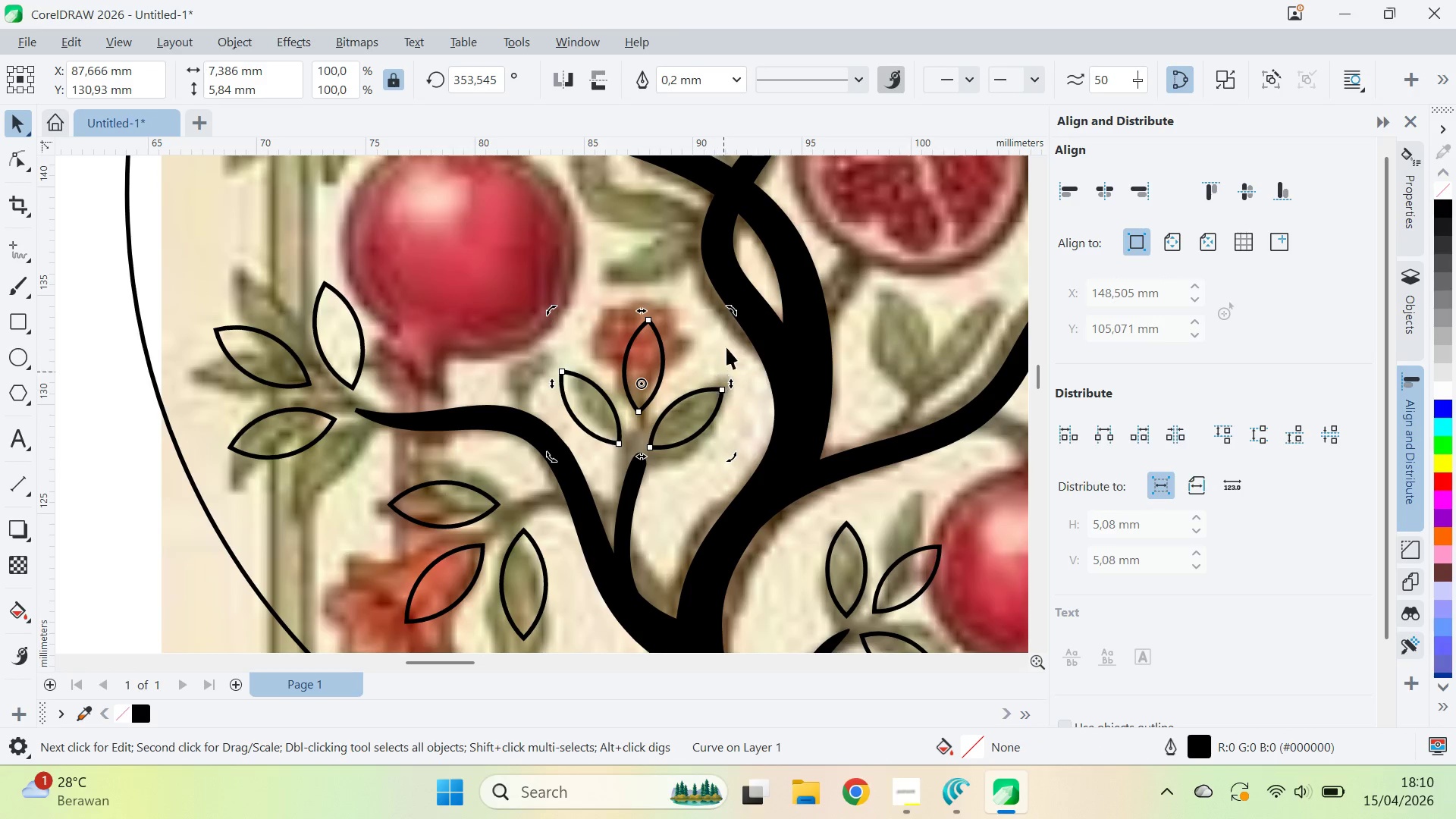 
hold_key(key=ControlLeft, duration=1.52)
left_click_drag(start_coordinate=[727, 306], to_coordinate=[748, 322])
 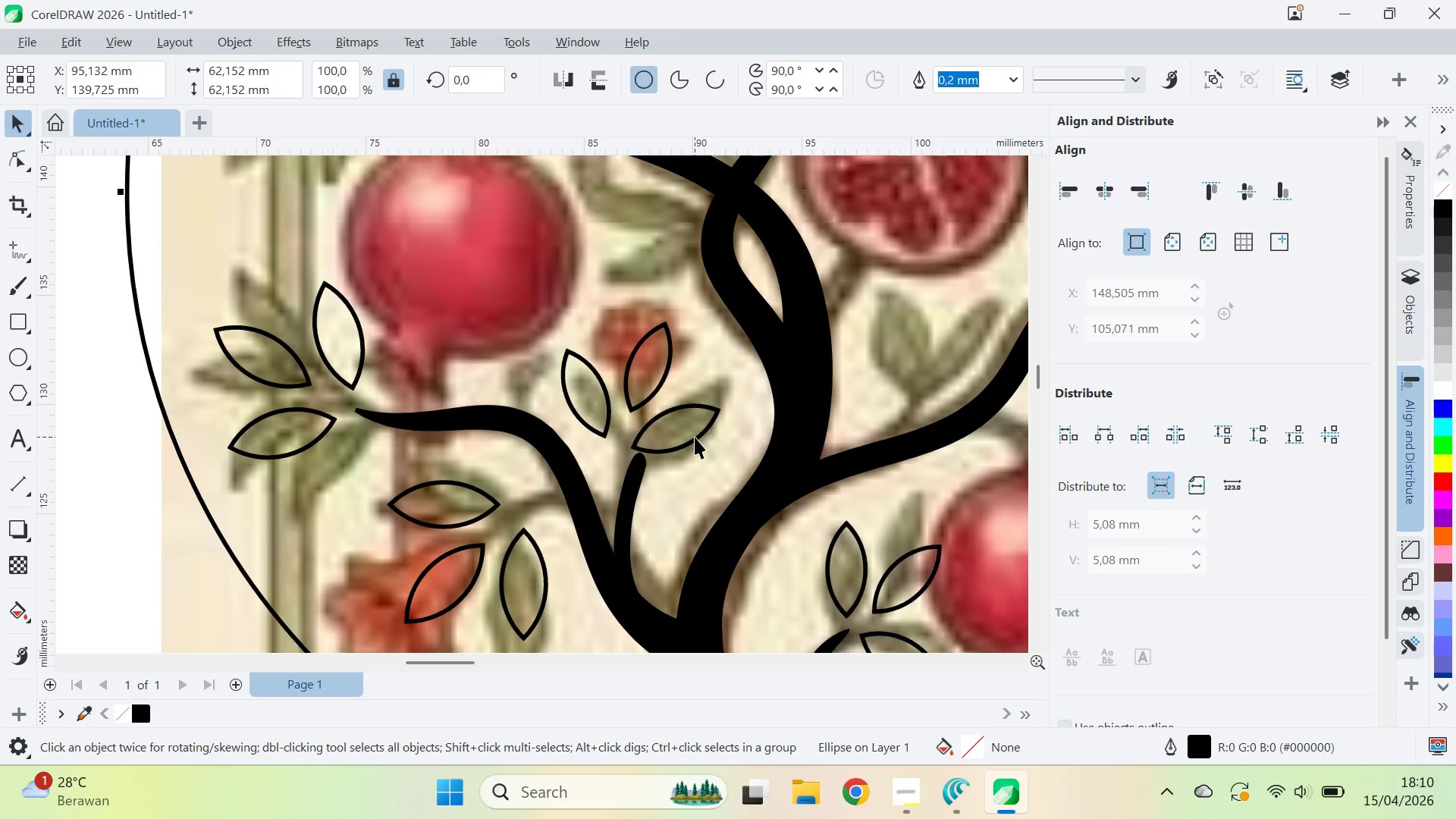 
hold_key(key=ControlLeft, duration=0.41)
 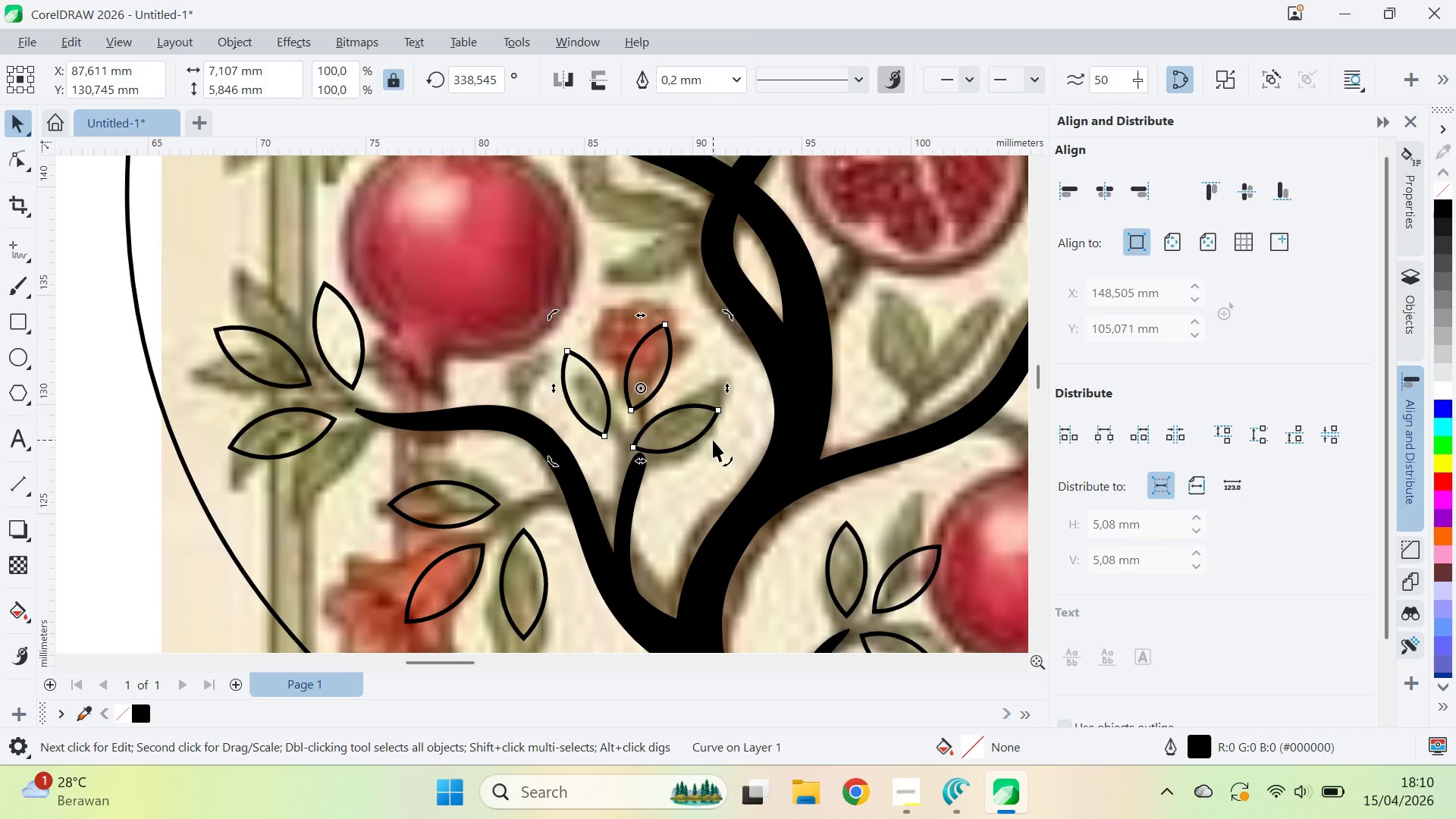 
left_click([713, 440])
 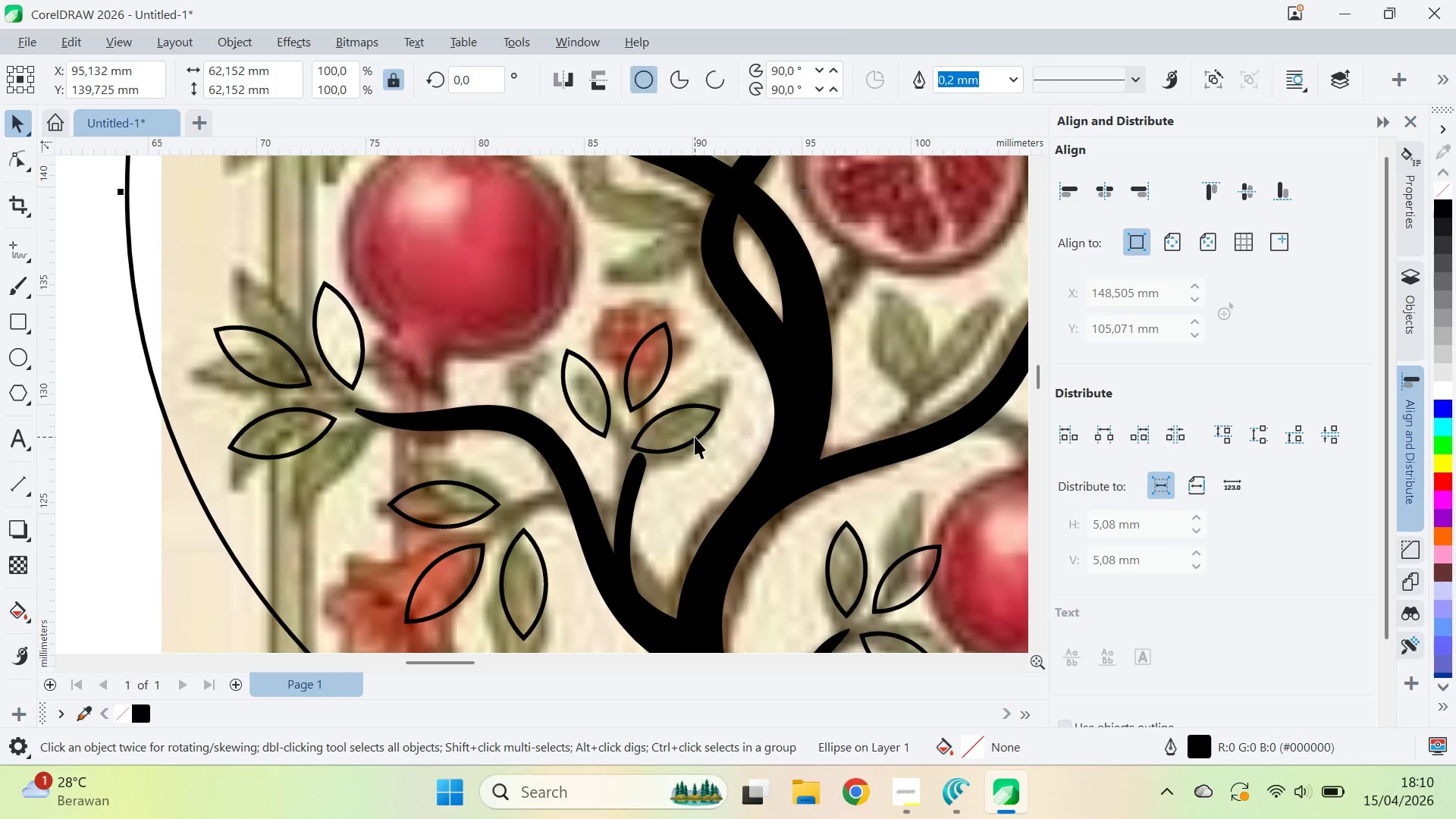 
left_click_drag(start_coordinate=[695, 436], to_coordinate=[722, 450])
 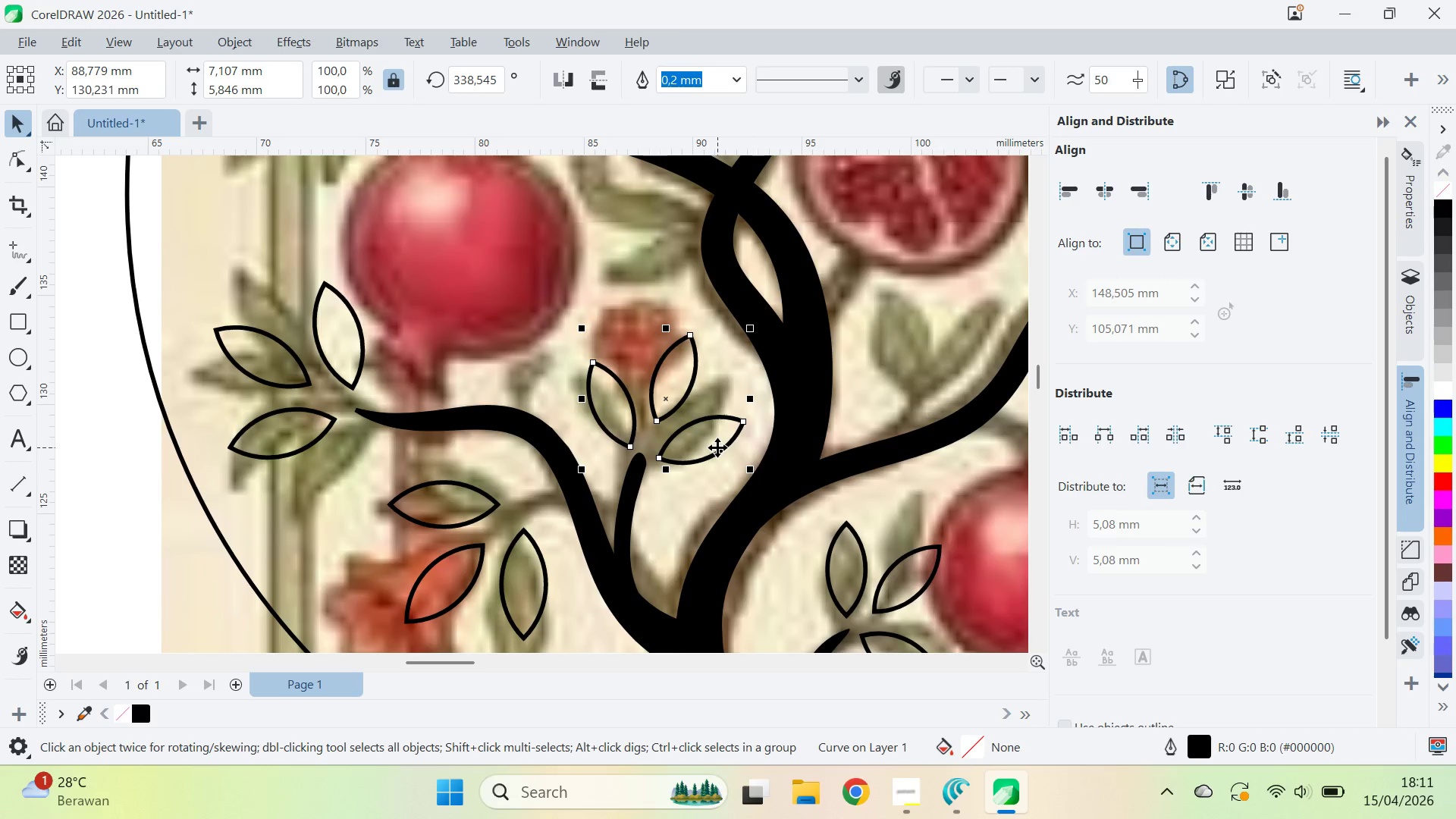 
left_click_drag(start_coordinate=[717, 447], to_coordinate=[717, 441])
 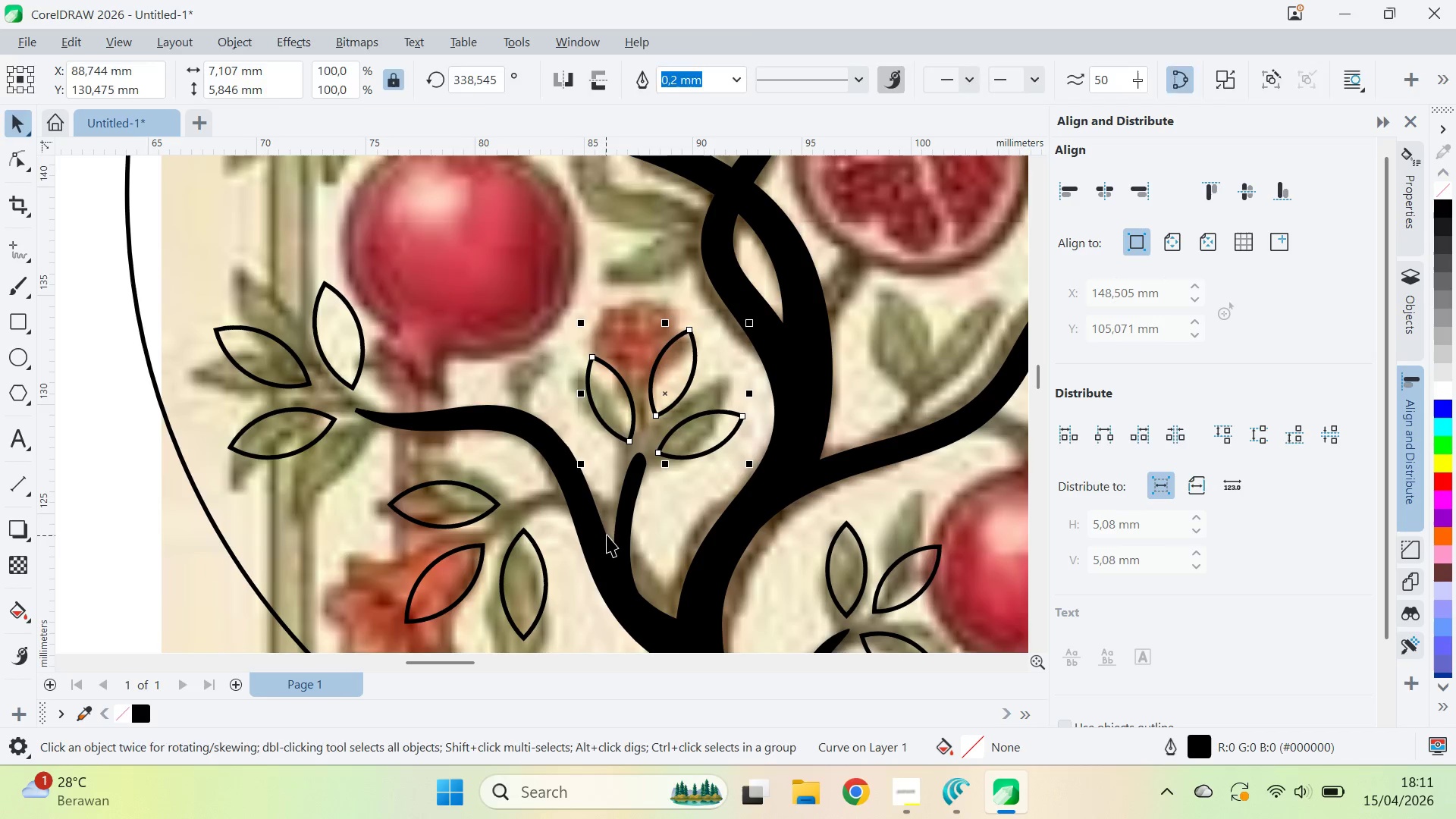 
type(qv)
 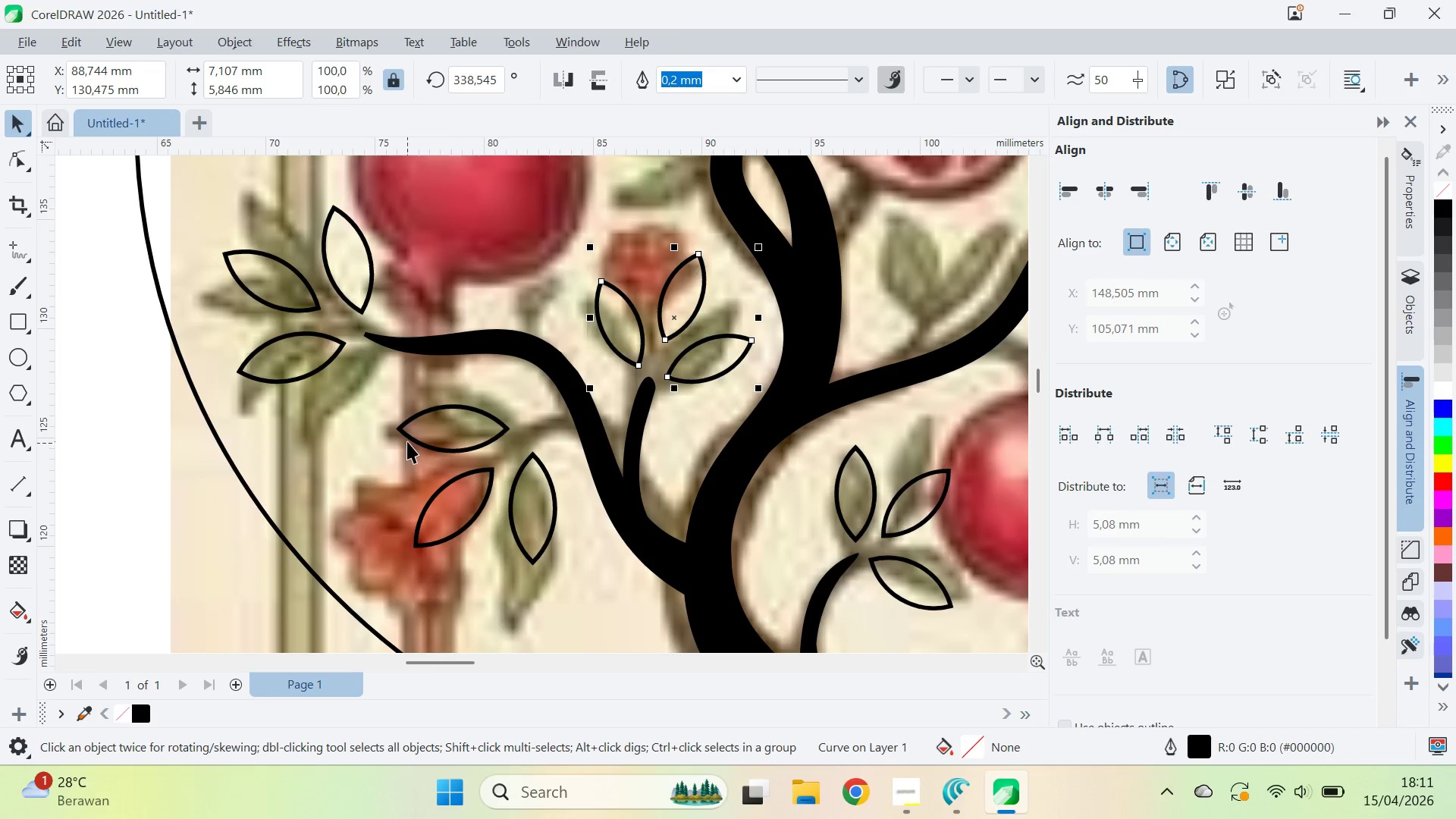 
left_click_drag(start_coordinate=[615, 510], to_coordinate=[624, 435])
 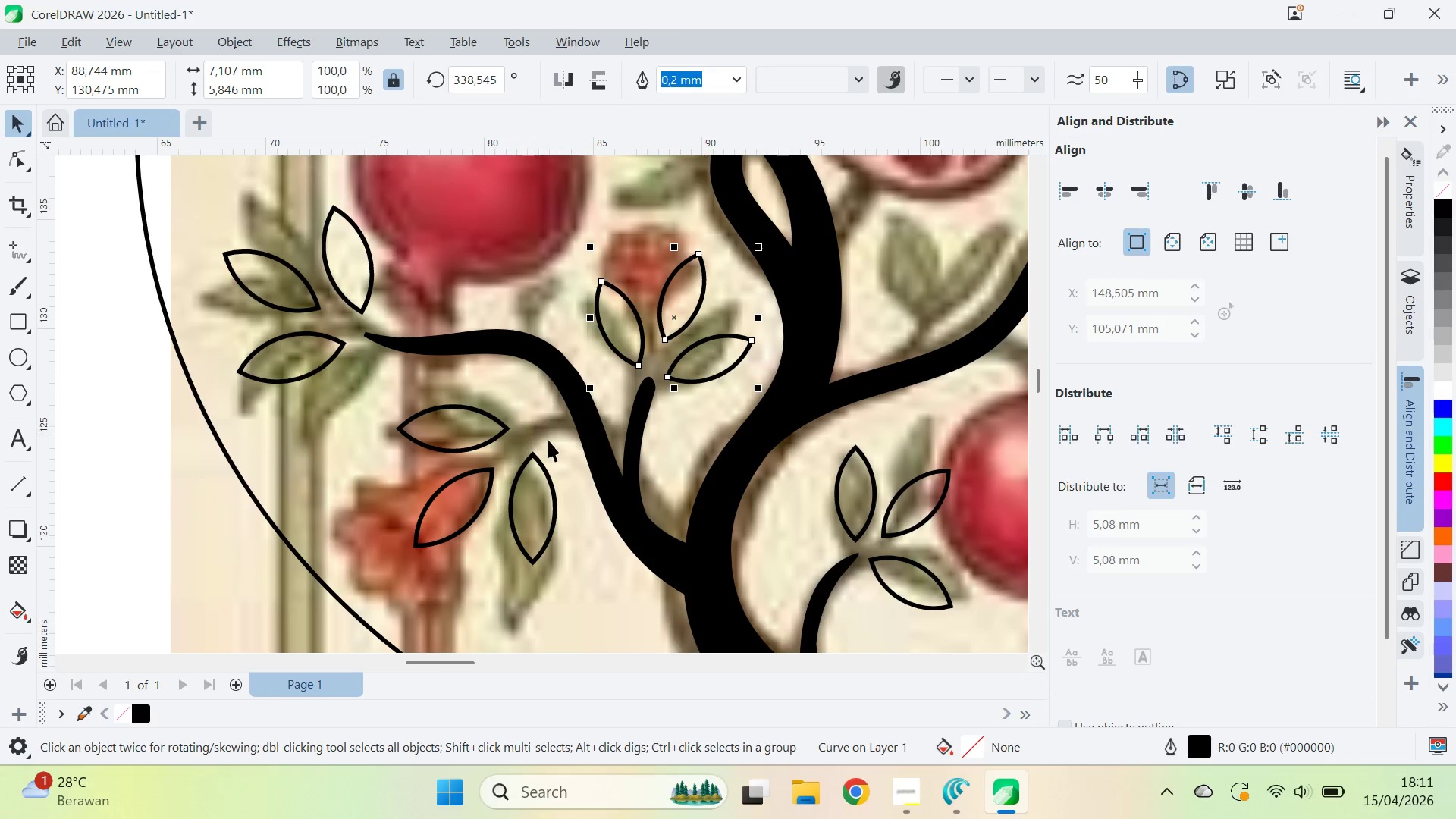 
scroll: coordinate [585, 454], scroll_direction: down, amount: 7.0
 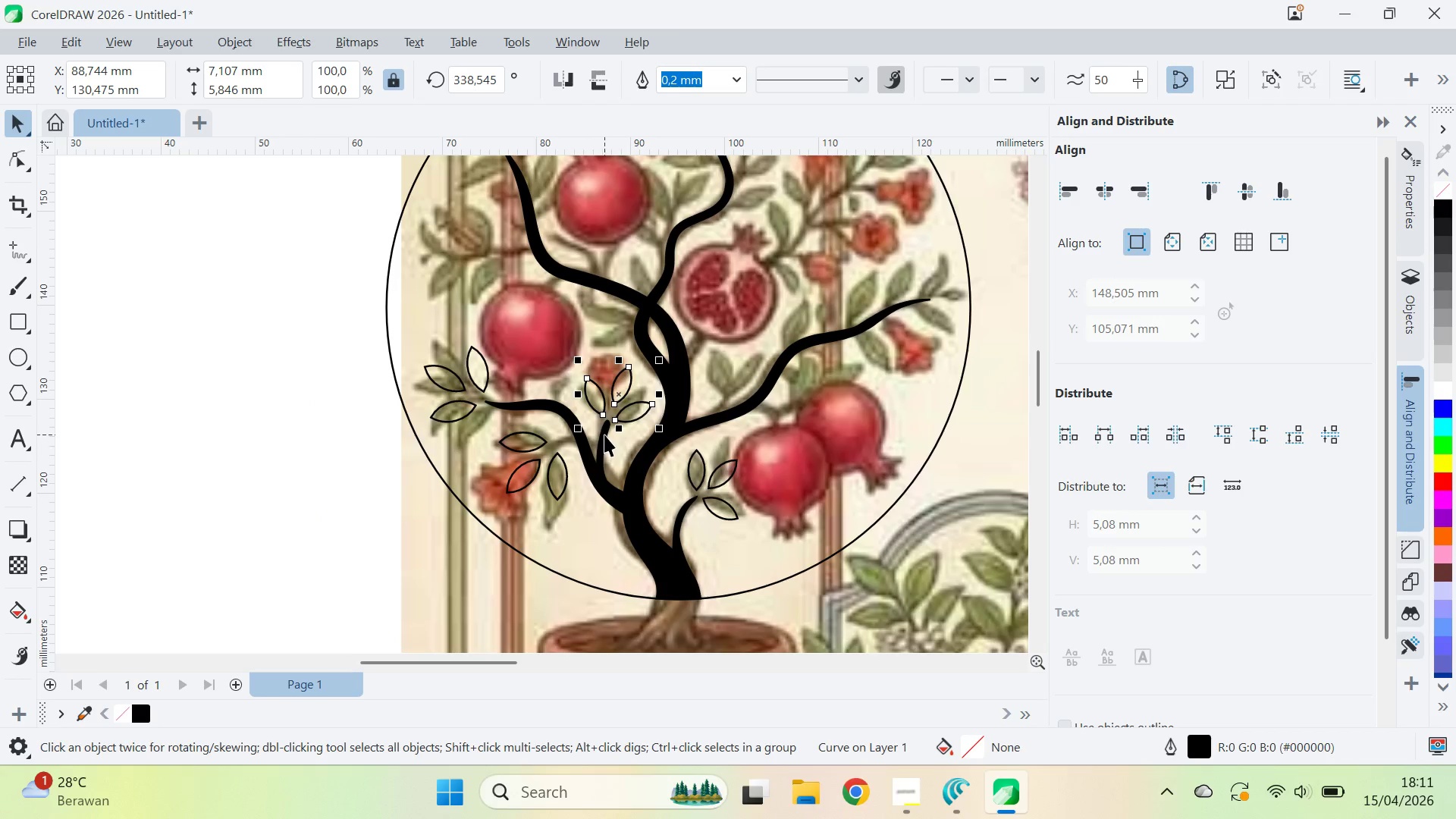 
key(Control+ControlLeft)
 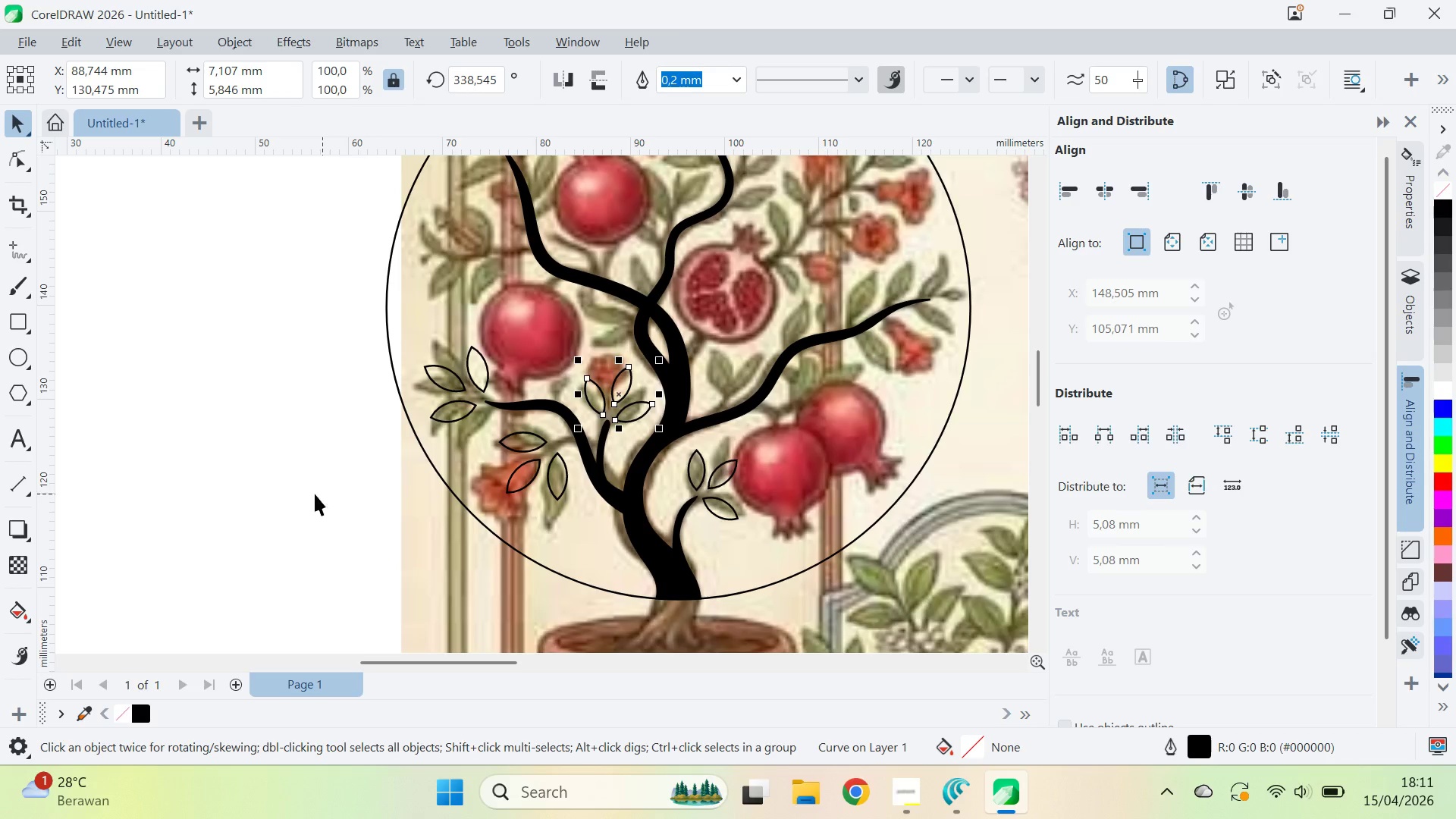 
left_click([261, 501])
 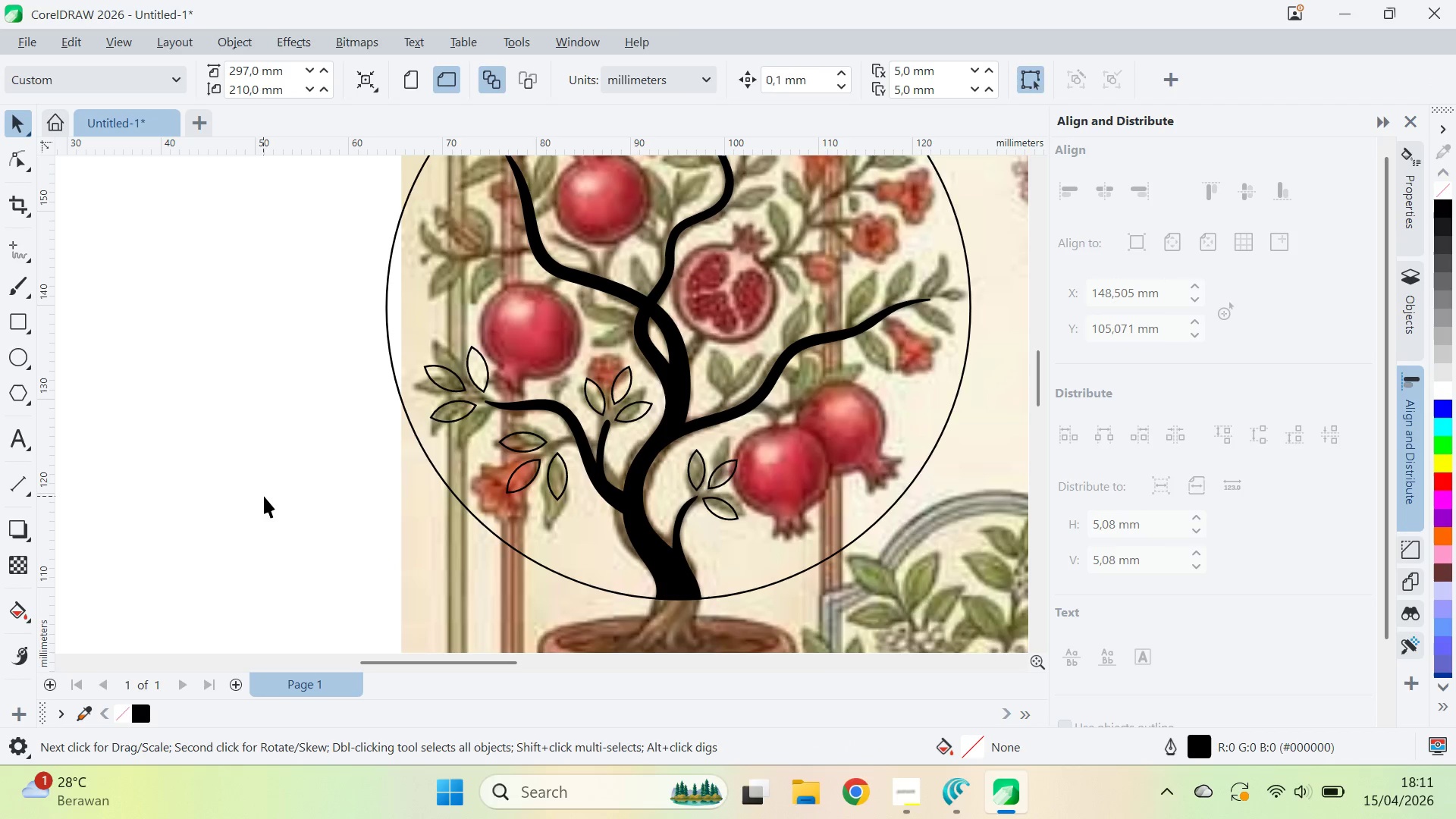 
key(Q)
 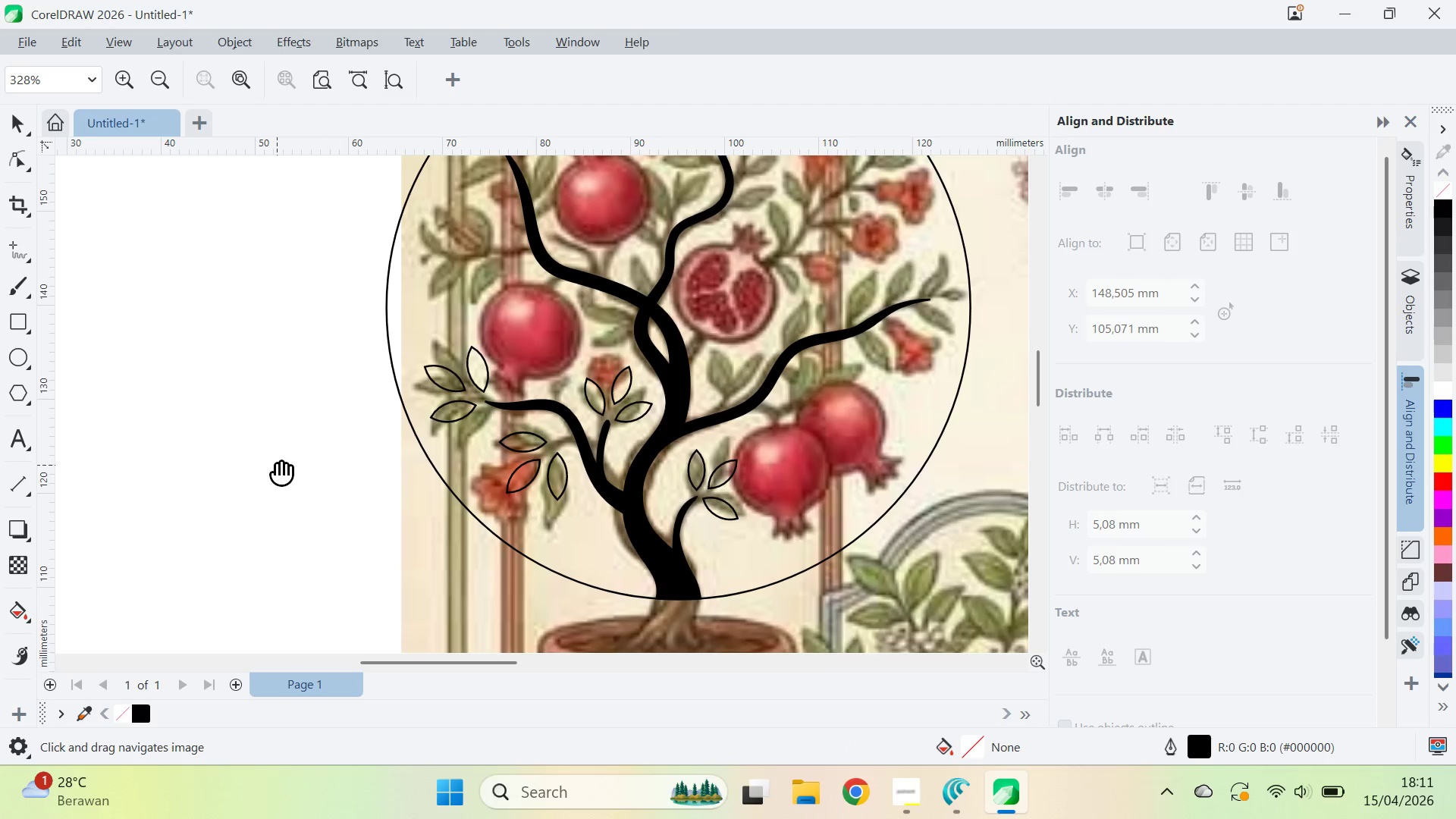 
left_click_drag(start_coordinate=[277, 464], to_coordinate=[193, 582])
 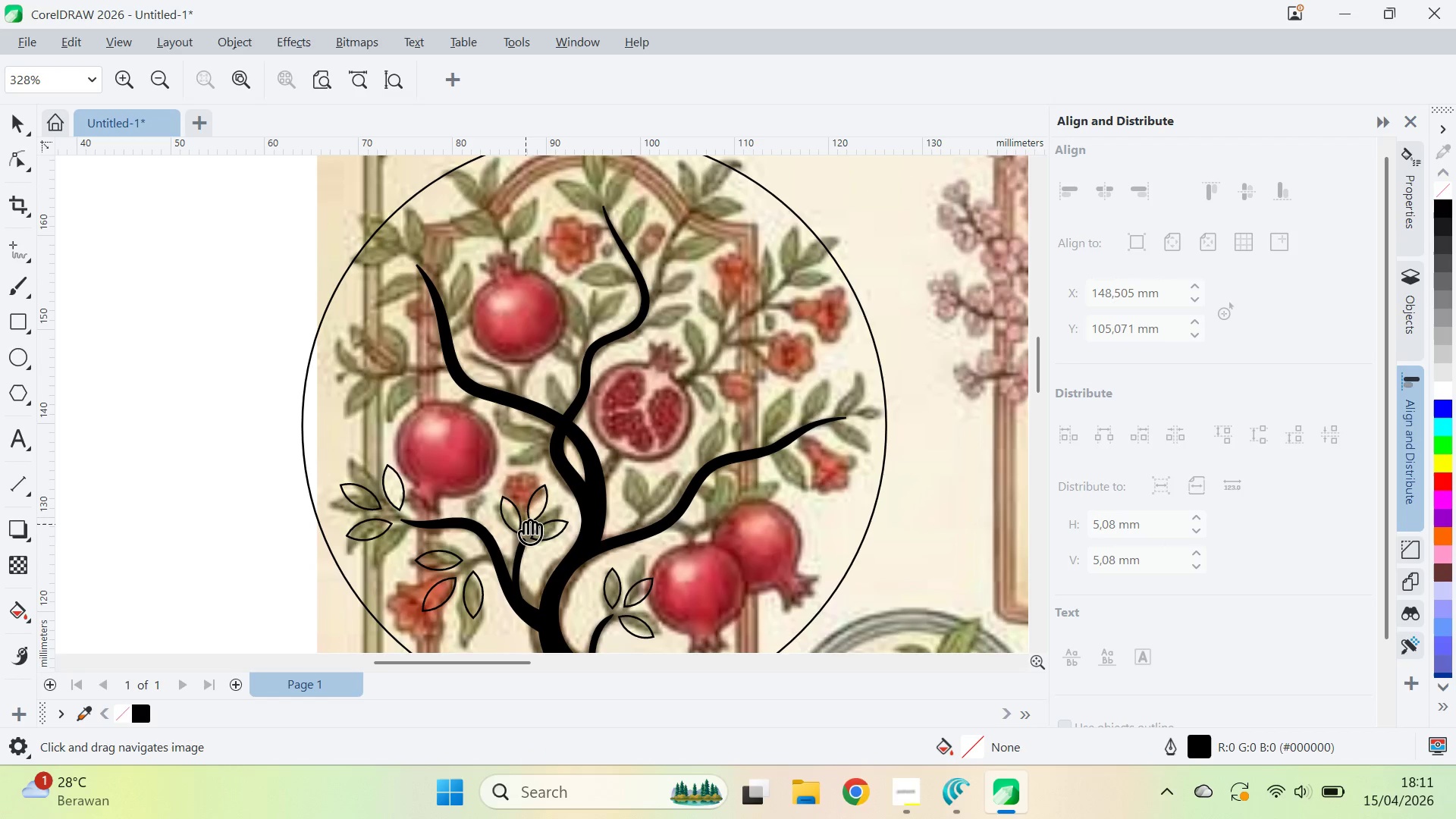 
type(qvq)
 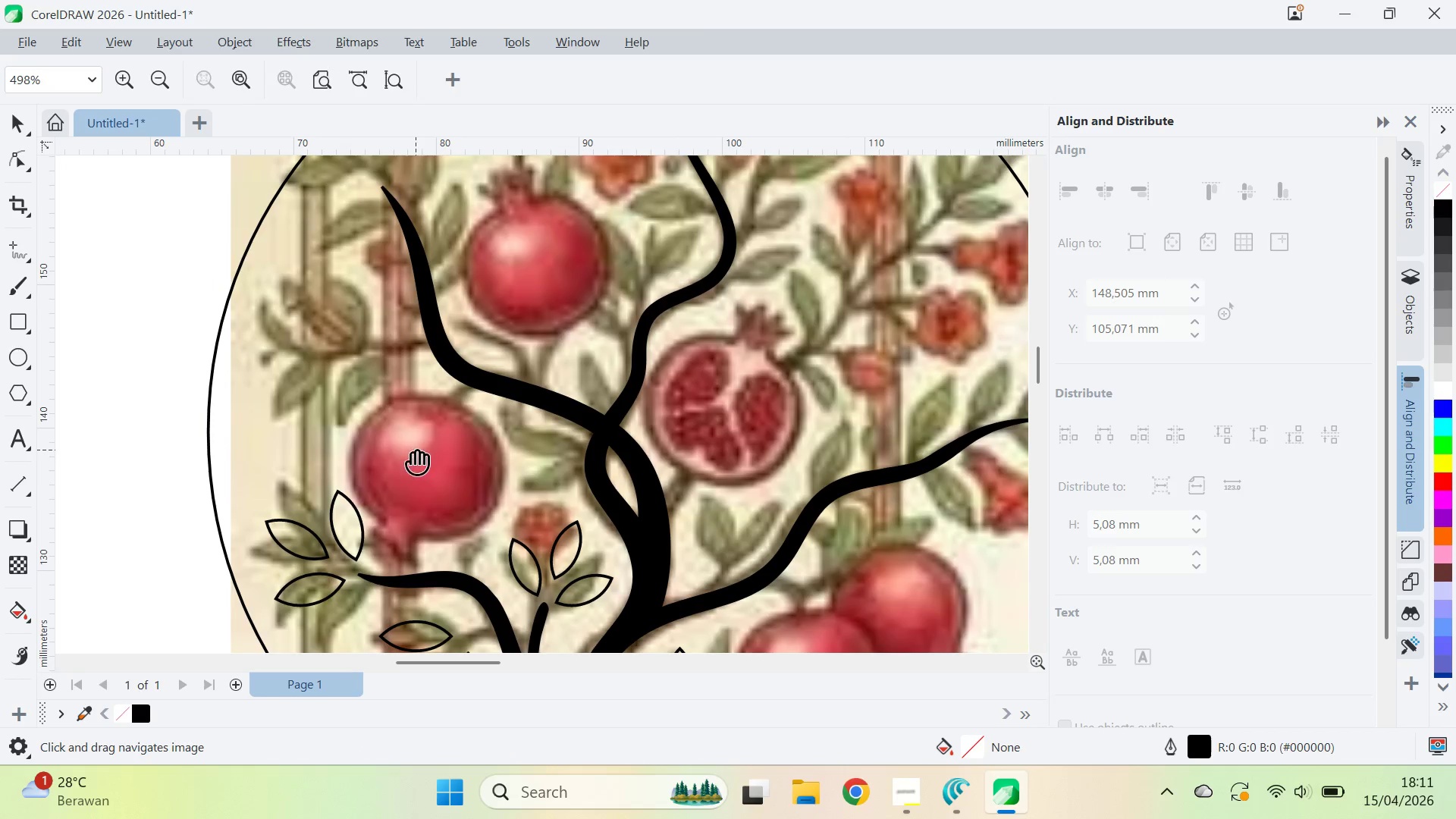 
left_click_drag(start_coordinate=[647, 461], to_coordinate=[559, 520])
 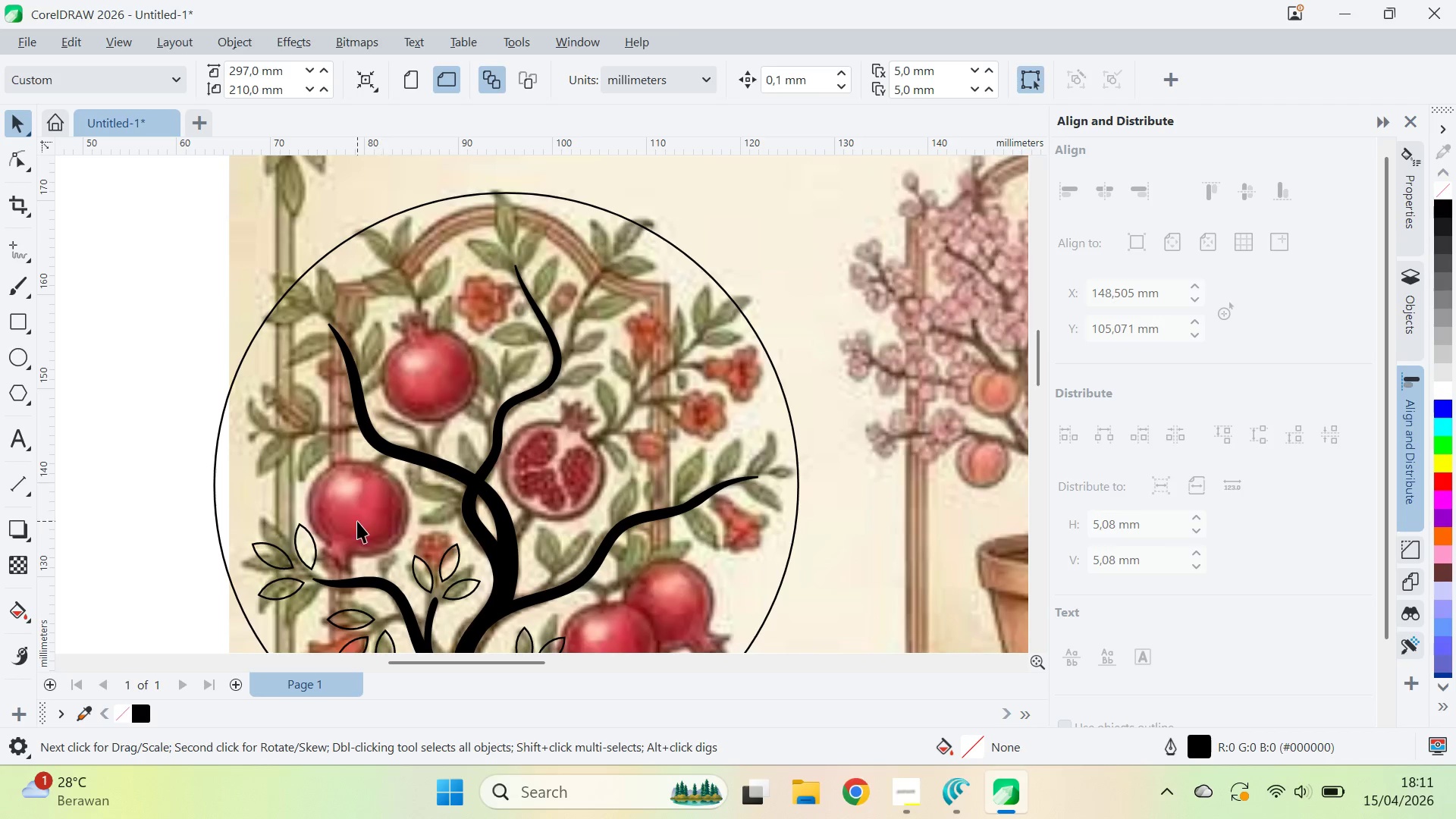 
left_click_drag(start_coordinate=[353, 487], to_coordinate=[416, 450])
 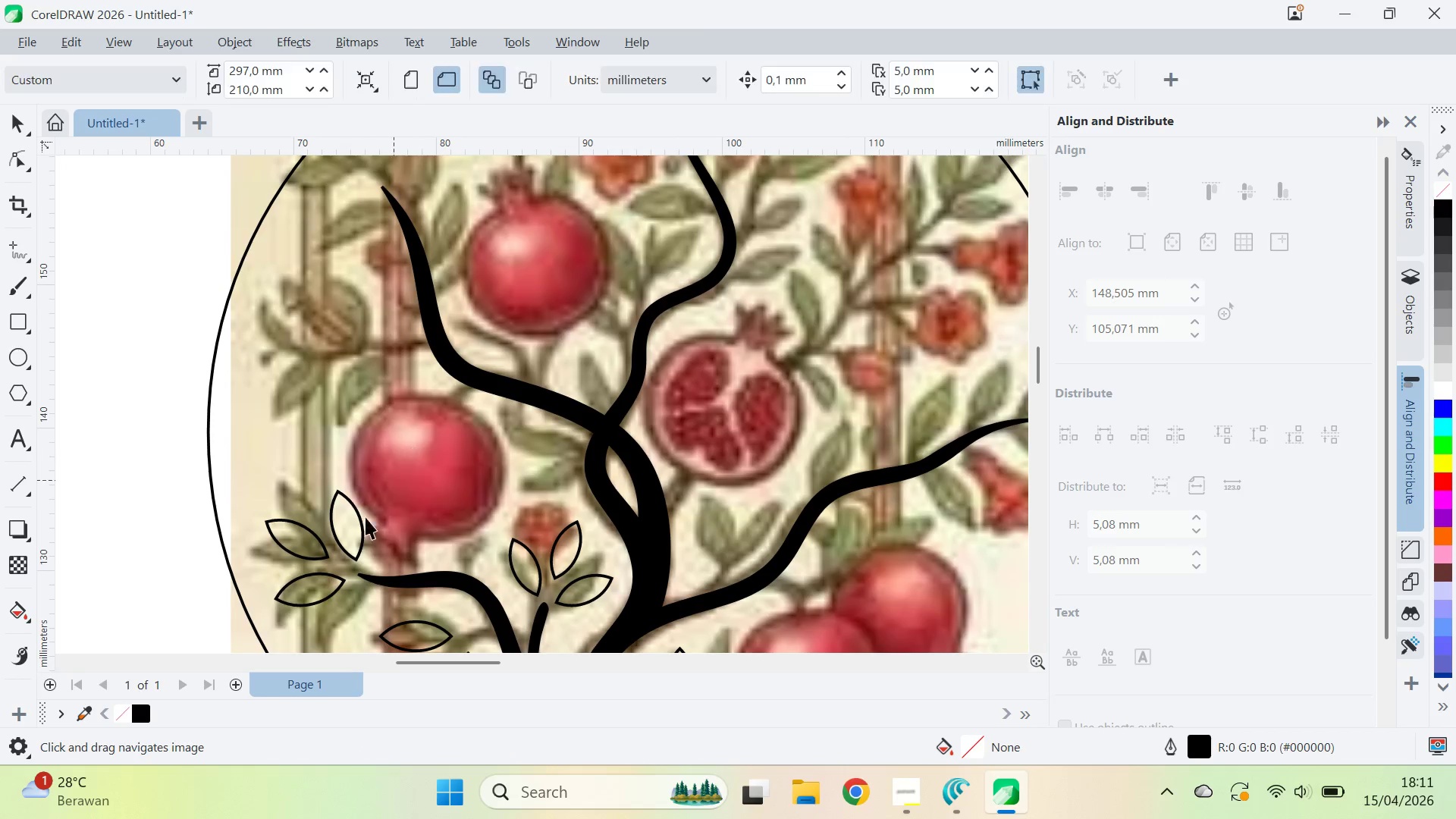 
scroll: coordinate [344, 516], scroll_direction: up, amount: 3.0
 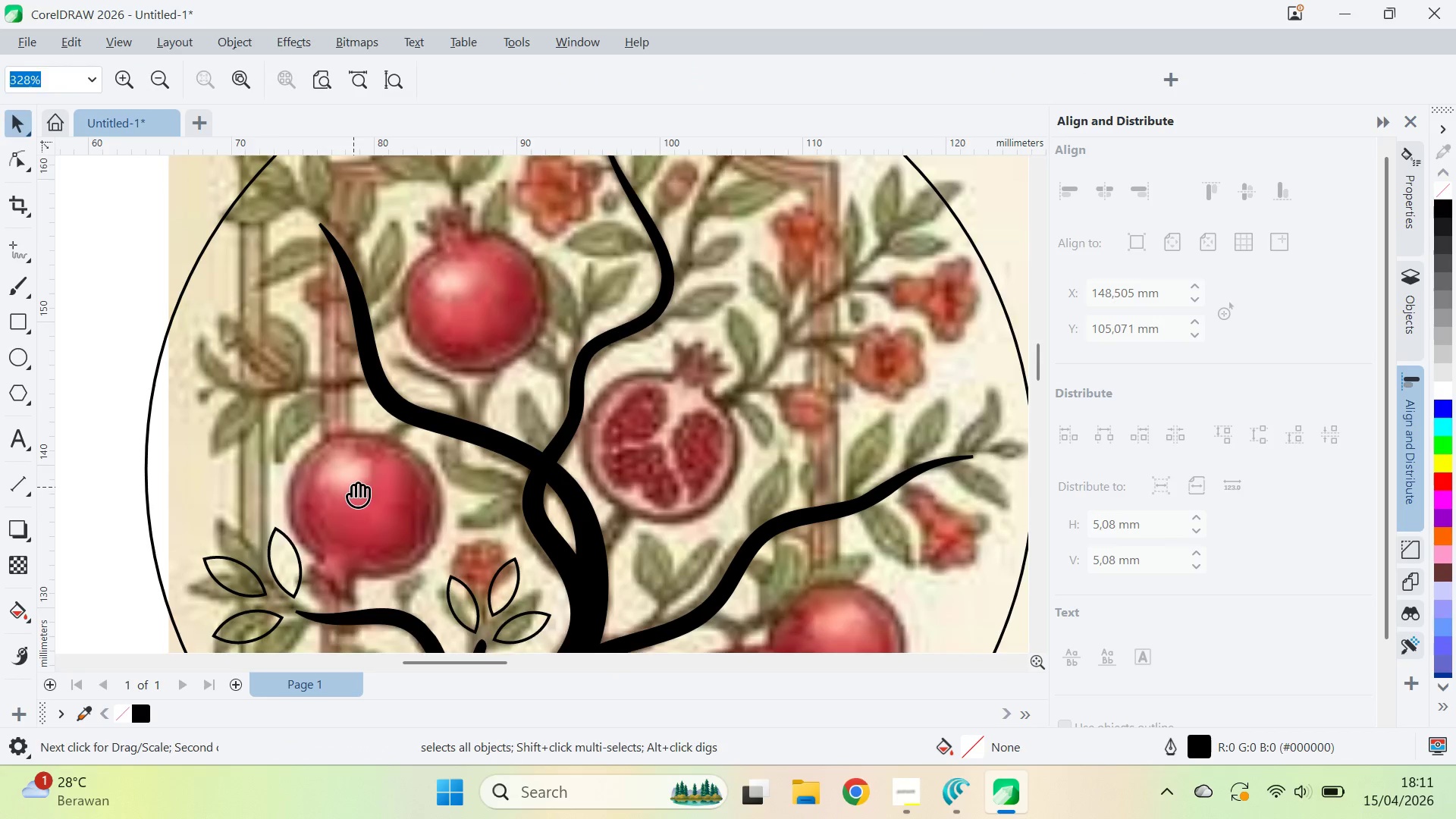 
key(V)
 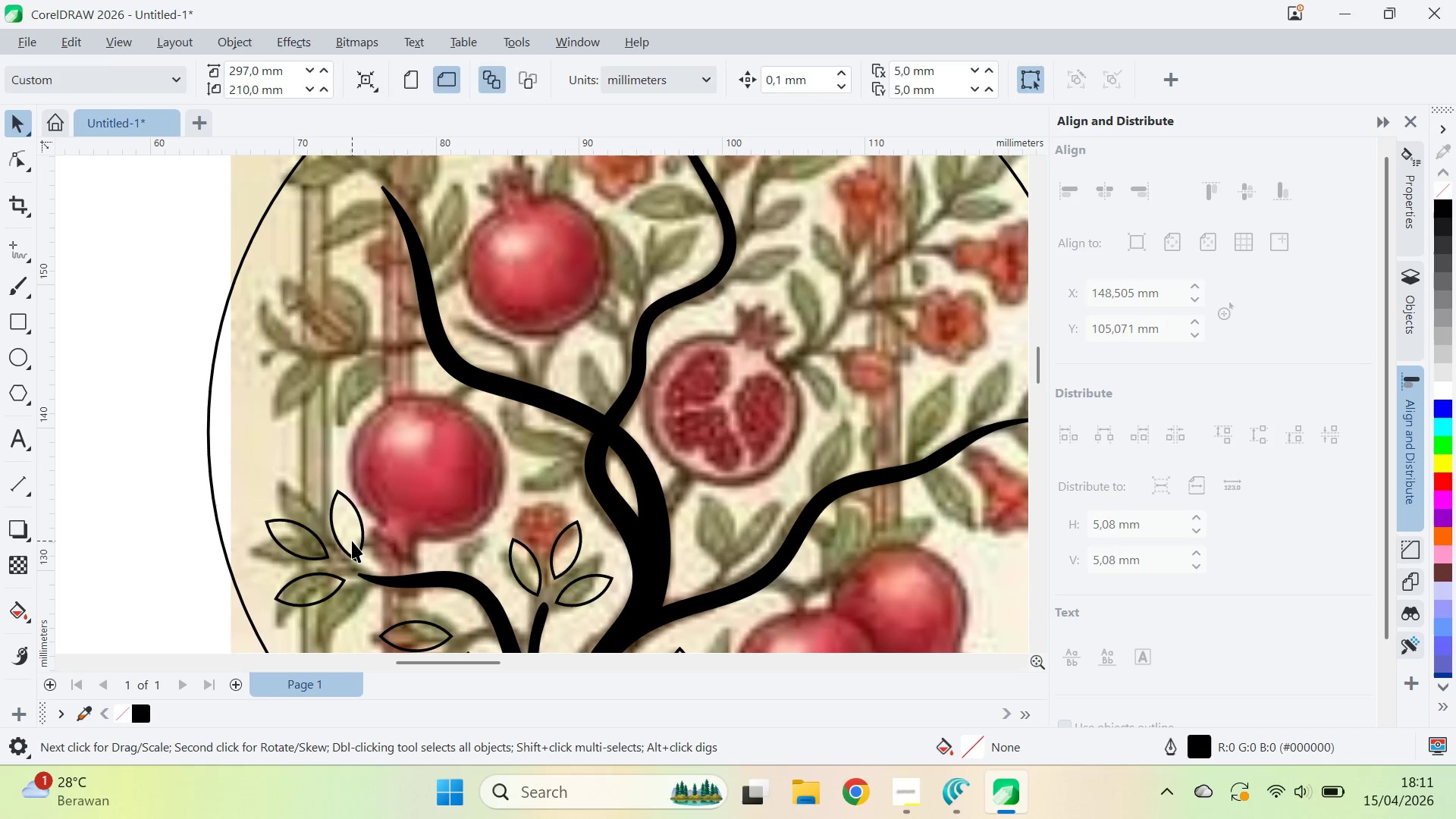 
left_click_drag(start_coordinate=[352, 541], to_coordinate=[375, 330])
 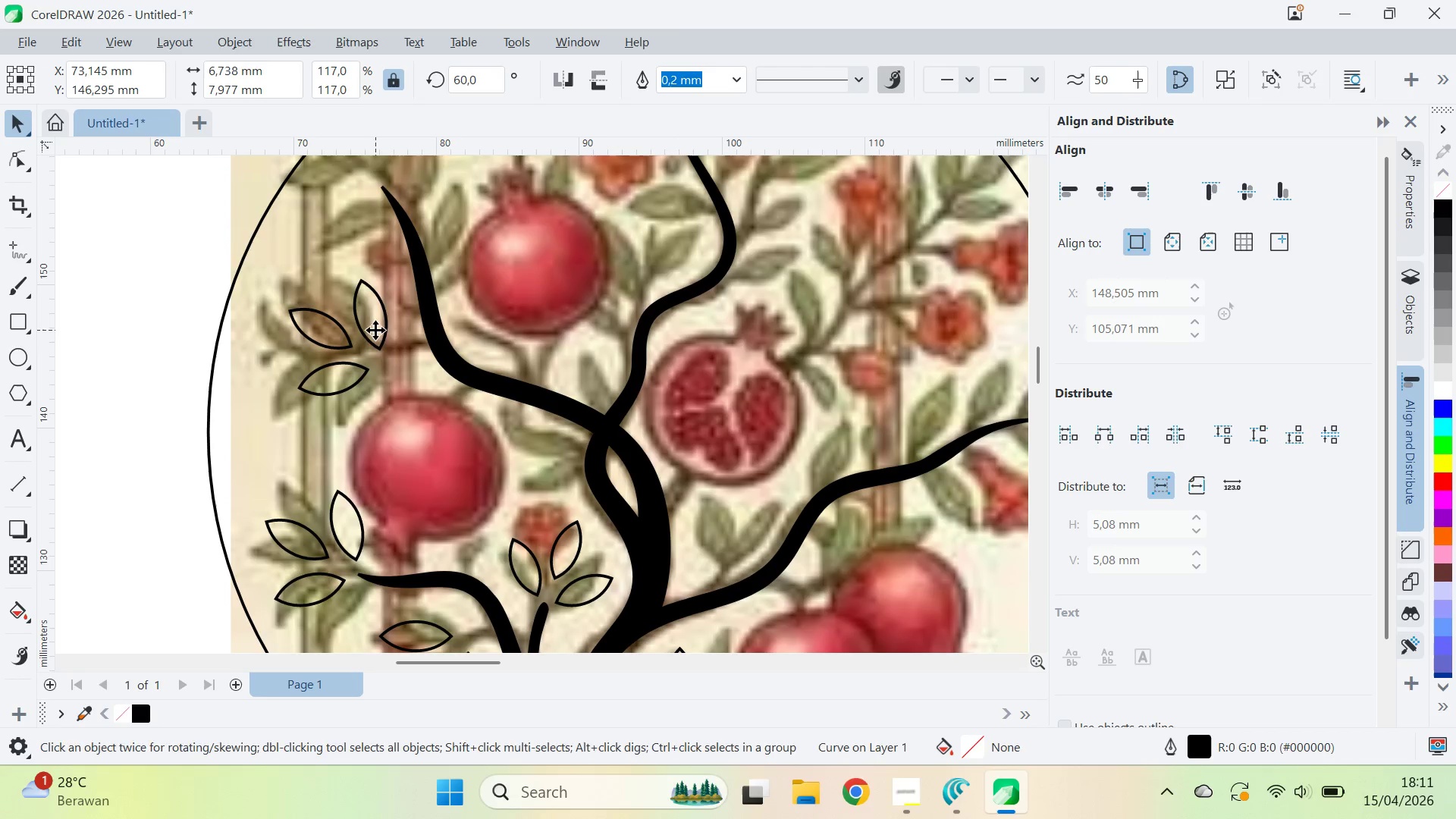 
left_click([375, 330])
 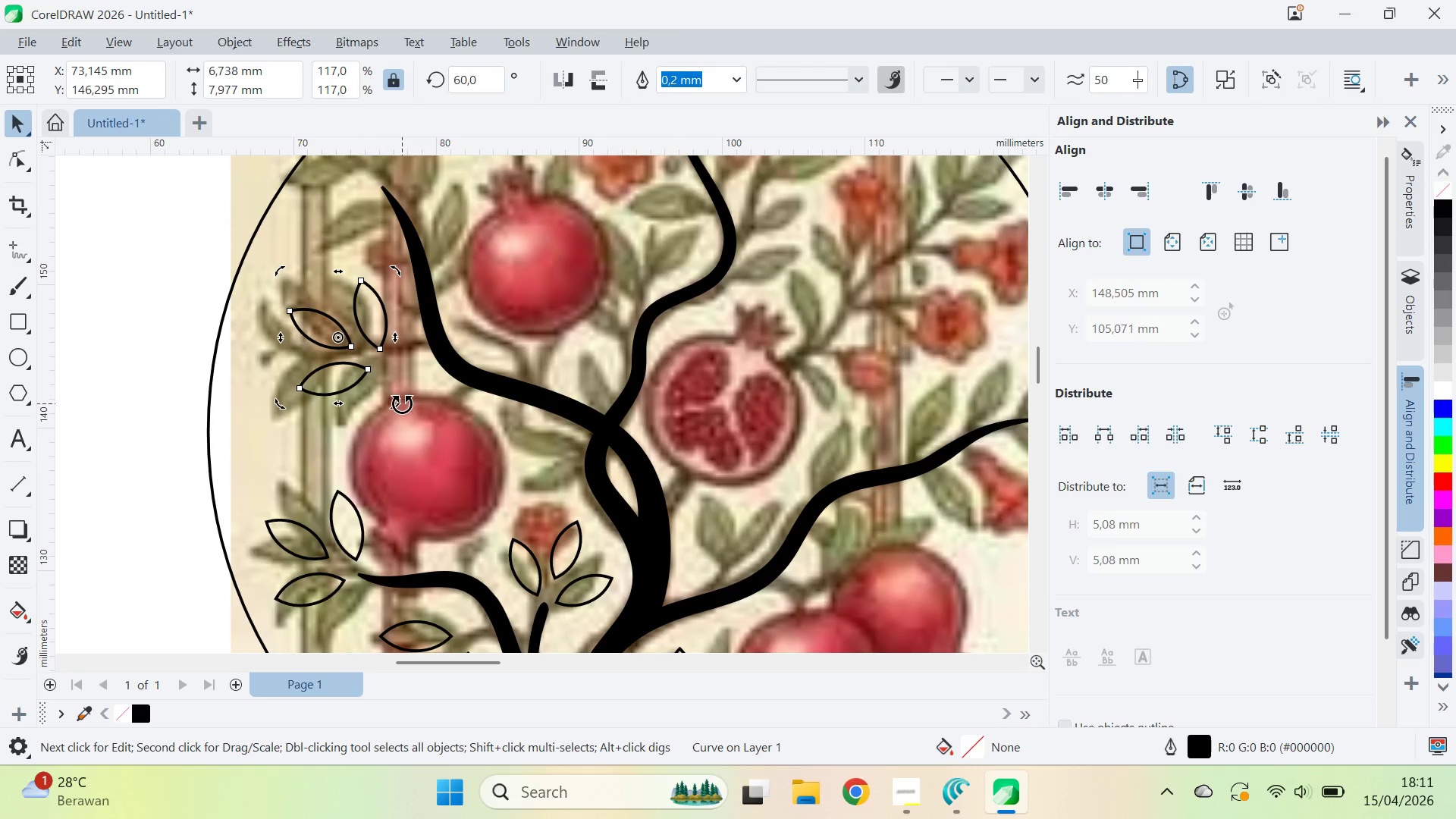 
left_click_drag(start_coordinate=[402, 403], to_coordinate=[416, 362])
 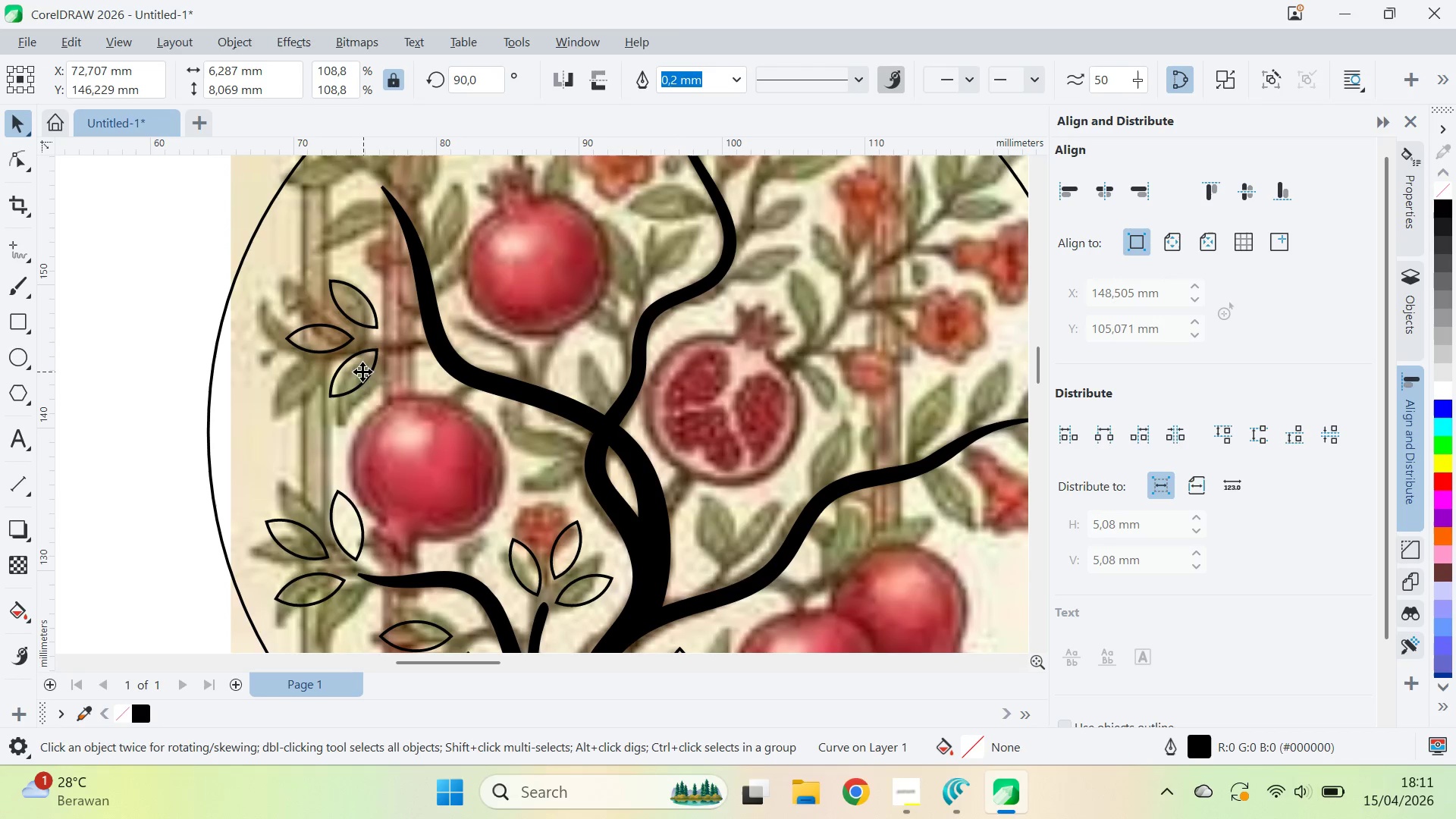 
hold_key(key=ShiftLeft, duration=1.52)
 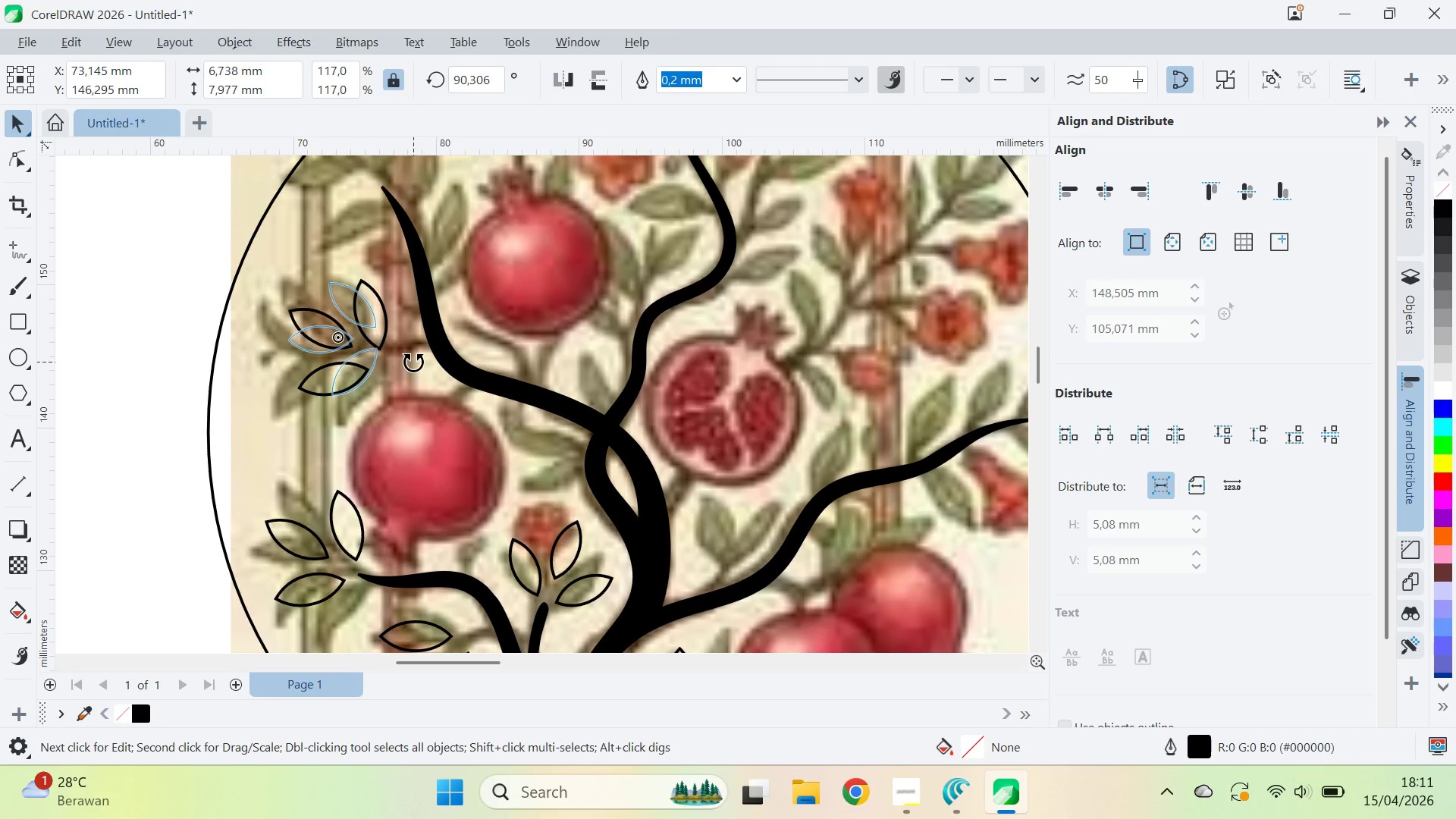 
hold_key(key=ShiftLeft, duration=2.19)
 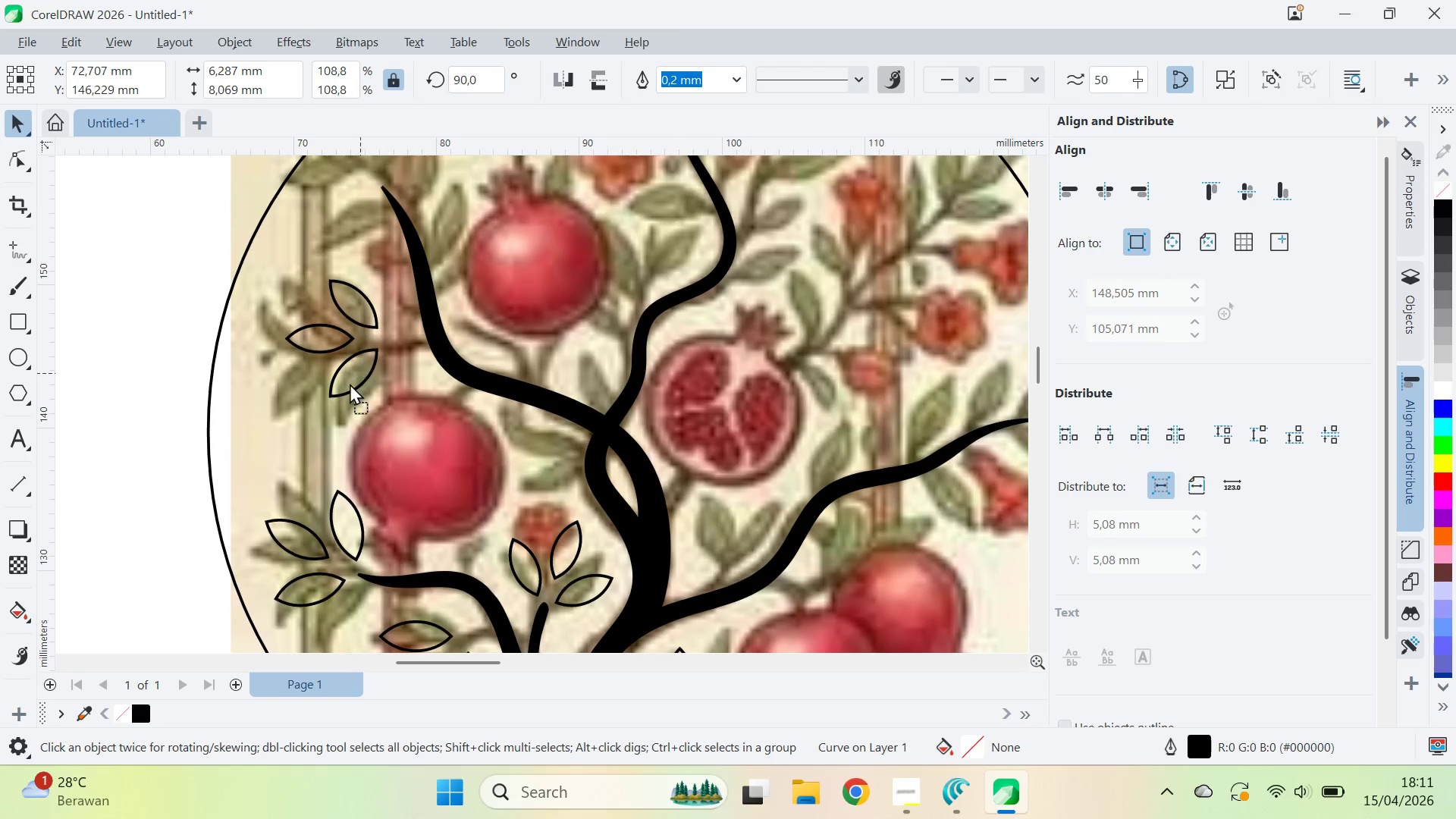 
hold_key(key=ControlLeft, duration=1.5)
 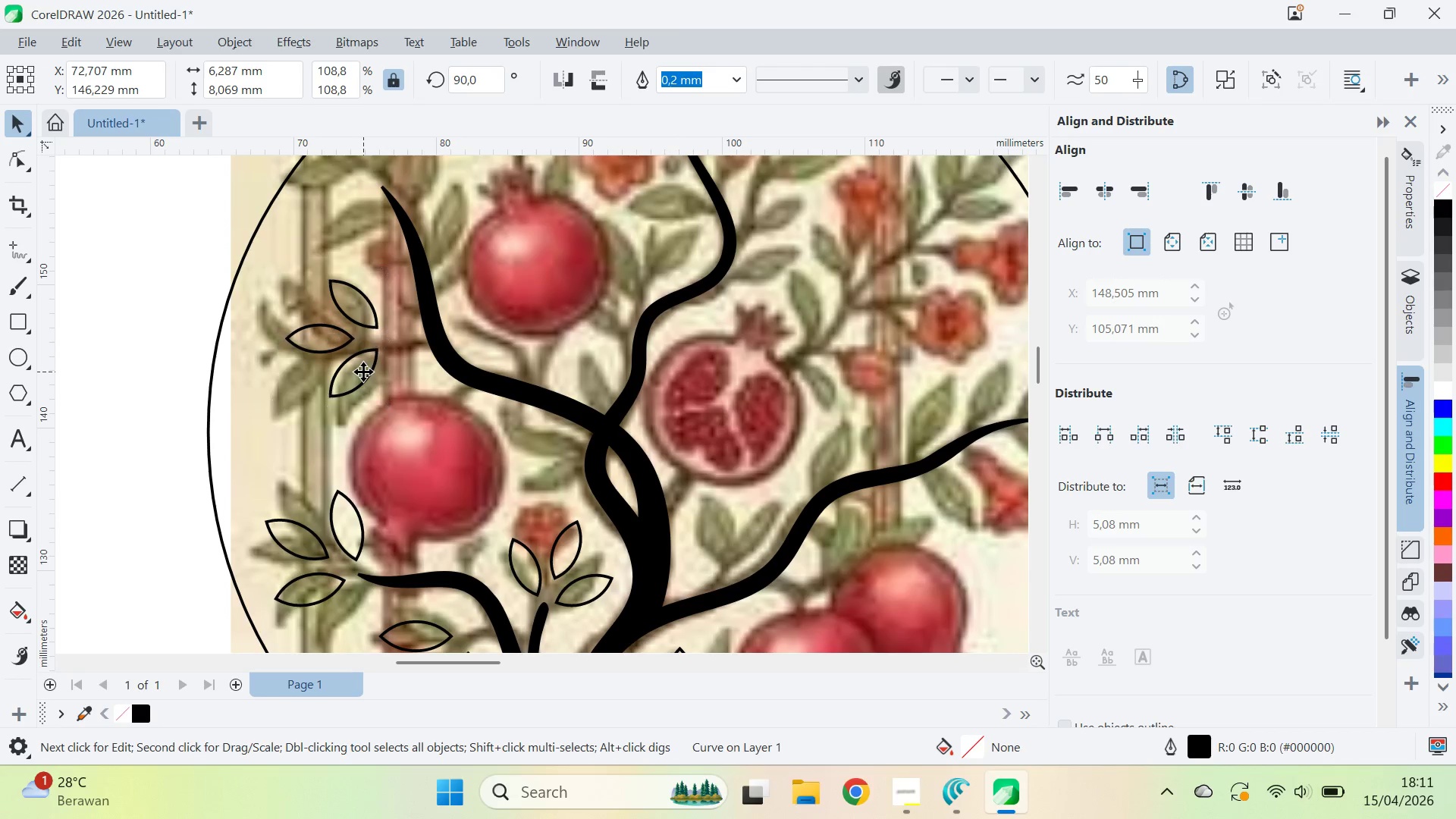 
left_click_drag(start_coordinate=[363, 372], to_coordinate=[372, 379])
 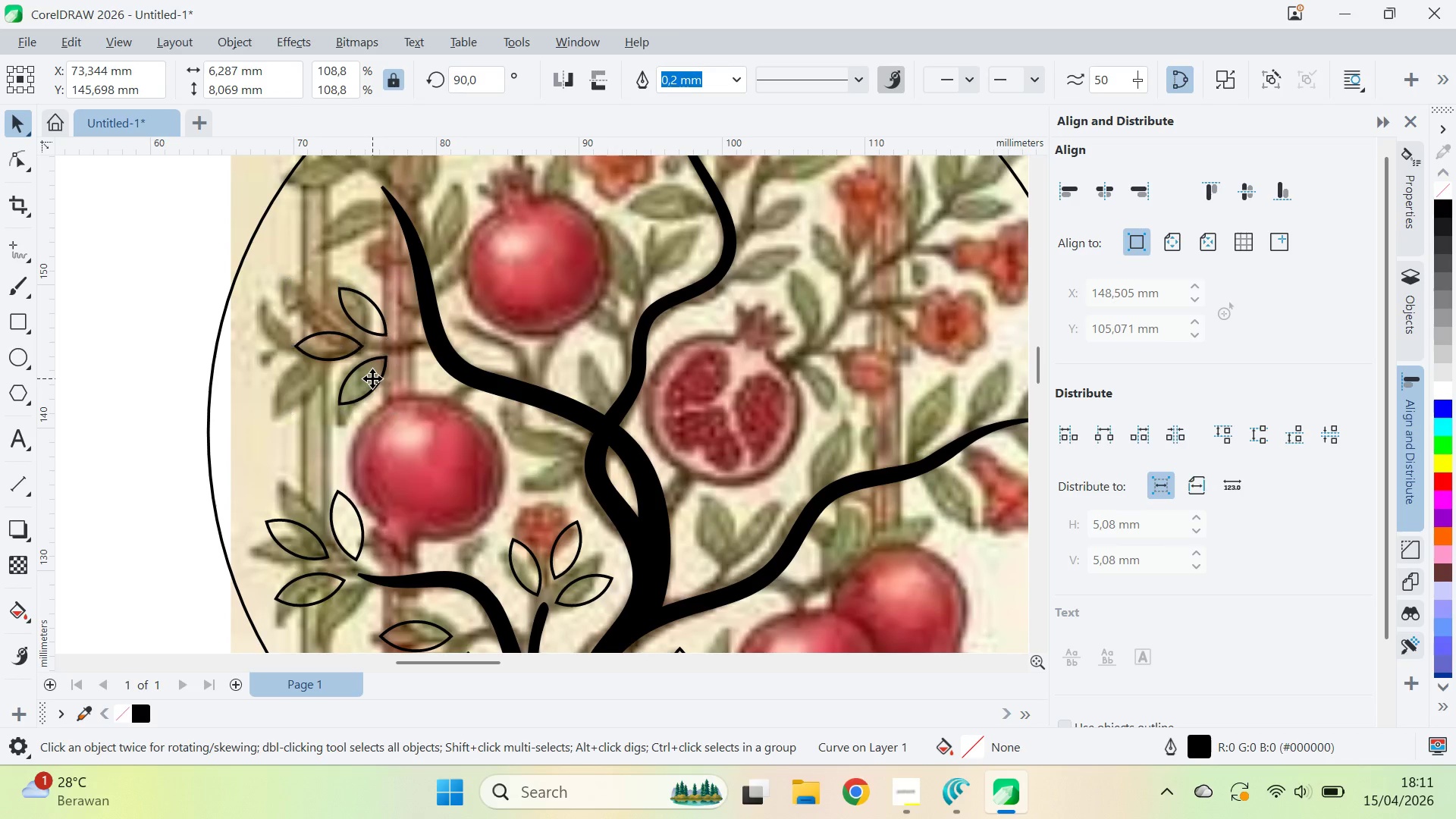 
left_click([372, 378])
 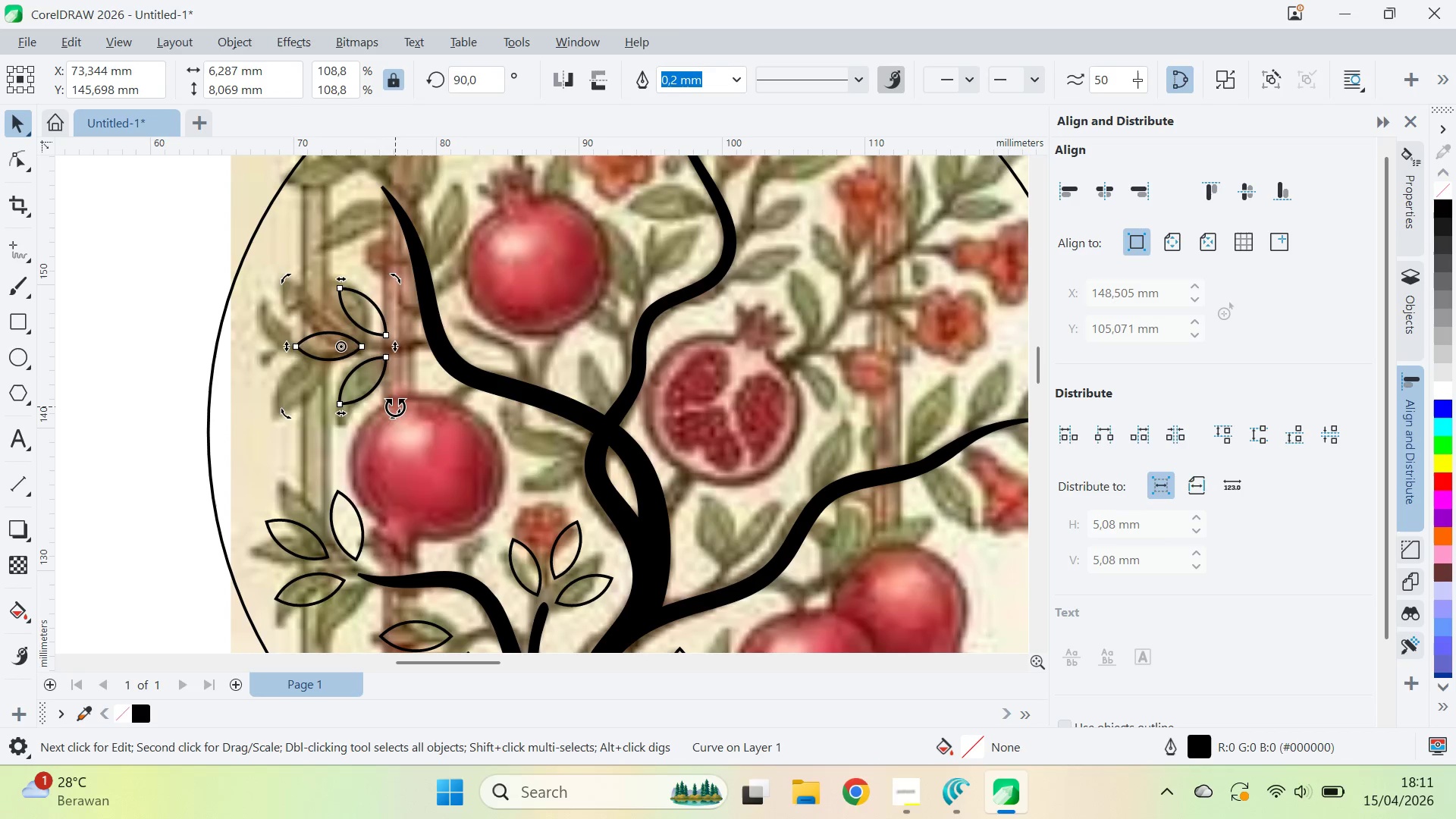 
left_click_drag(start_coordinate=[395, 406], to_coordinate=[403, 397])
 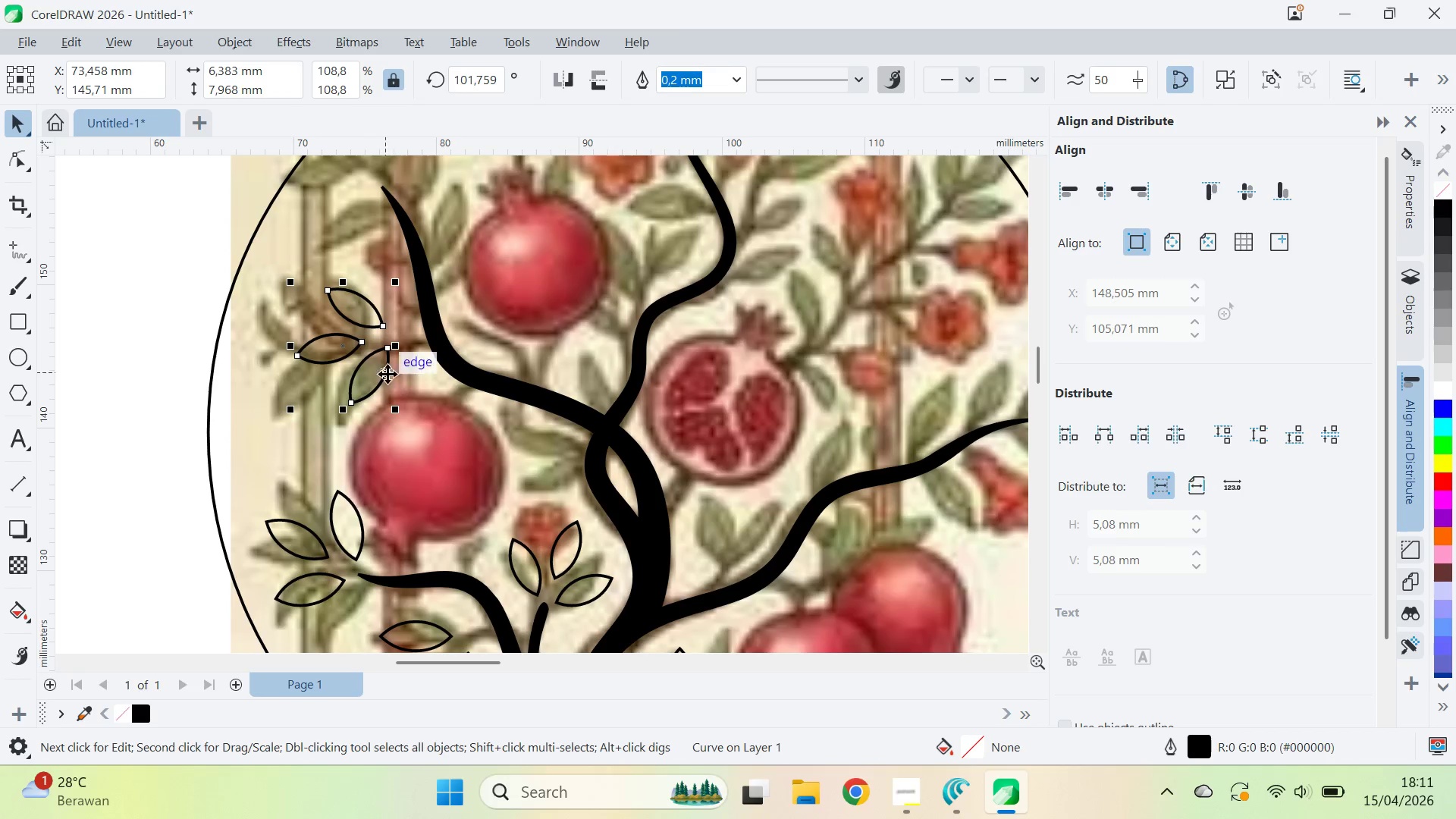 
left_click_drag(start_coordinate=[378, 375], to_coordinate=[338, 378])
 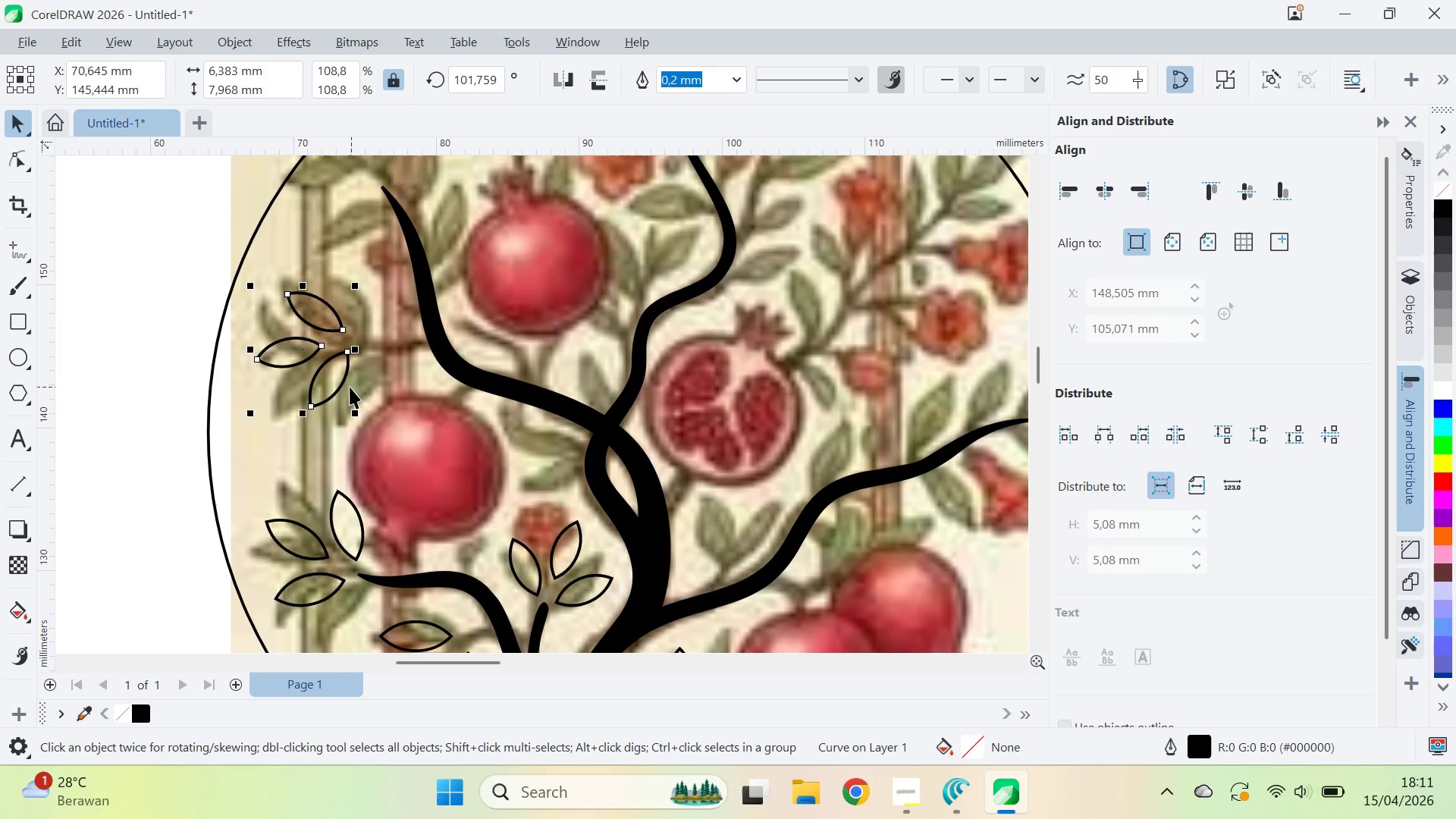 
type(qv)
 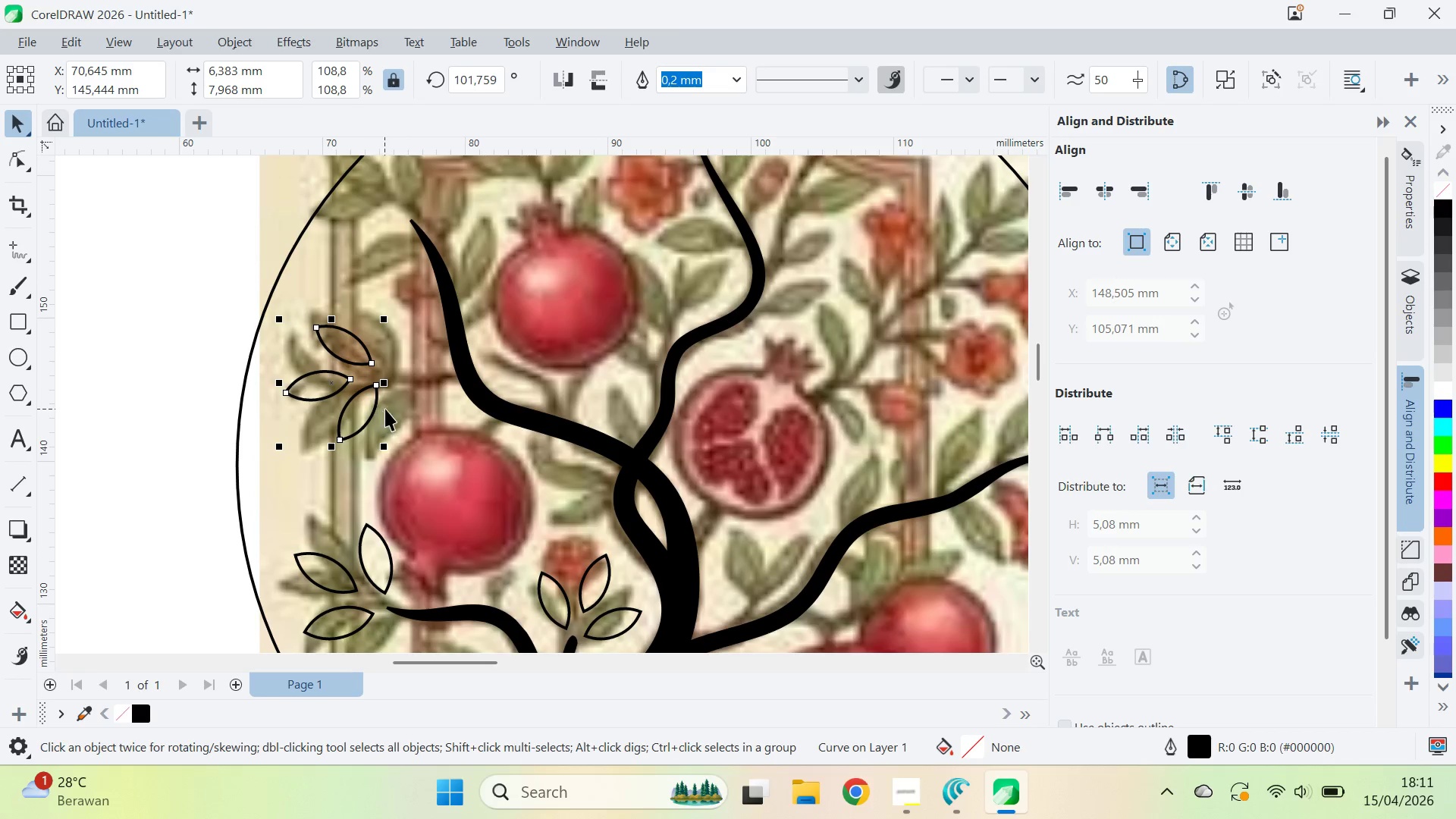 
left_click_drag(start_coordinate=[391, 322], to_coordinate=[420, 355])
 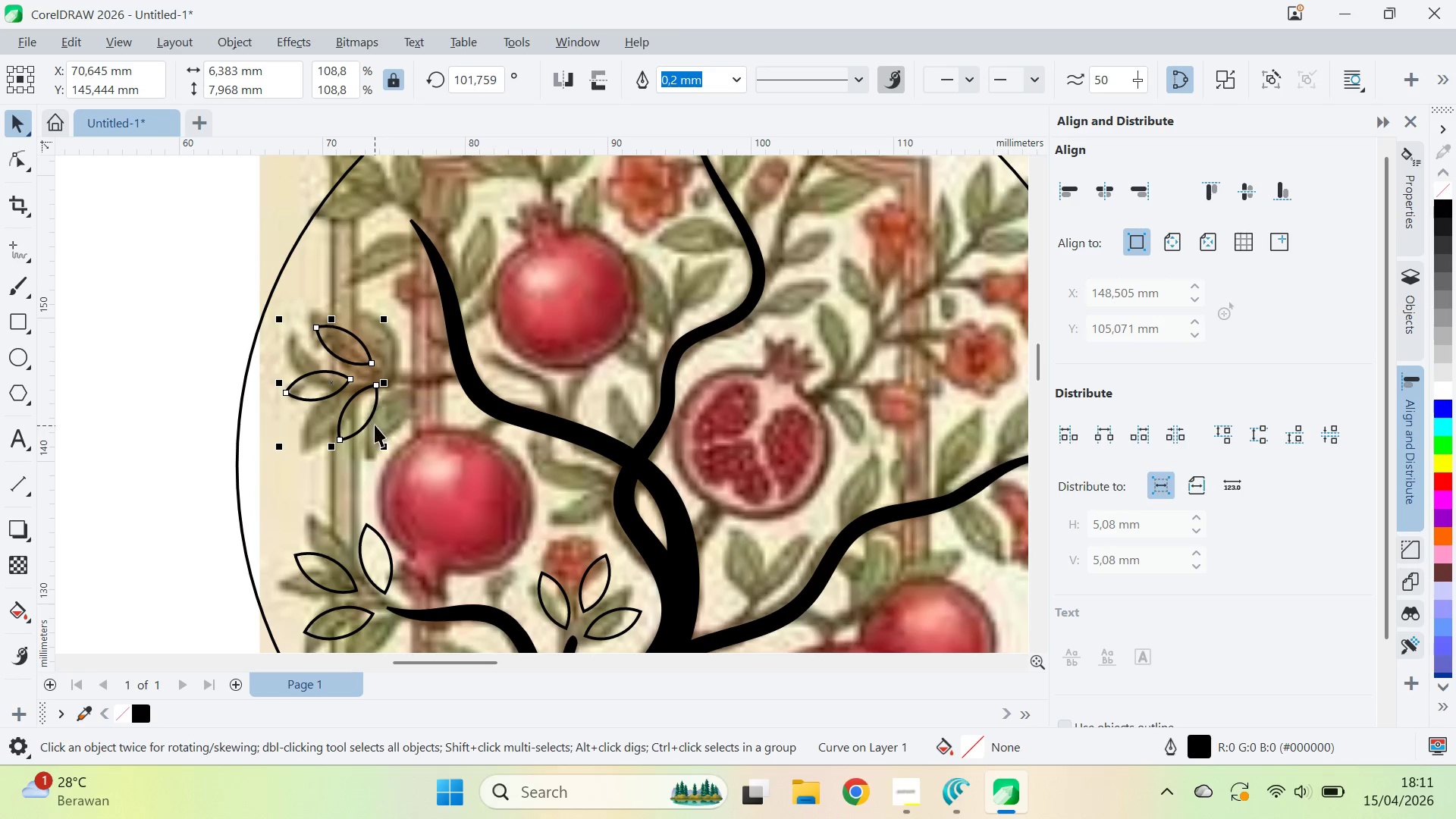 
left_click([375, 406])
 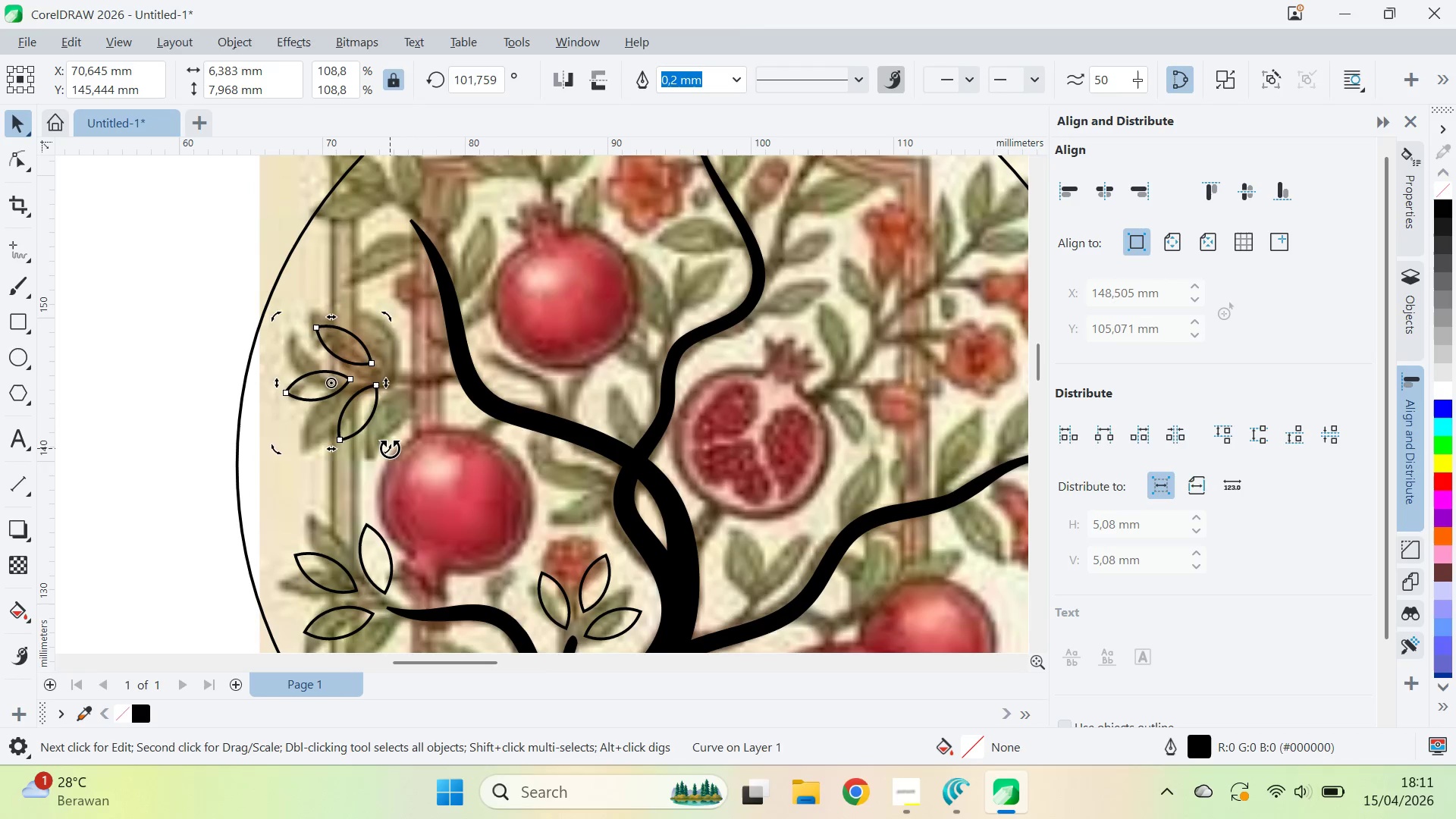 
left_click_drag(start_coordinate=[390, 448], to_coordinate=[384, 454])
 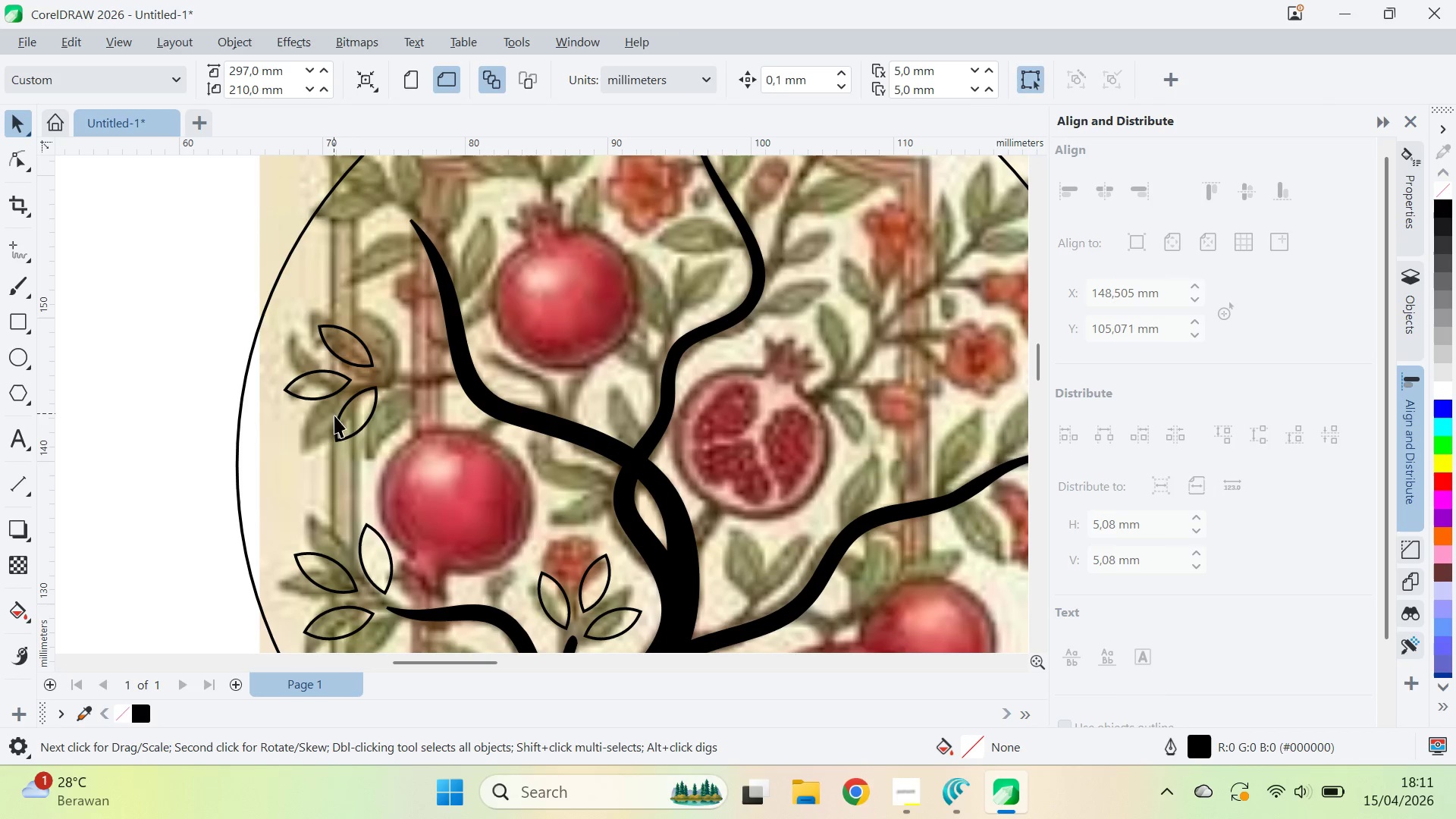 
left_click_drag(start_coordinate=[366, 413], to_coordinate=[392, 412])
 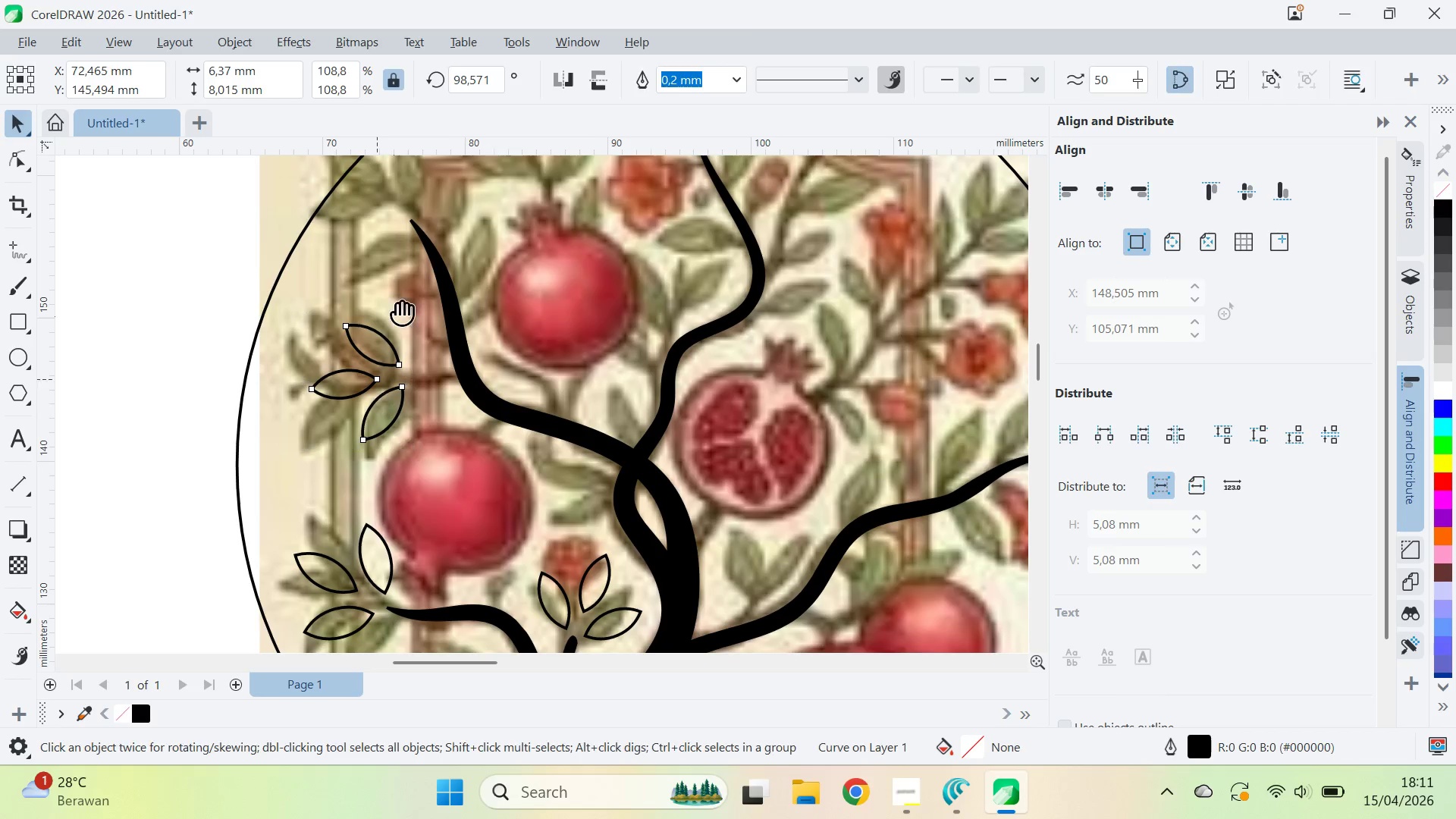 
type(qv)
 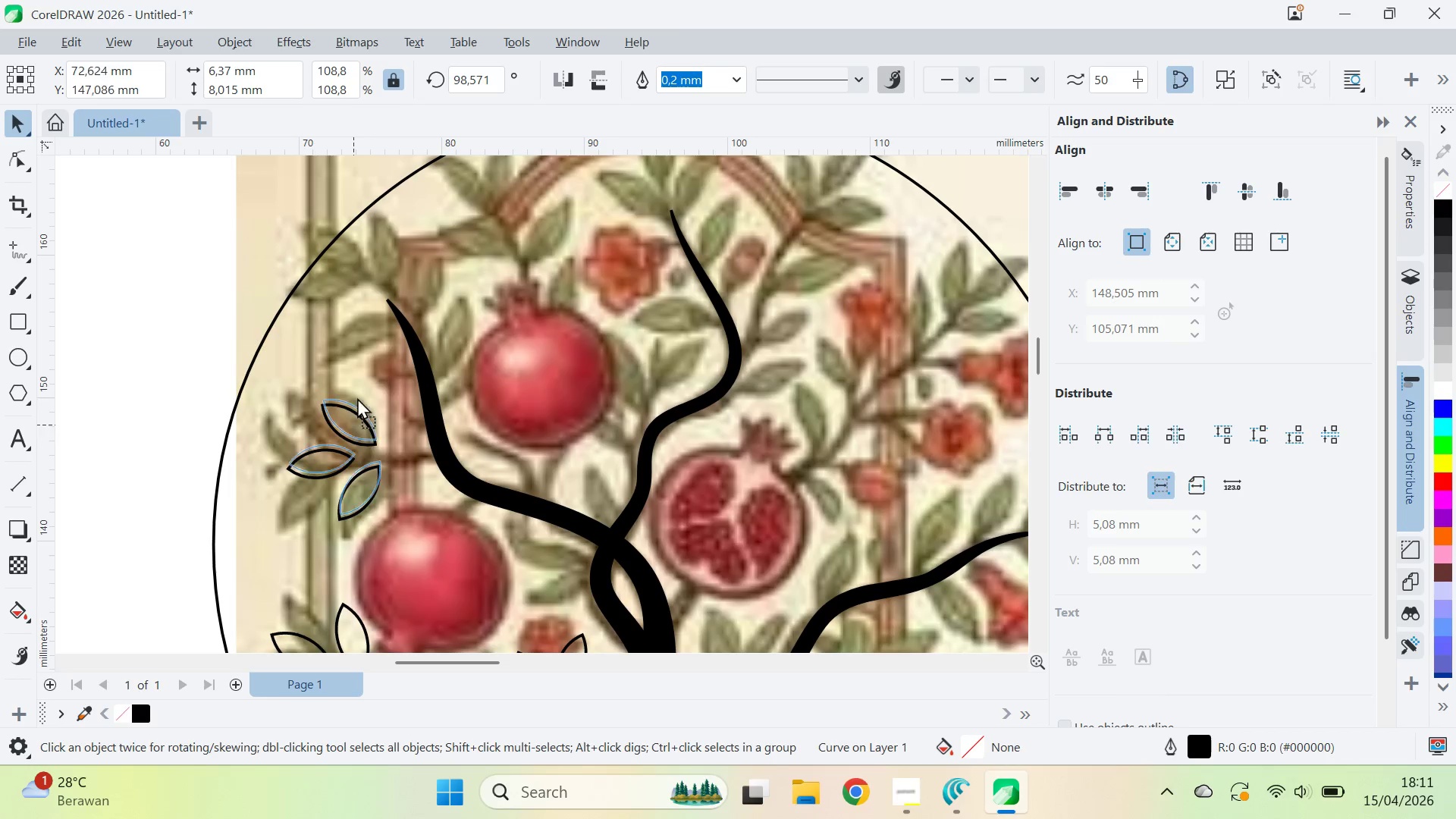 
left_click_drag(start_coordinate=[403, 297], to_coordinate=[379, 376])
 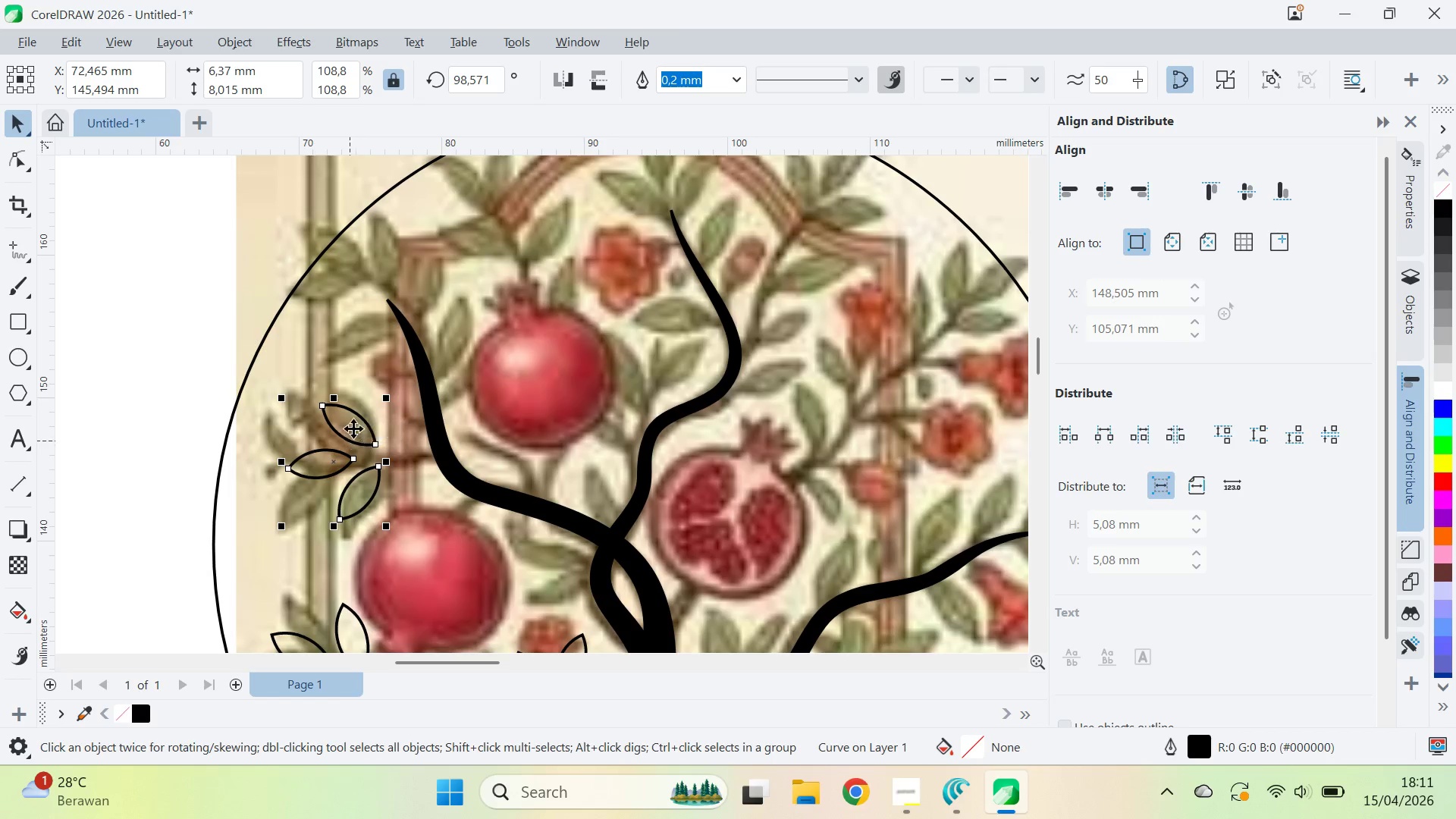 
left_click_drag(start_coordinate=[353, 427], to_coordinate=[365, 256])
 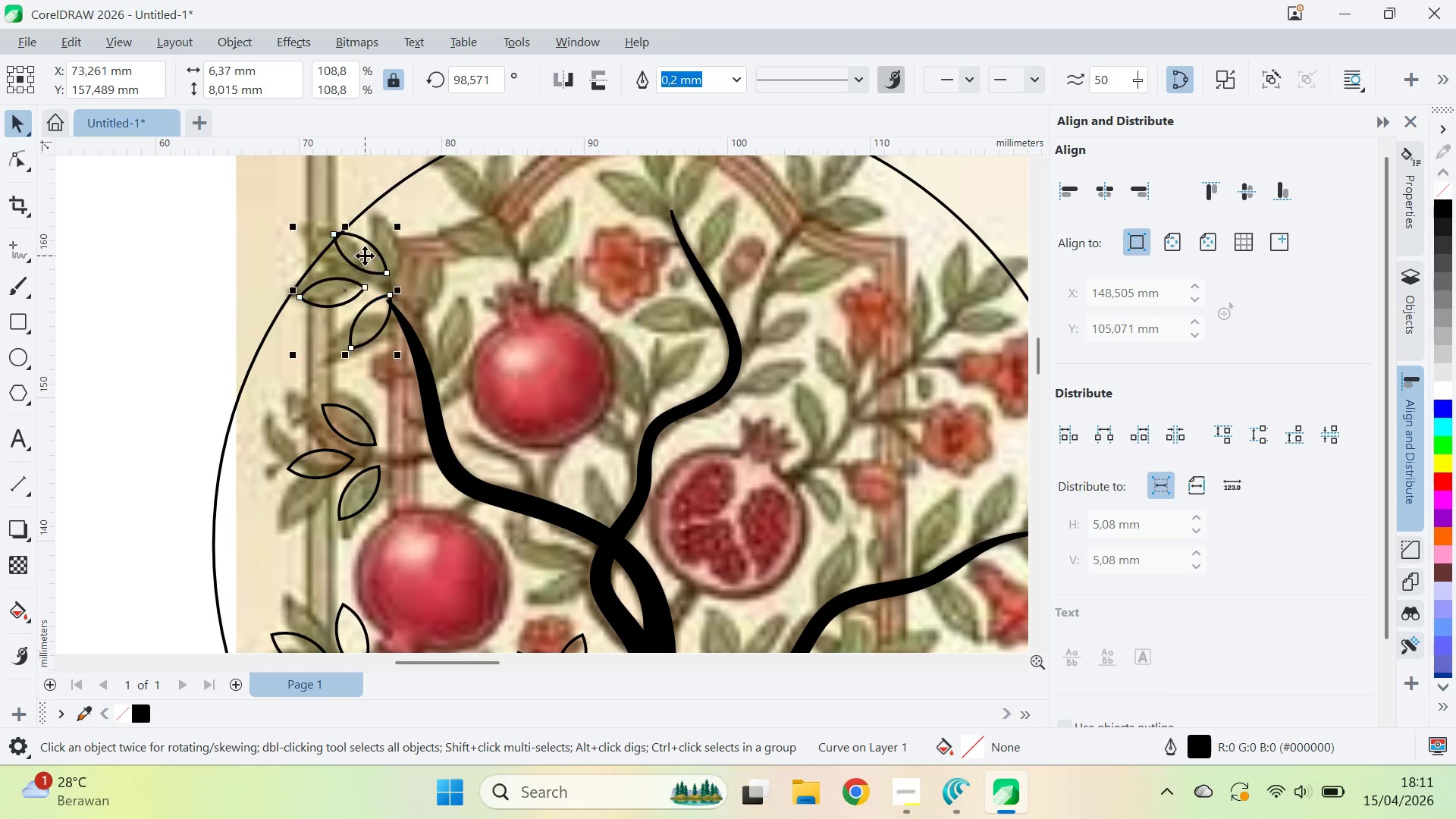 
left_click([365, 256])
 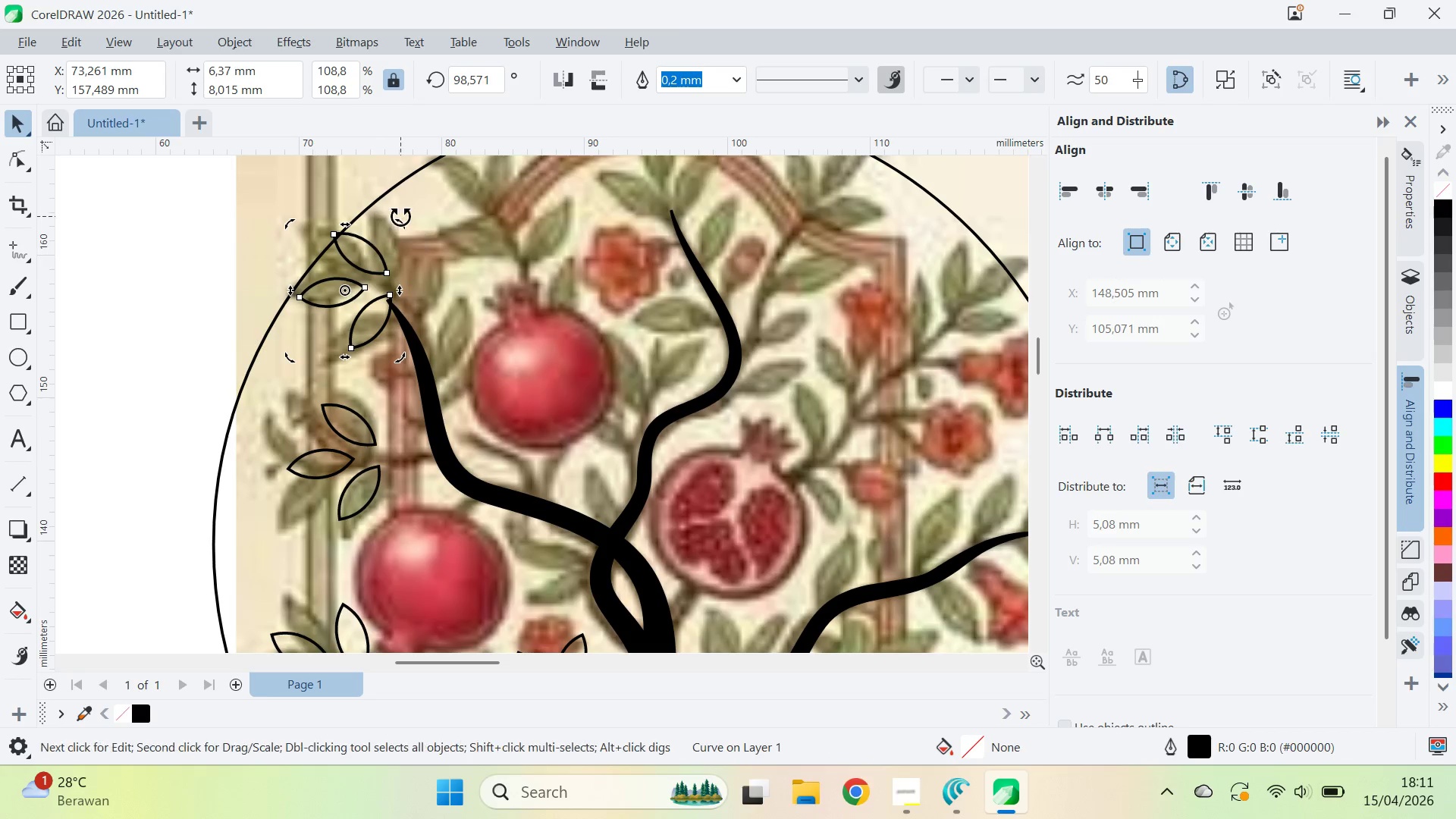 
left_click_drag(start_coordinate=[401, 215], to_coordinate=[455, 290])
 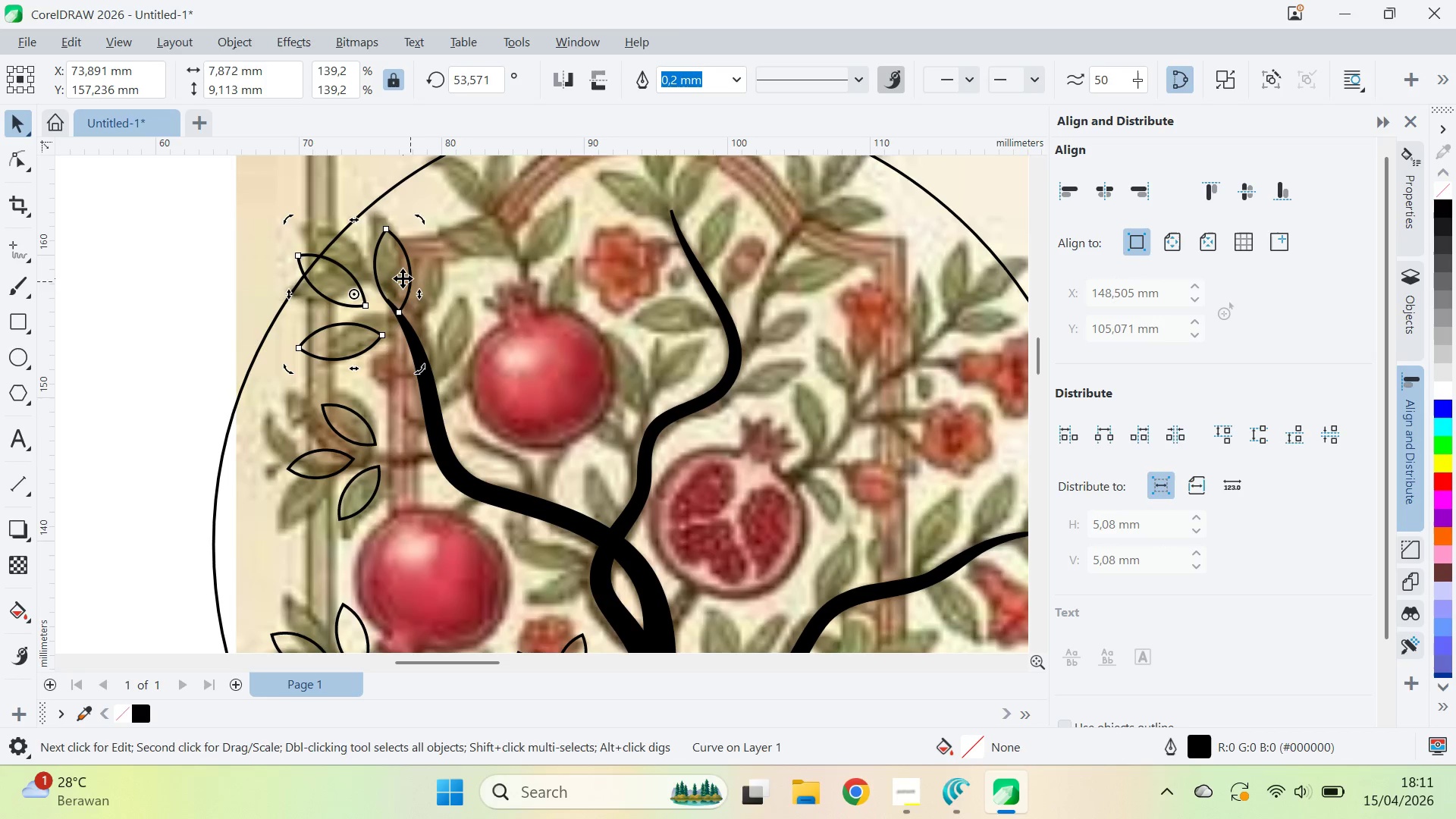 
hold_key(key=ControlLeft, duration=0.64)
 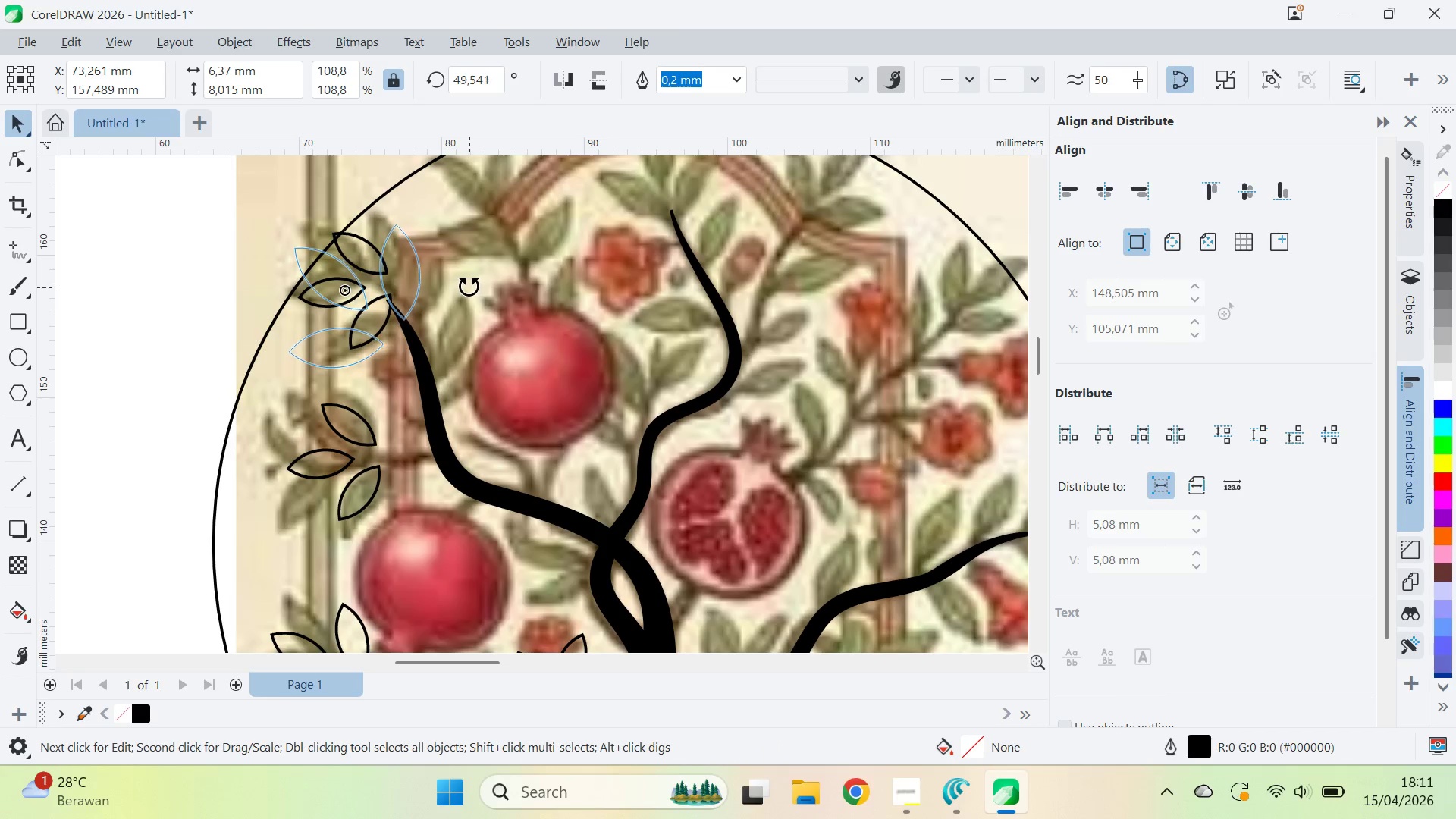 
key(Control+Shift+ShiftLeft)
 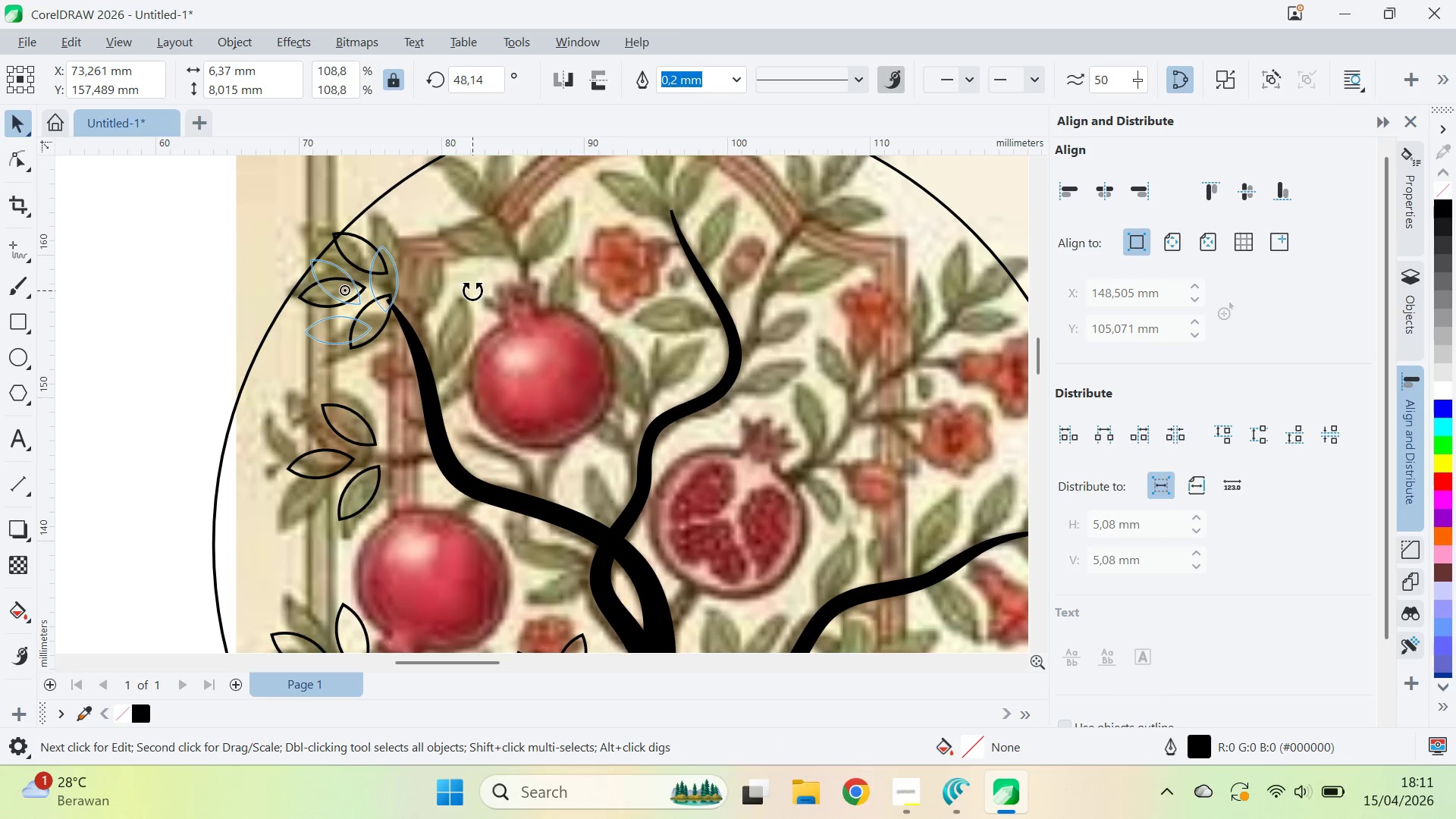 
hold_key(key=ShiftLeft, duration=1.02)
 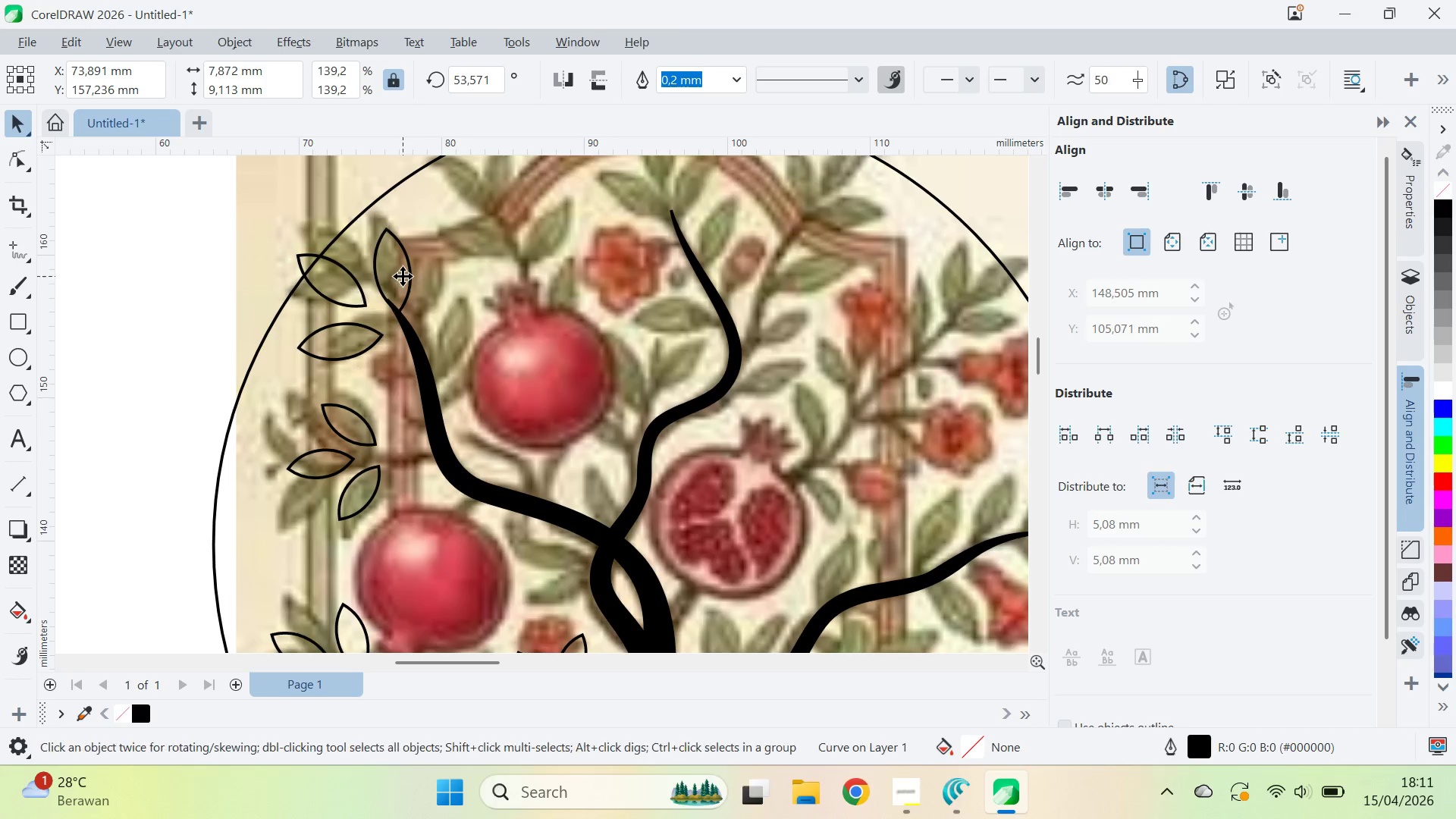 
hold_key(key=ControlLeft, duration=0.66)
 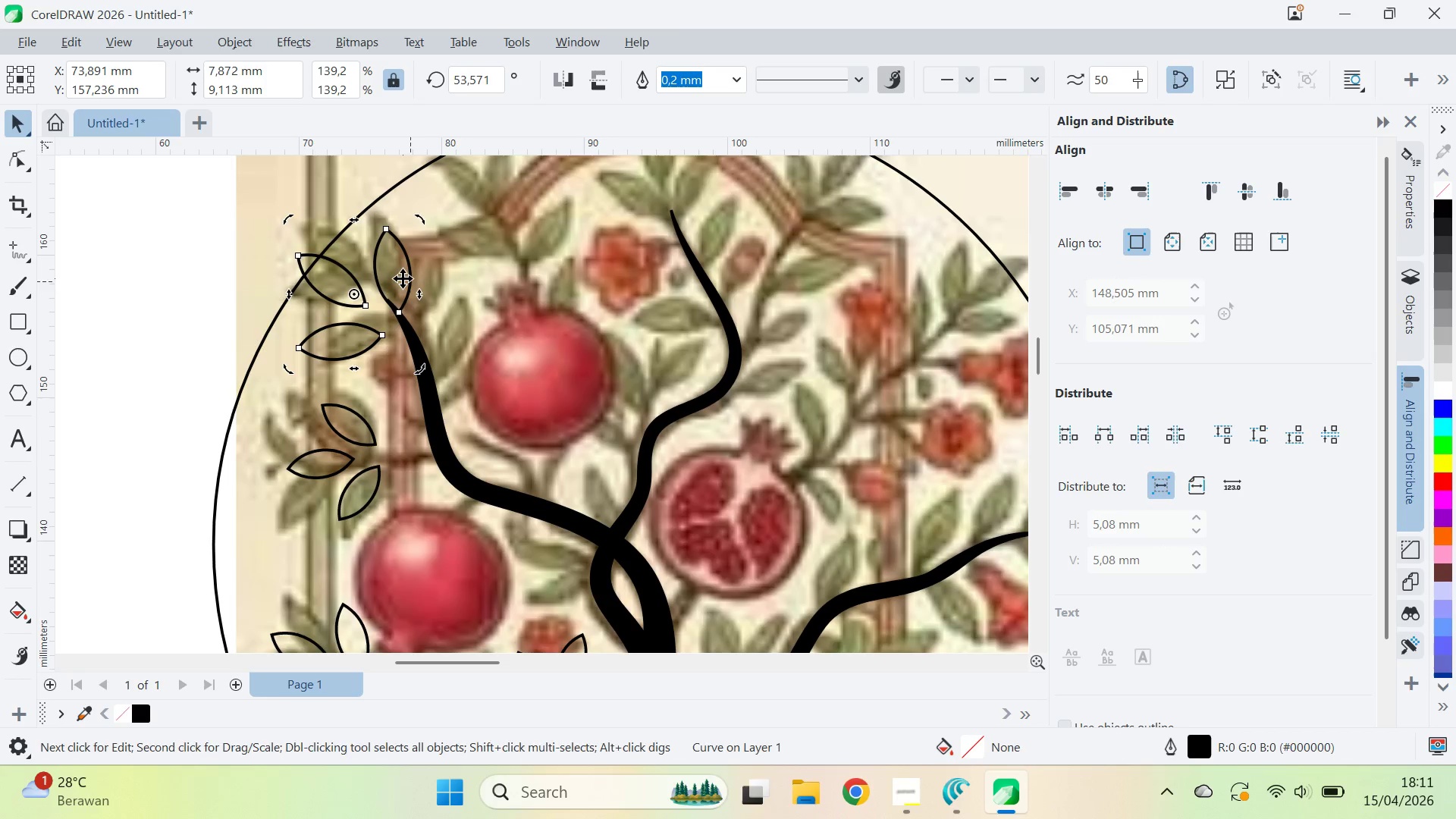 
left_click_drag(start_coordinate=[403, 278], to_coordinate=[408, 256])
 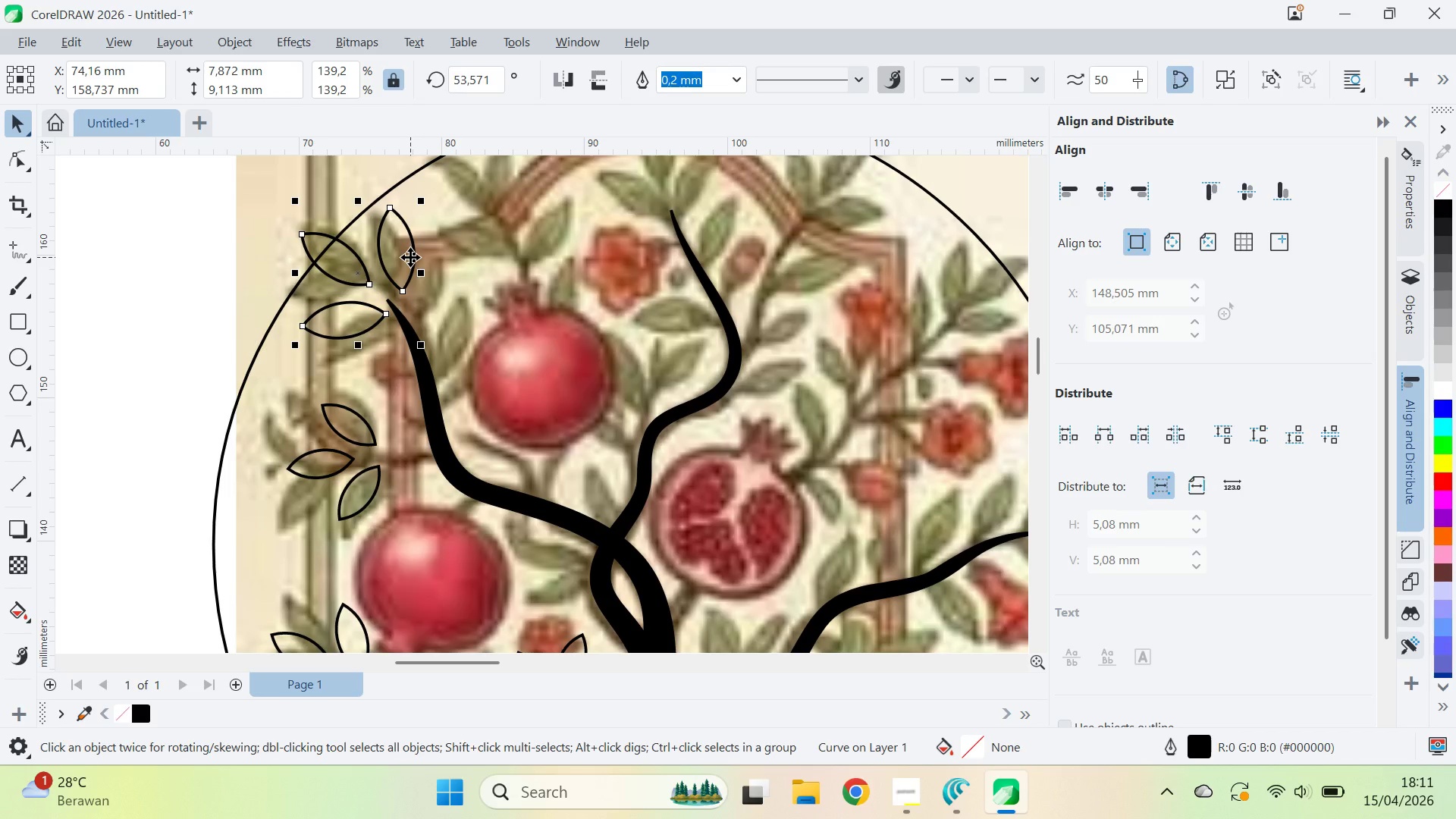 
left_click_drag(start_coordinate=[410, 257], to_coordinate=[425, 265])
 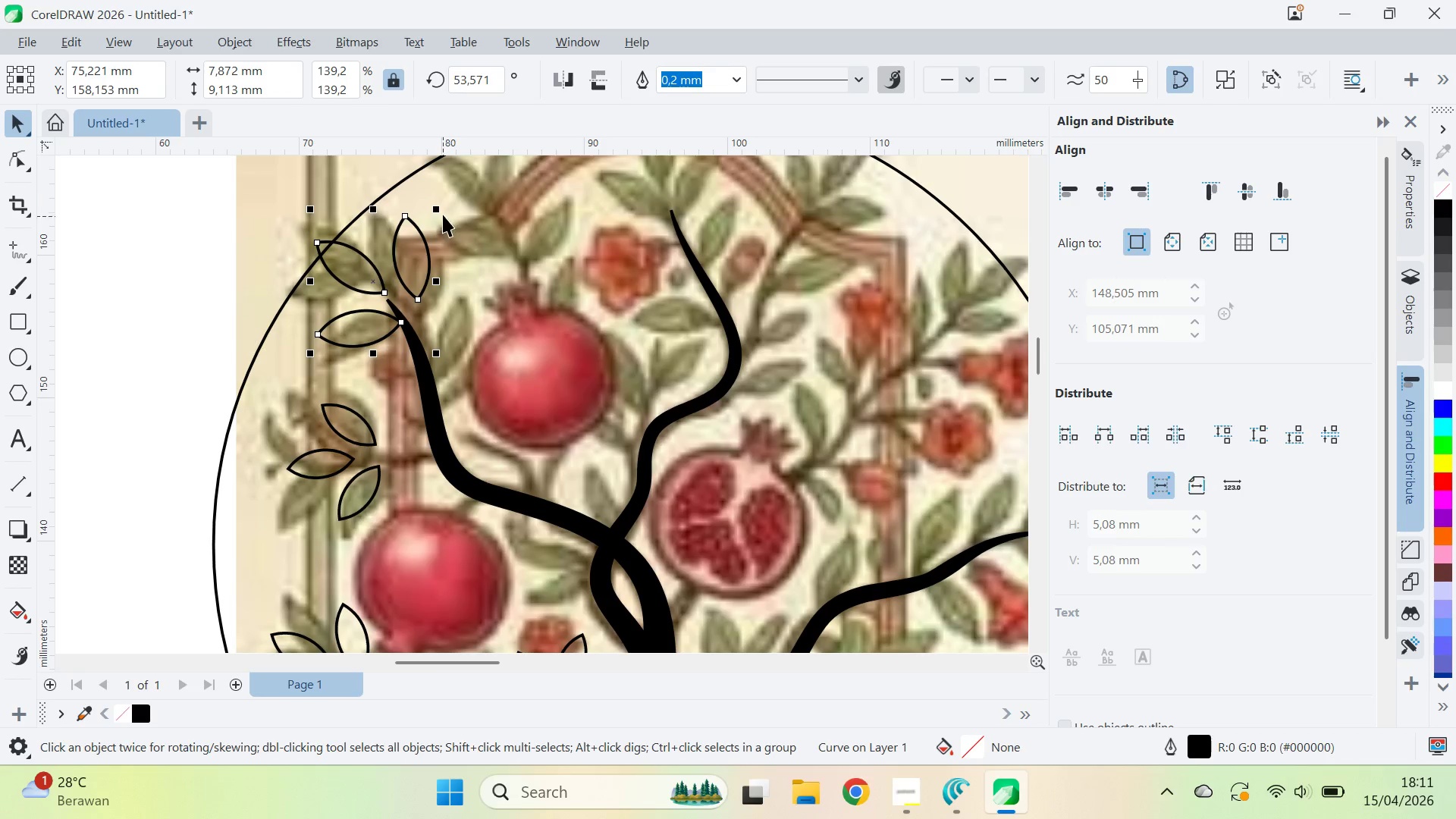 
key(Shift+ShiftLeft)
 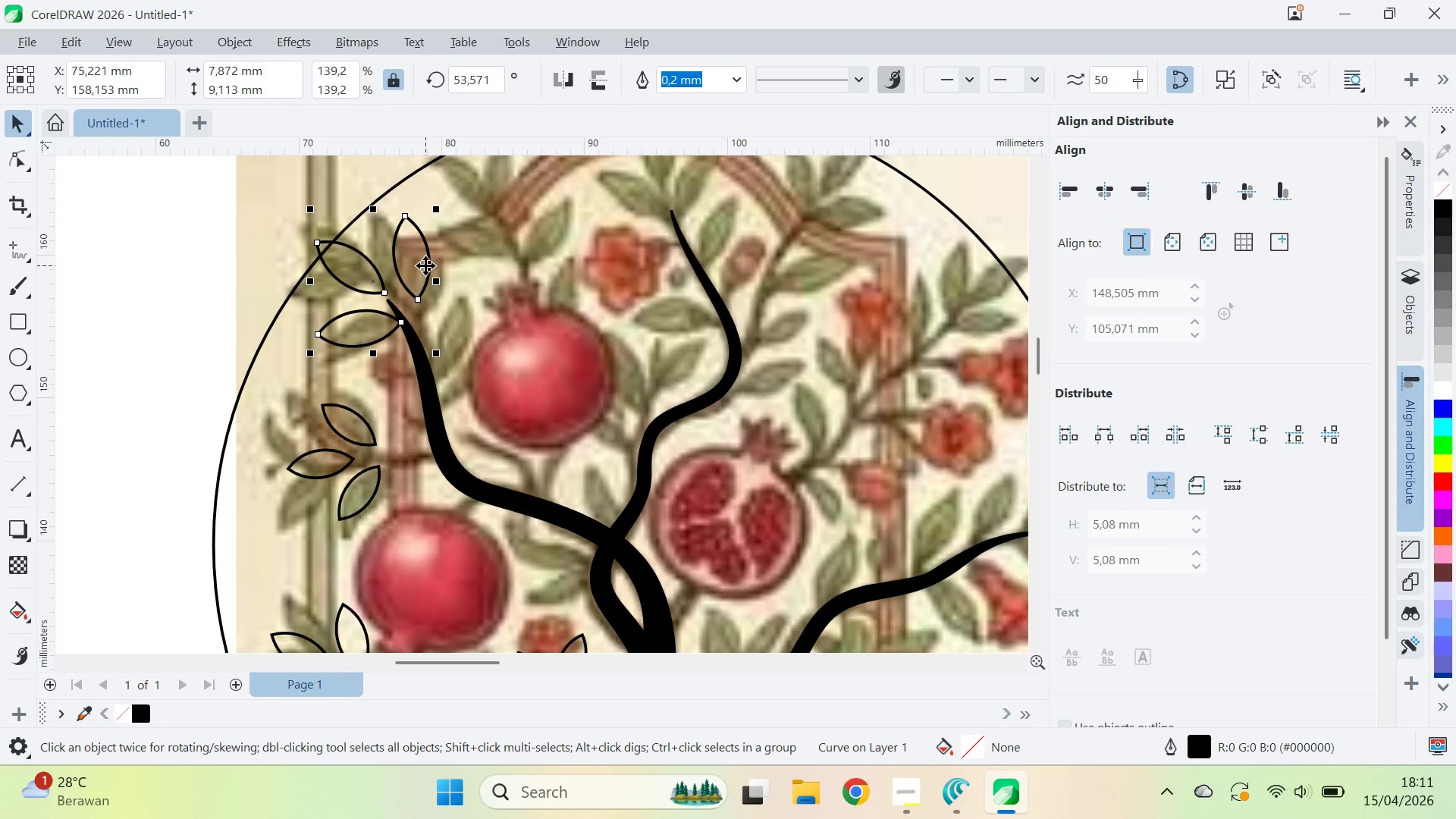 
left_click_drag(start_coordinate=[438, 199], to_coordinate=[438, 206])
 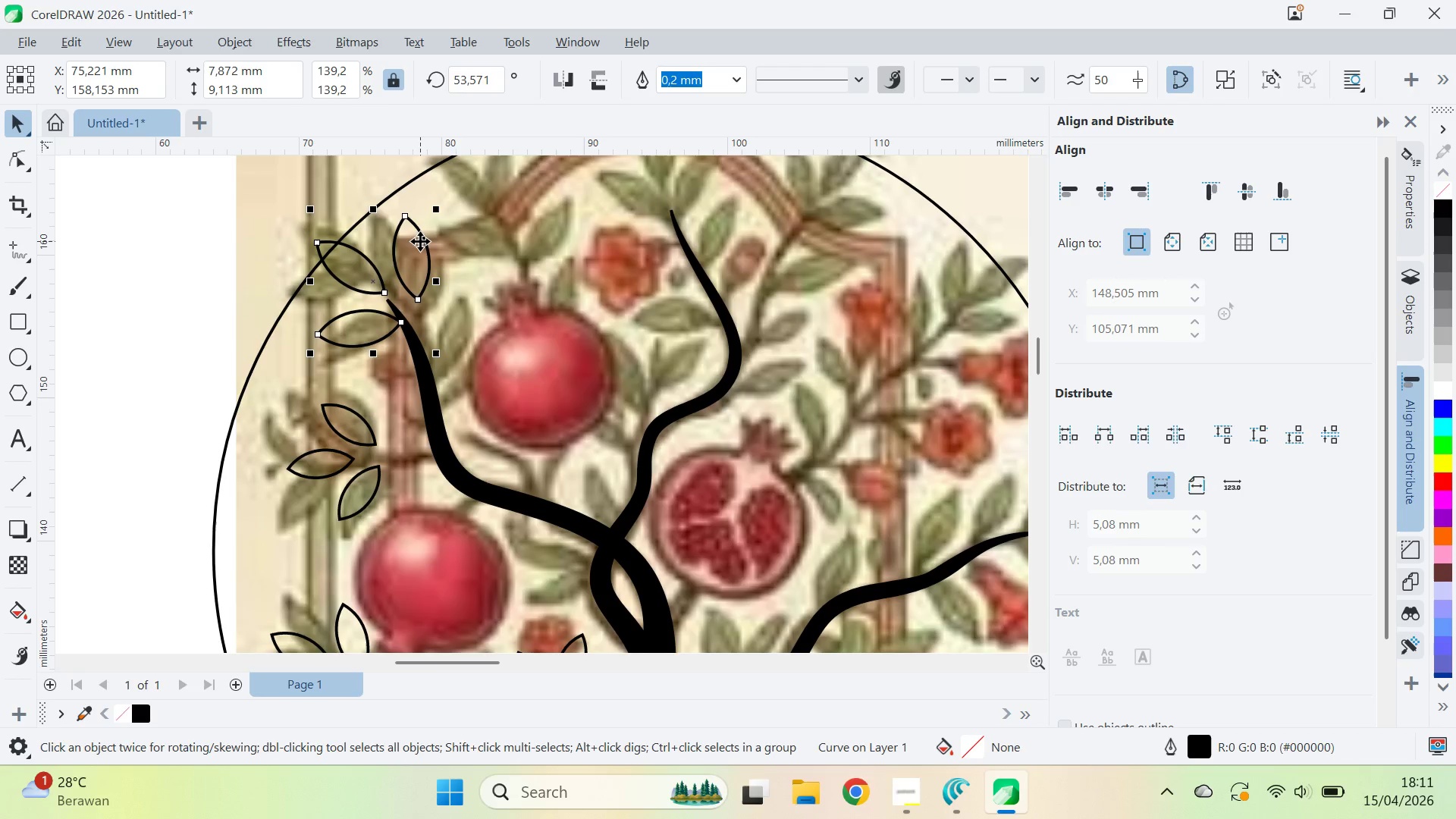 
key(Control+Z)
 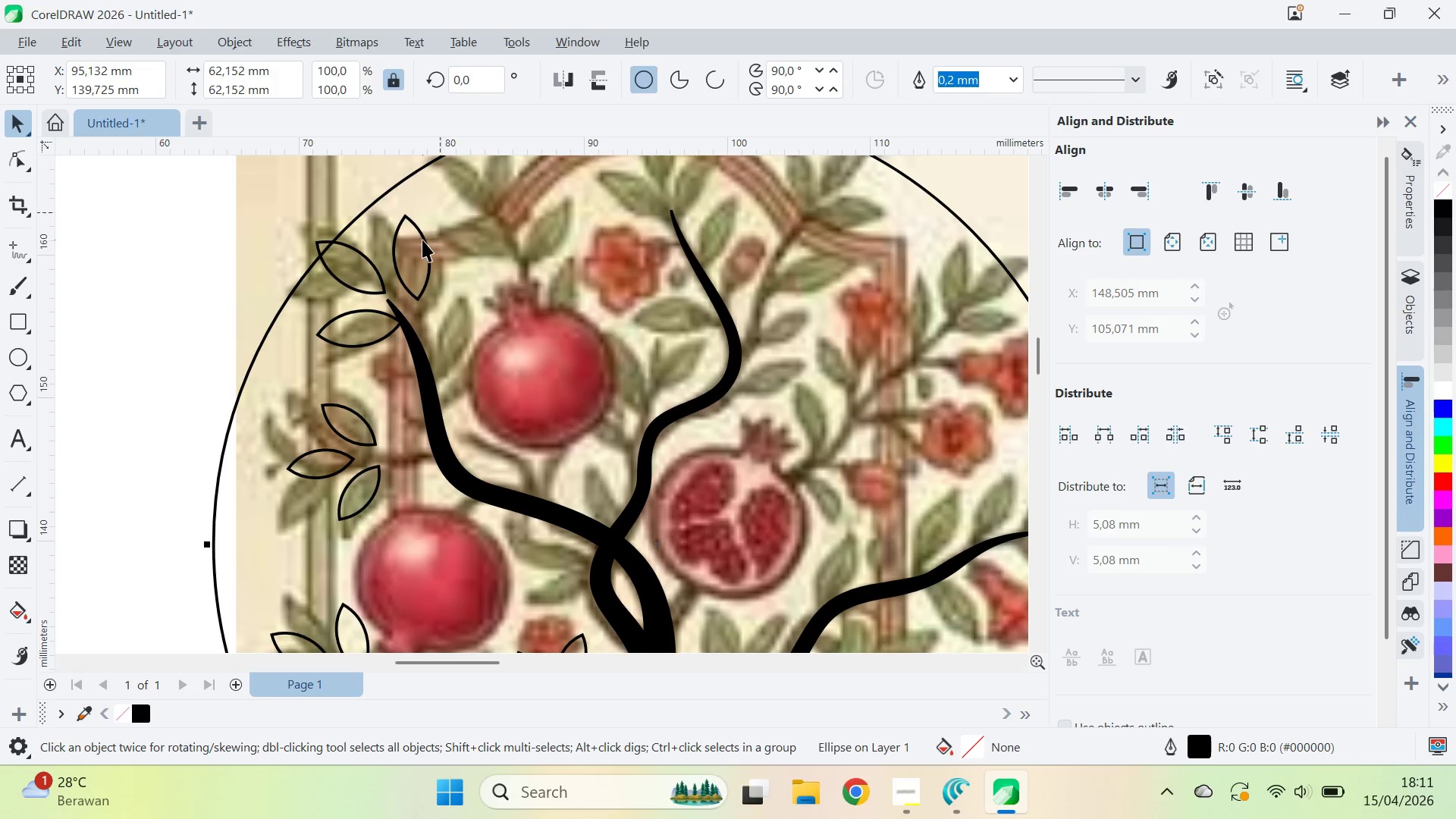 
left_click([422, 240])
 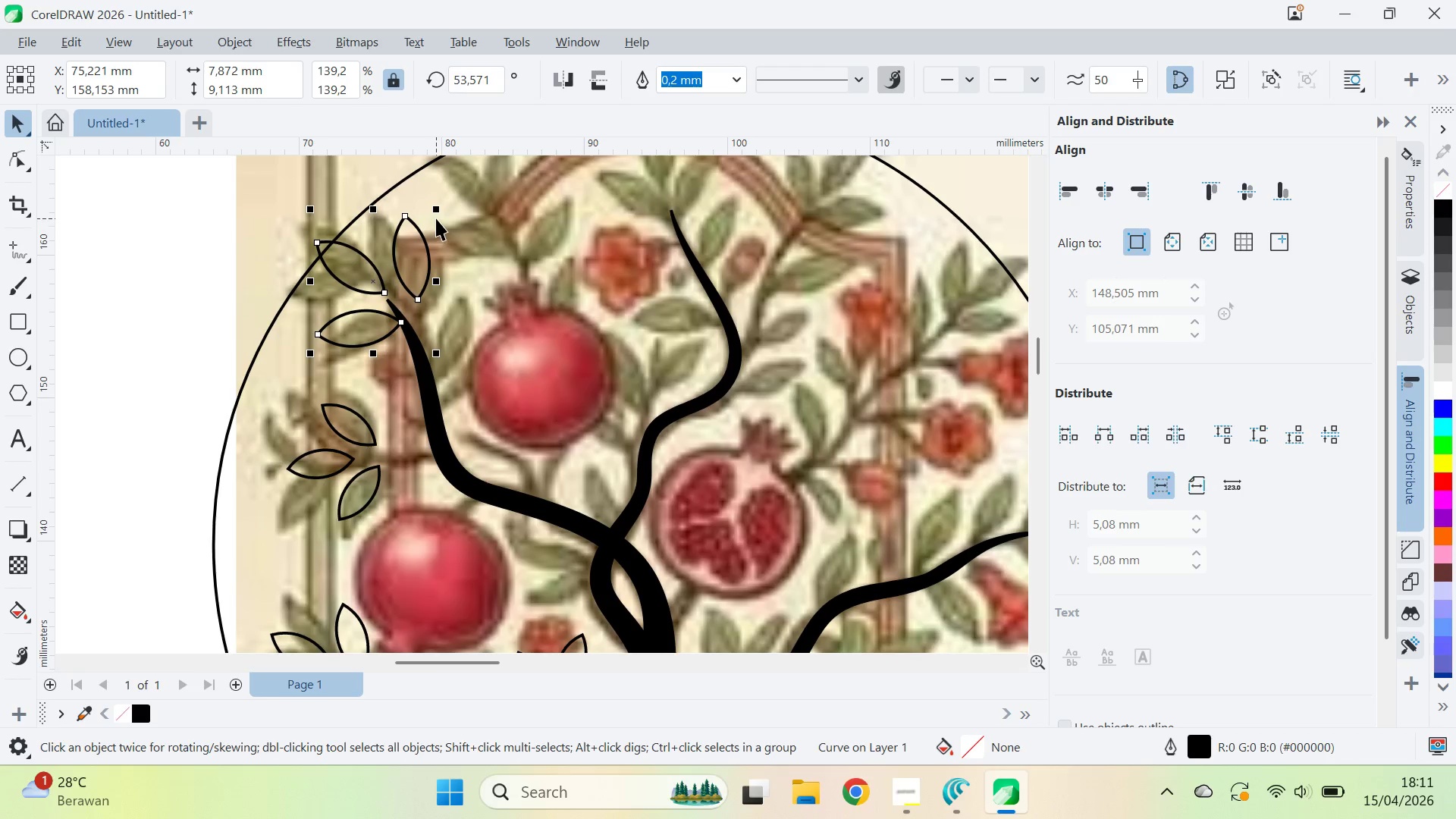 
left_click_drag(start_coordinate=[440, 210], to_coordinate=[448, 232])
 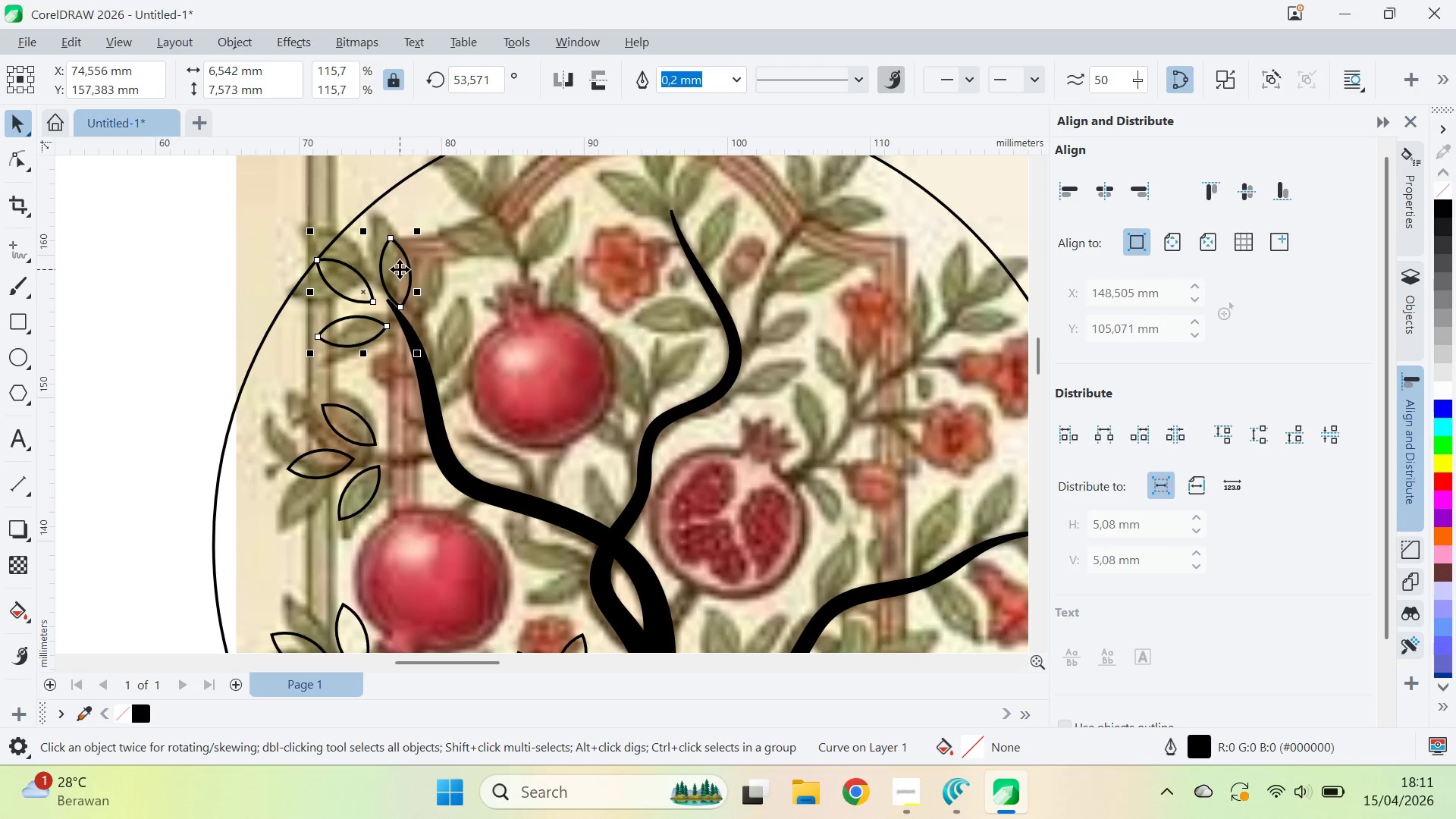 
left_click_drag(start_coordinate=[400, 269], to_coordinate=[401, 245])
 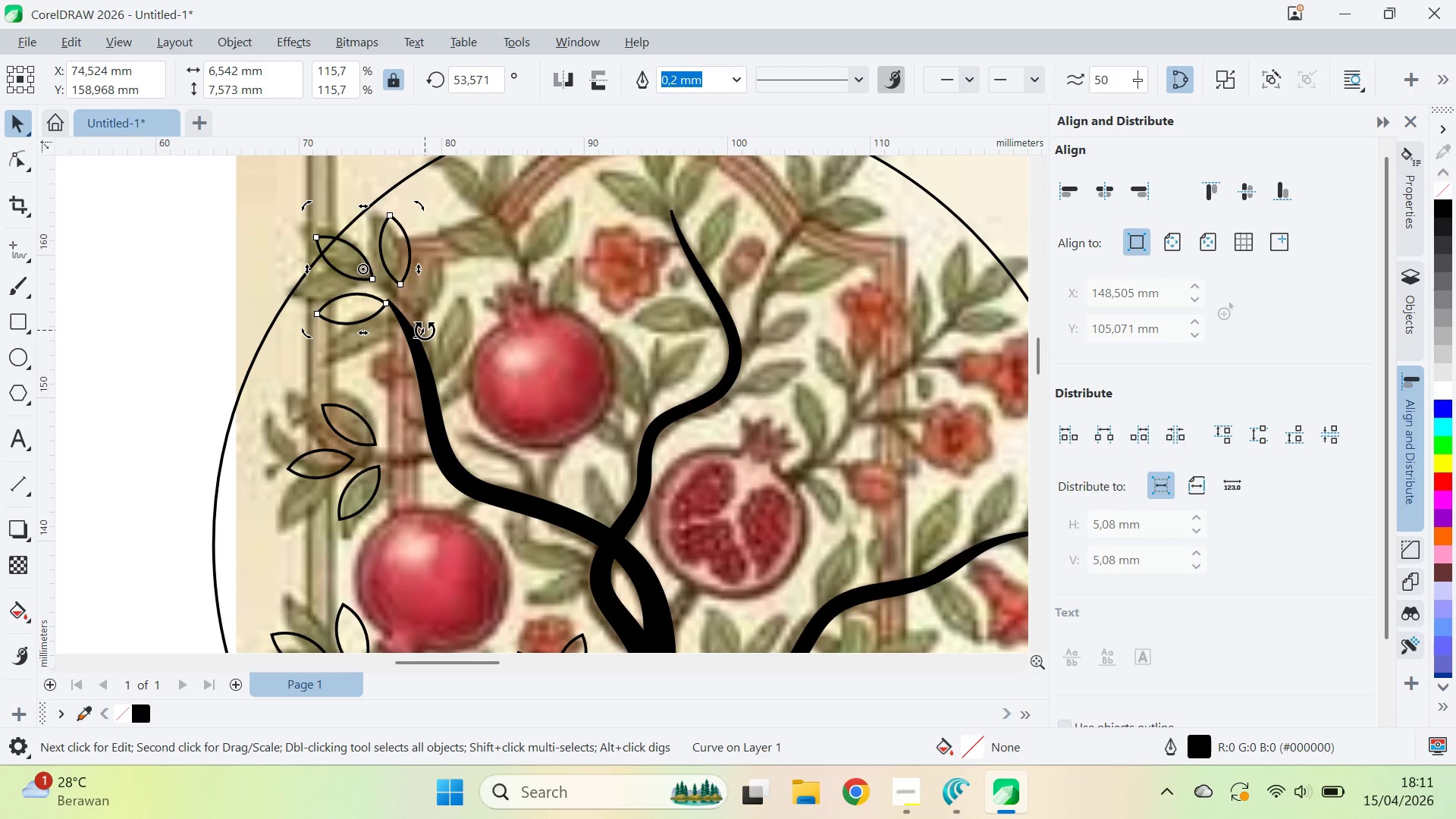 
left_click_drag(start_coordinate=[425, 330], to_coordinate=[419, 356])
 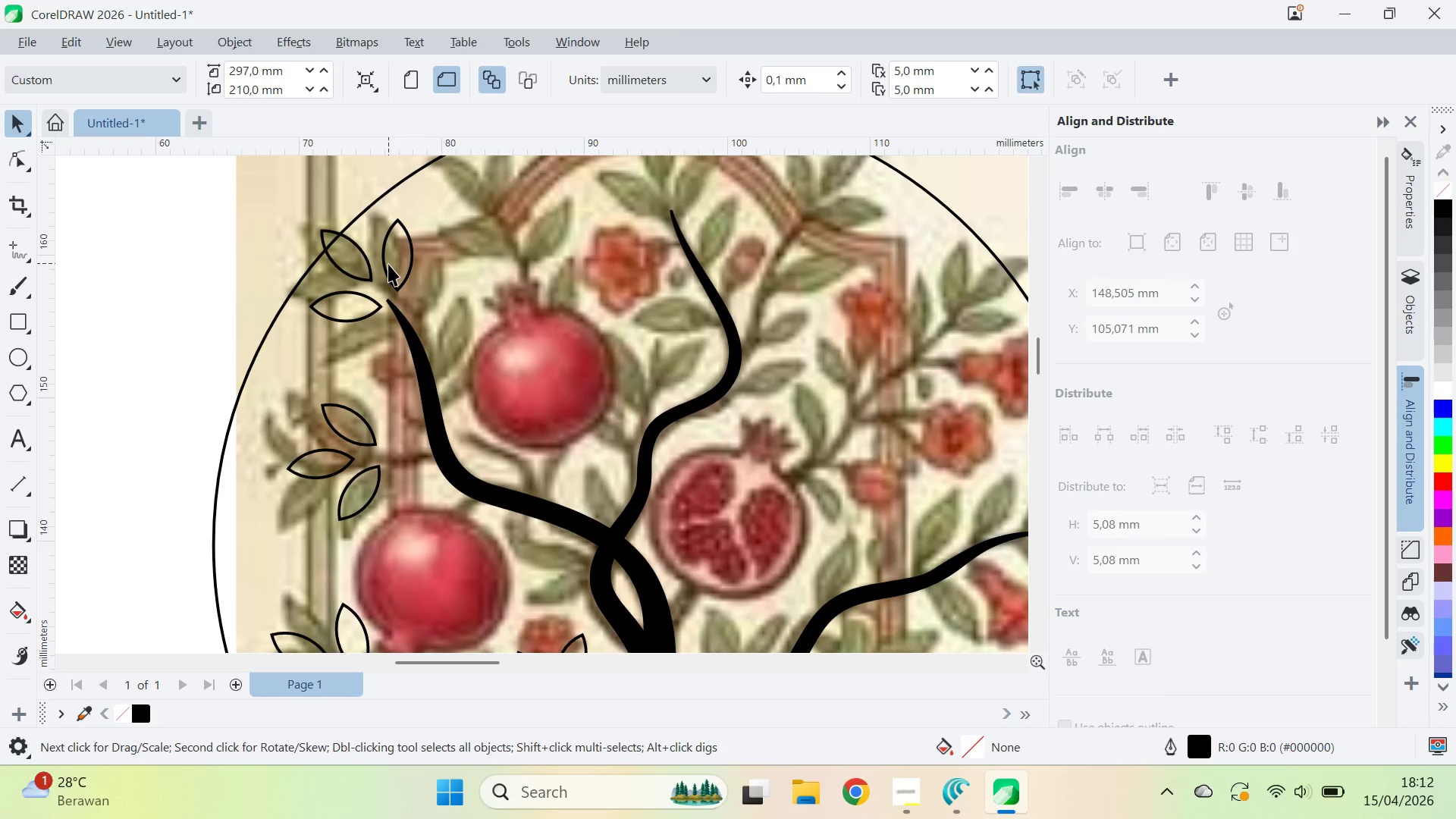 
left_click_drag(start_coordinate=[403, 268], to_coordinate=[412, 278])
 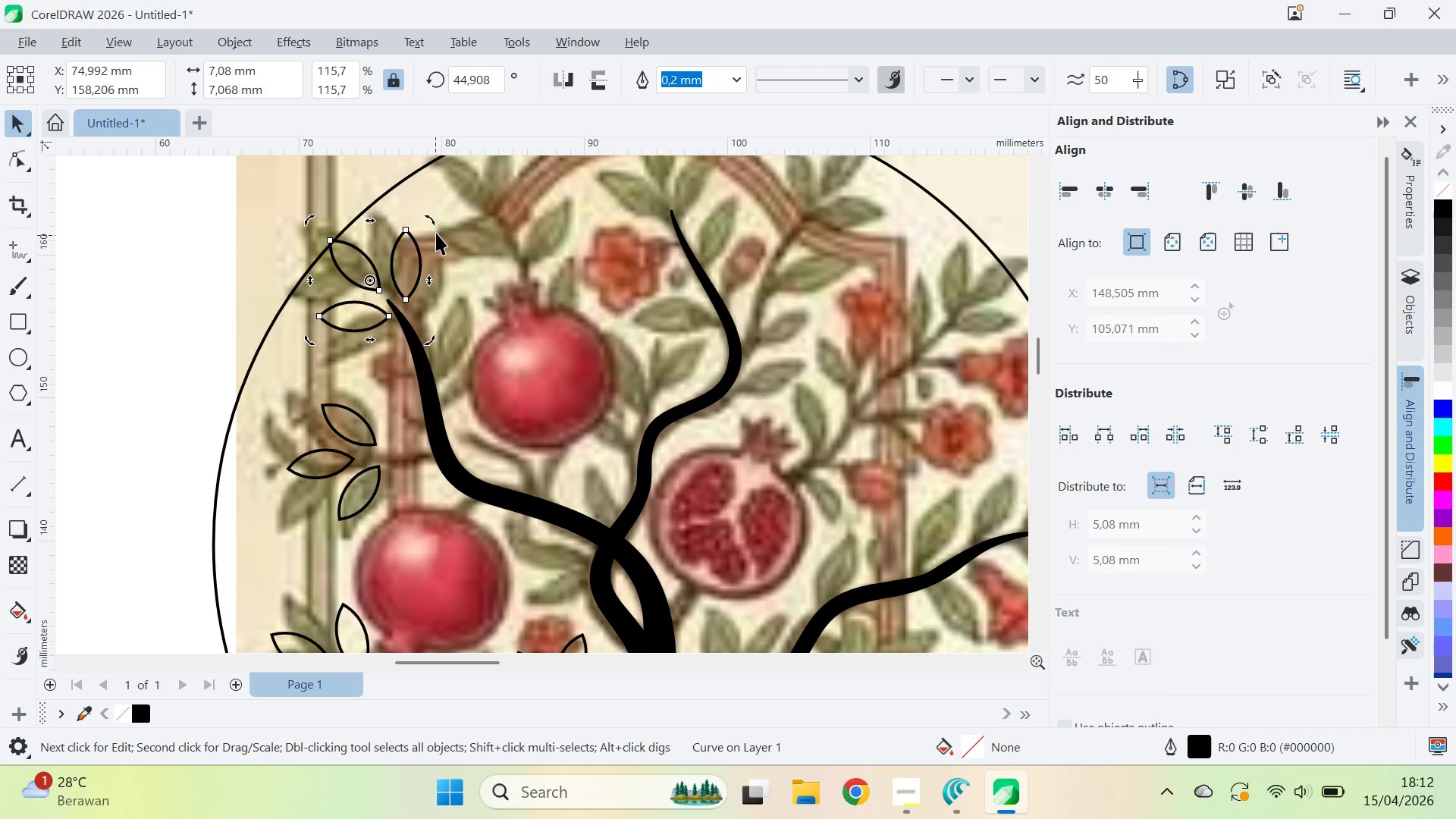 
left_click_drag(start_coordinate=[433, 220], to_coordinate=[441, 221])
 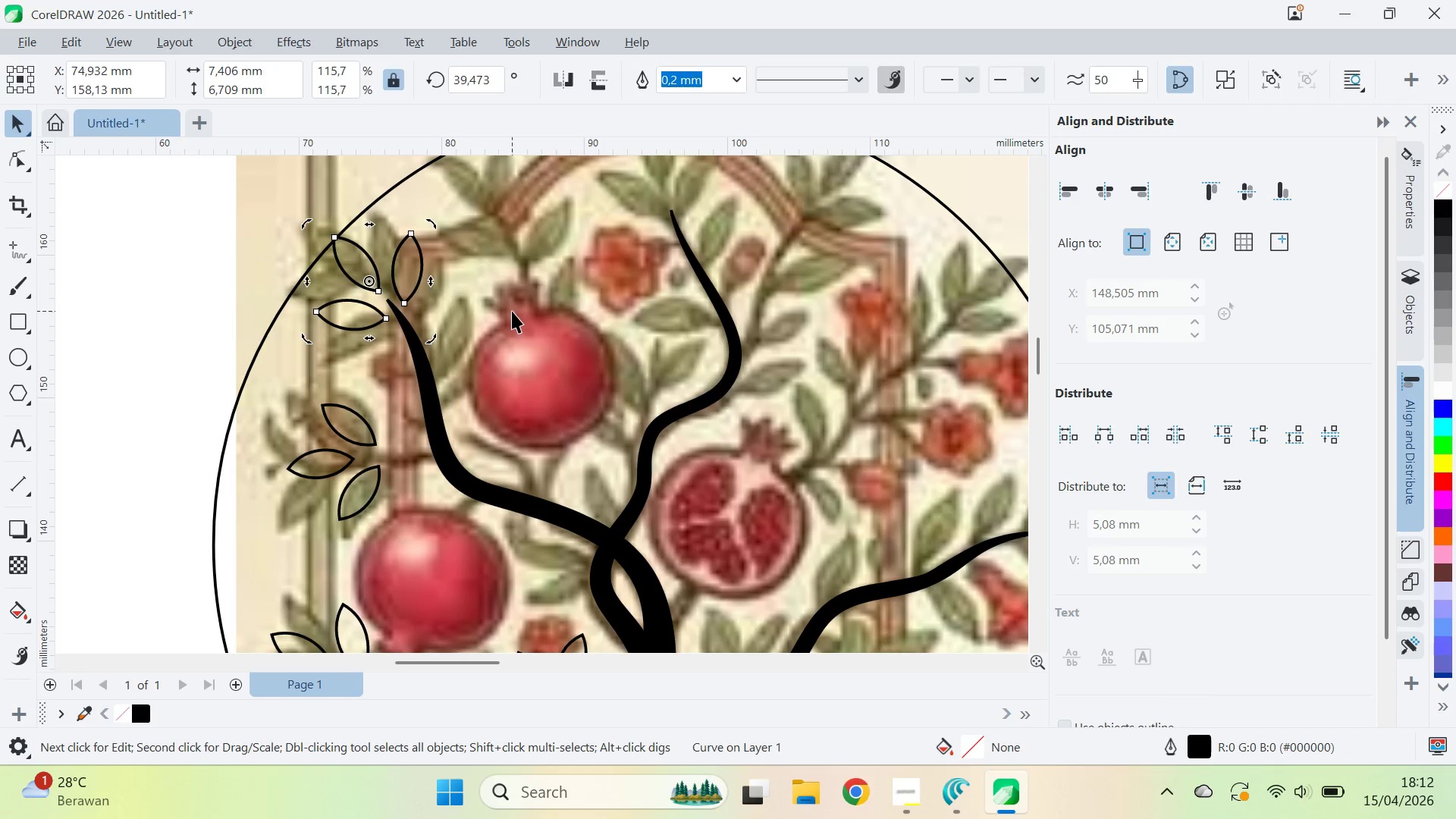 
key(Q)
 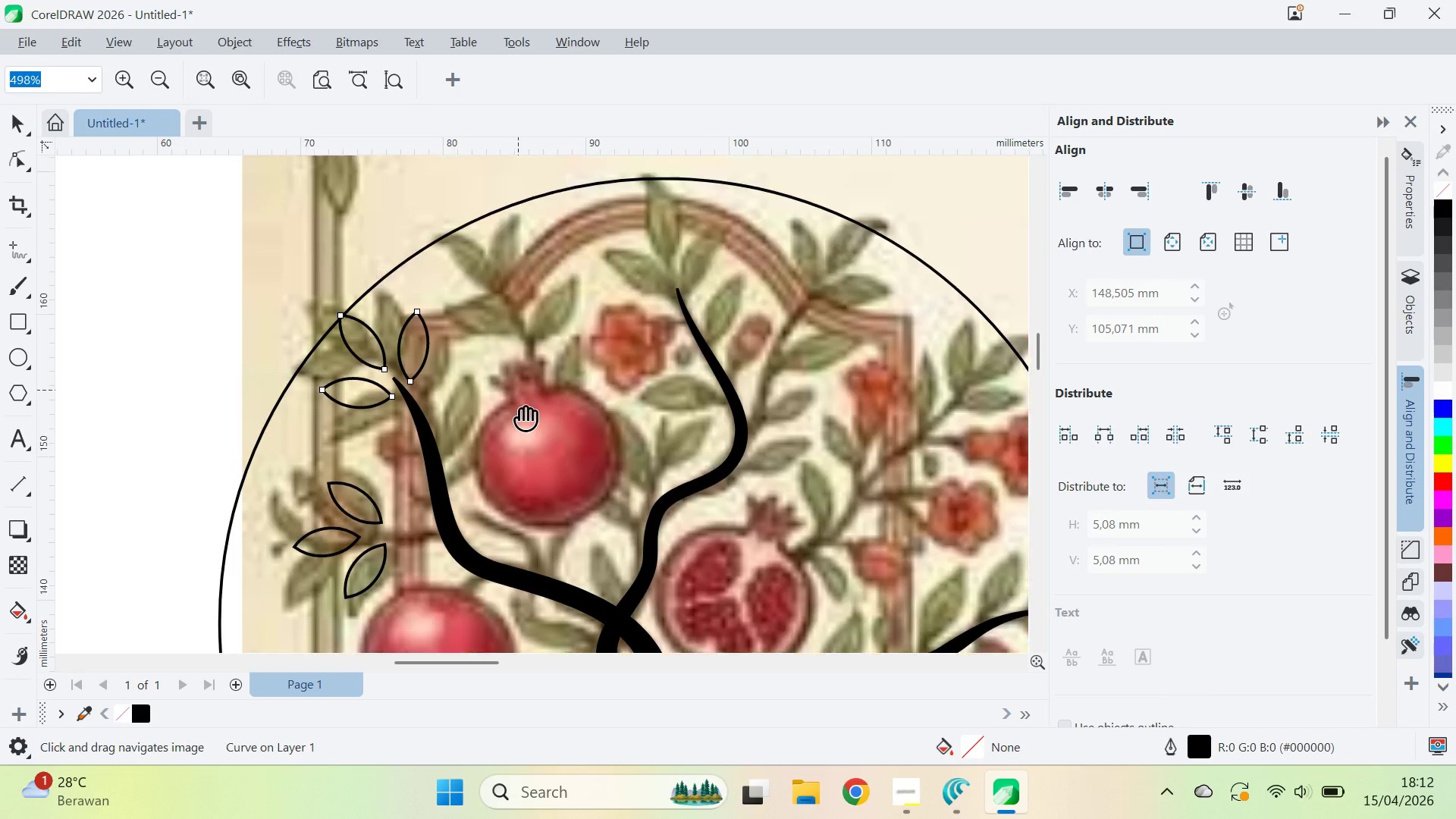 
left_click_drag(start_coordinate=[512, 312], to_coordinate=[401, 220])
 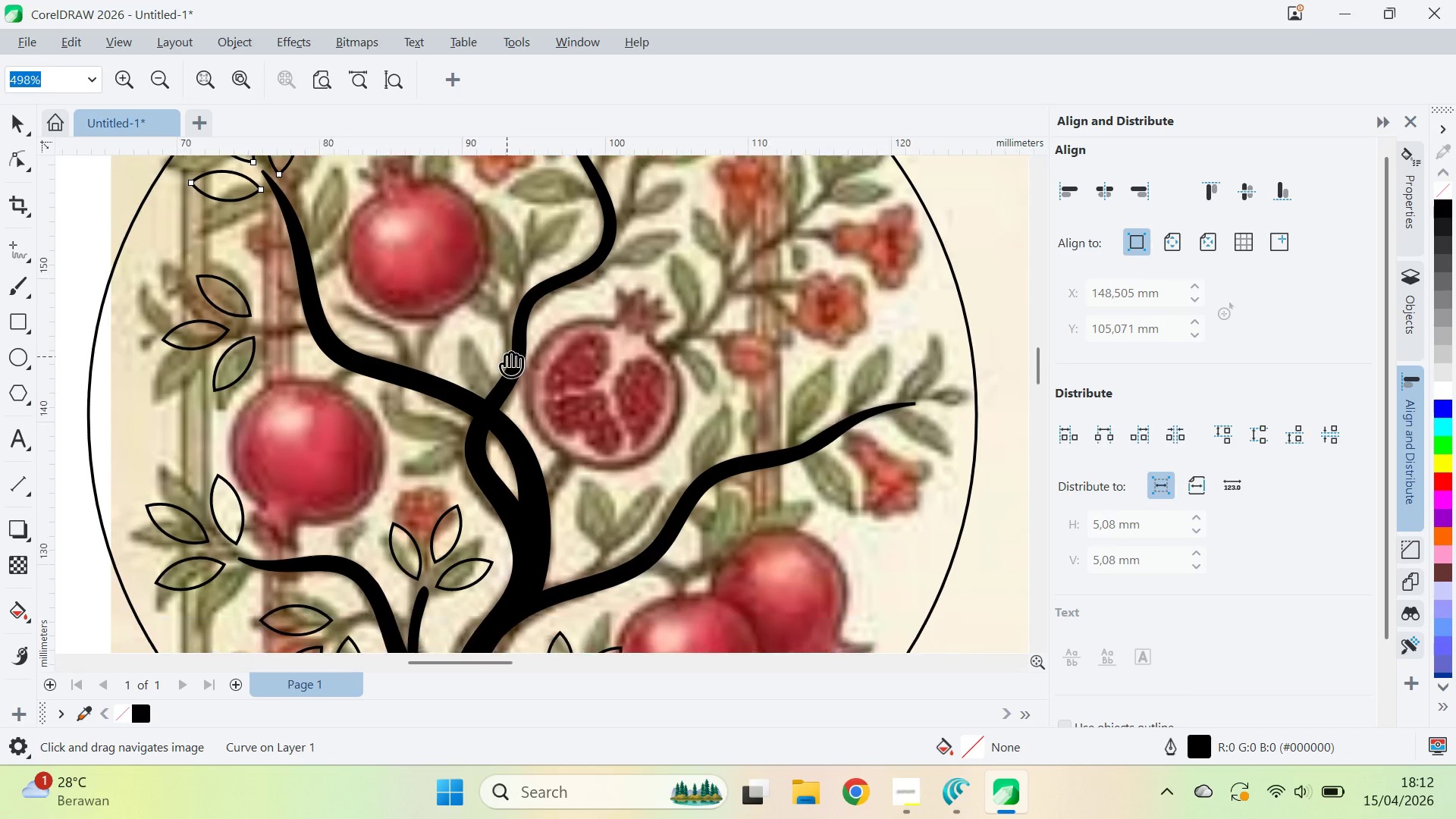 
left_click_drag(start_coordinate=[521, 394], to_coordinate=[526, 531])
 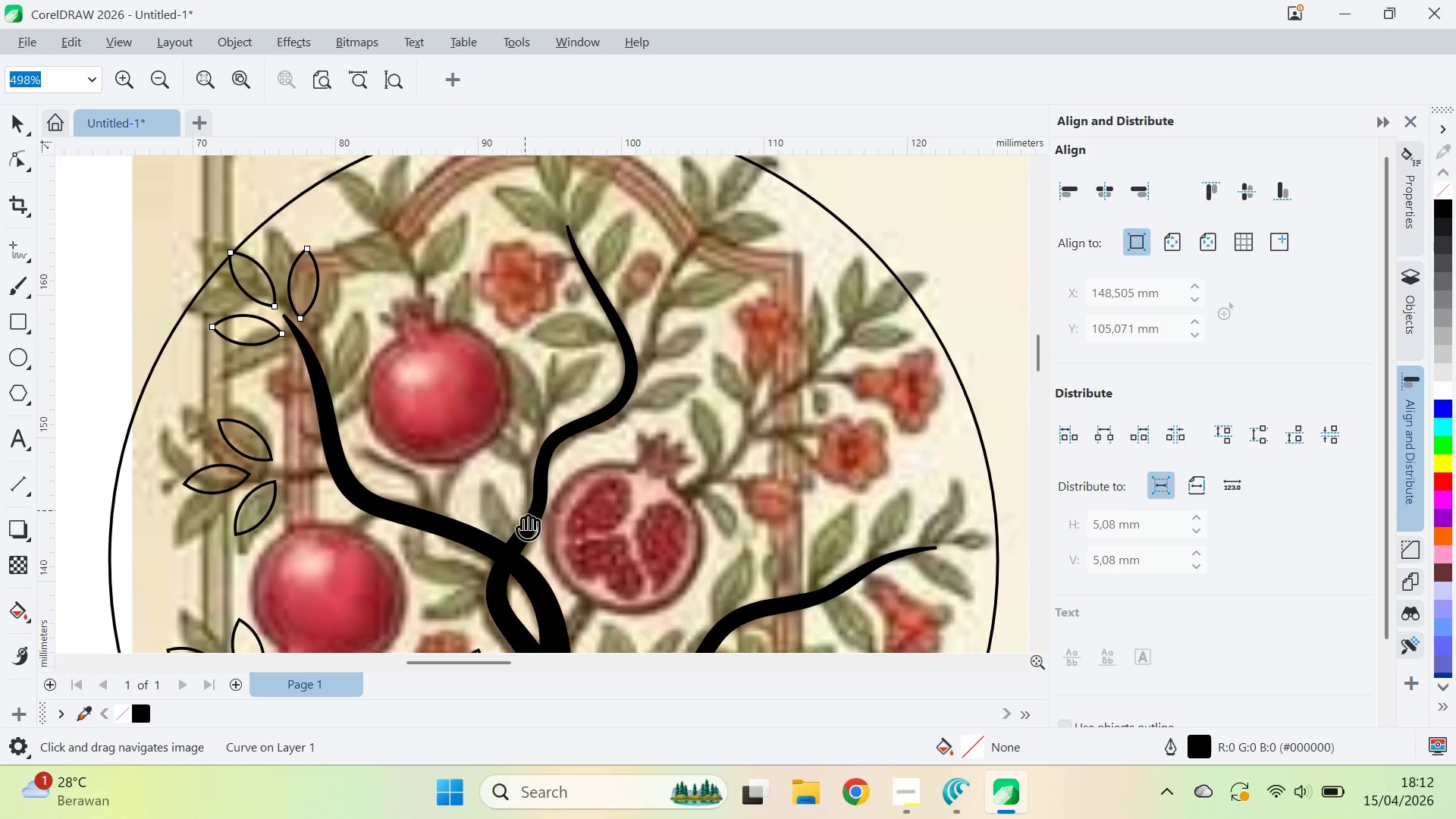 
left_click_drag(start_coordinate=[523, 531], to_coordinate=[500, 247])
 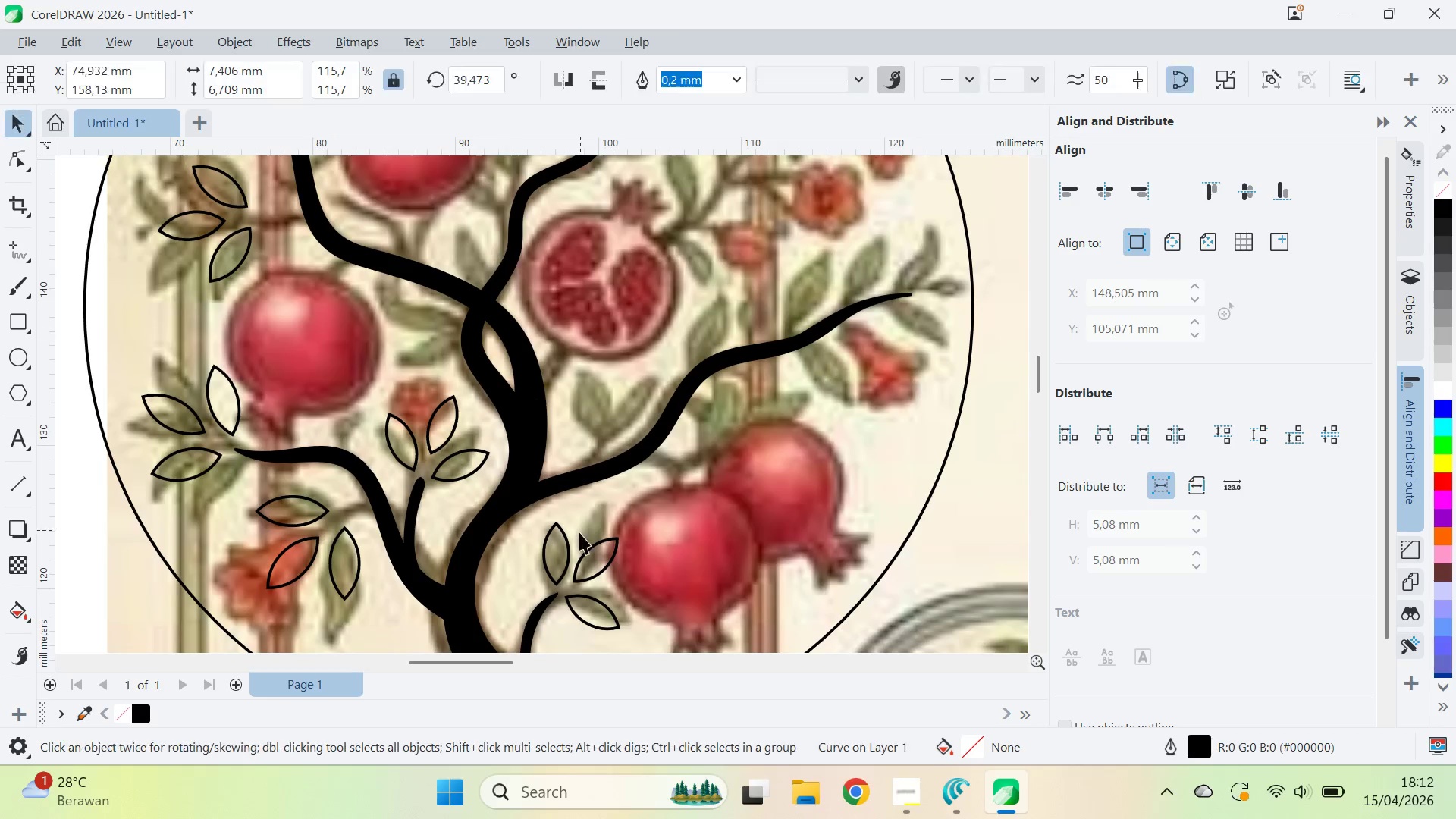 
key(V)
 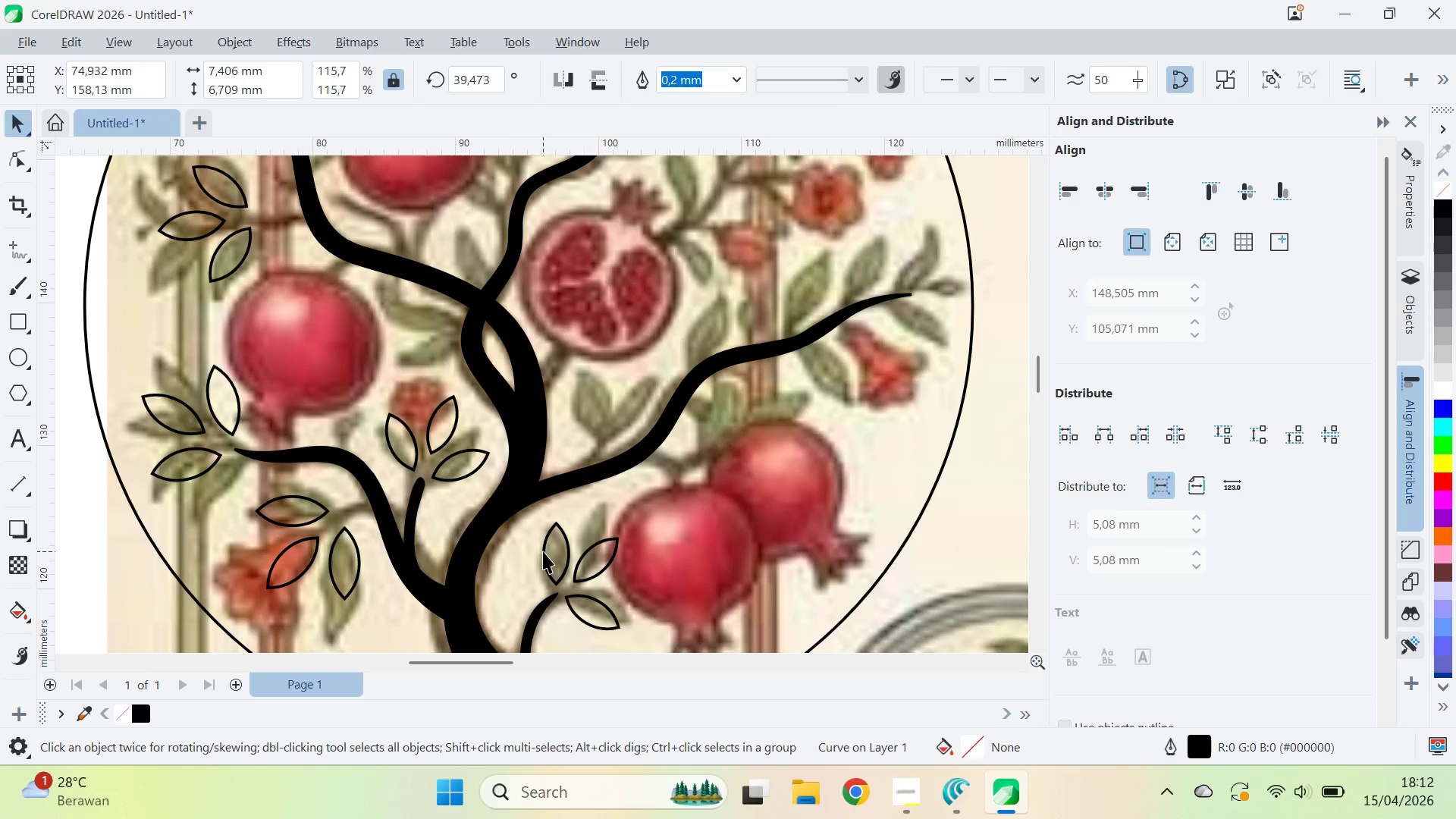 
left_click([543, 551])
 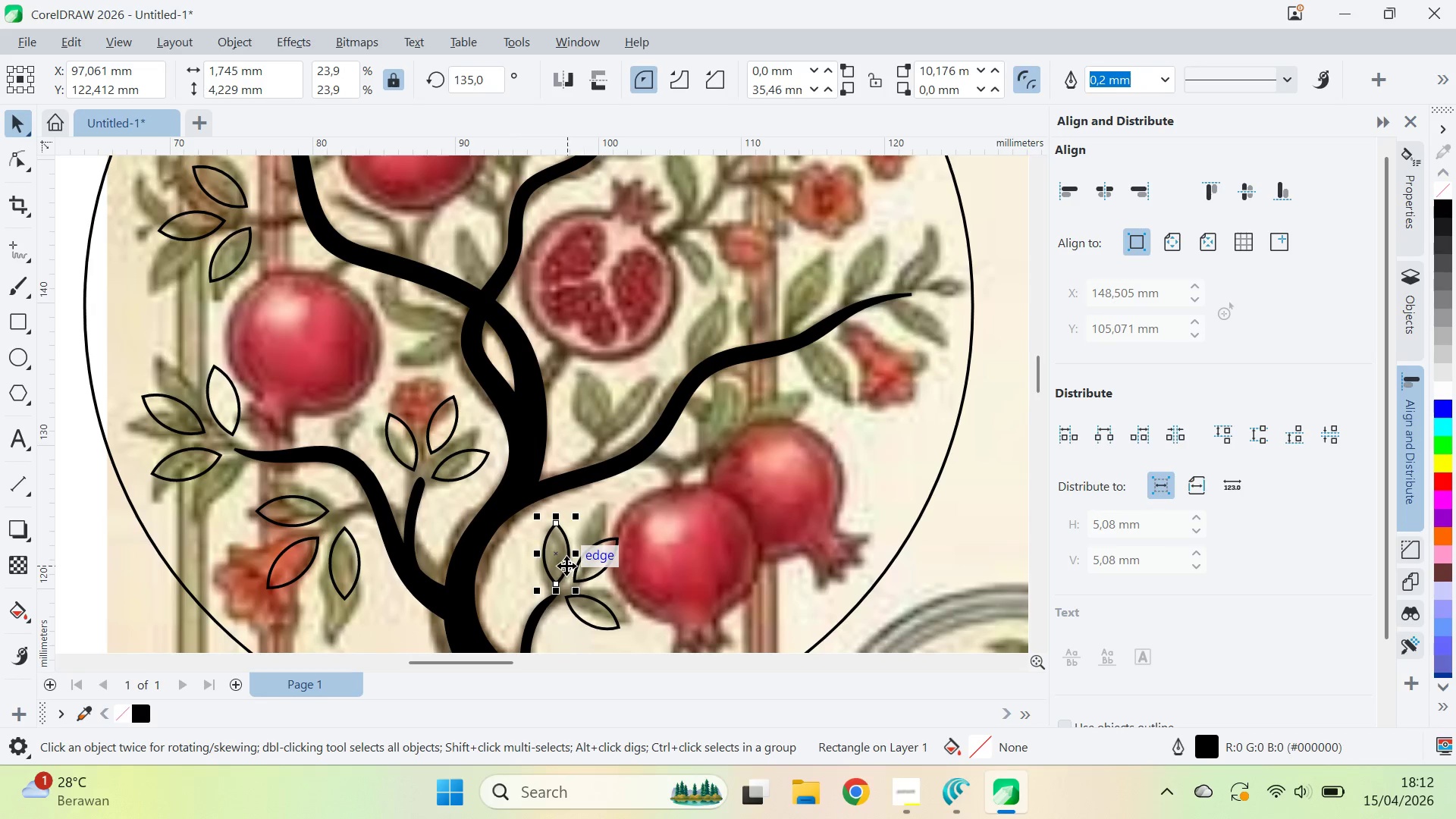 
left_click_drag(start_coordinate=[555, 551], to_coordinate=[587, 268])
 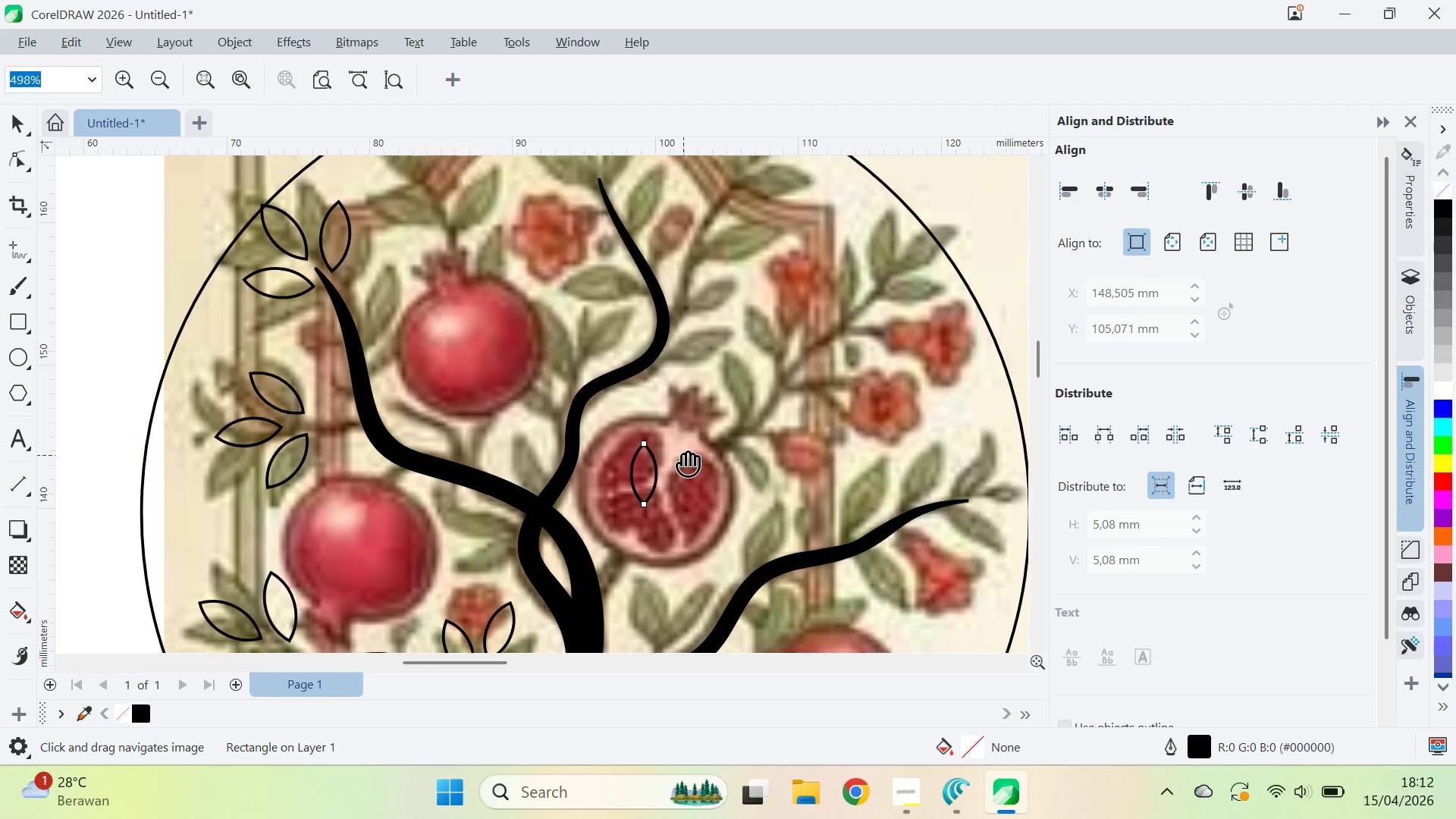 
left_click([587, 268])
 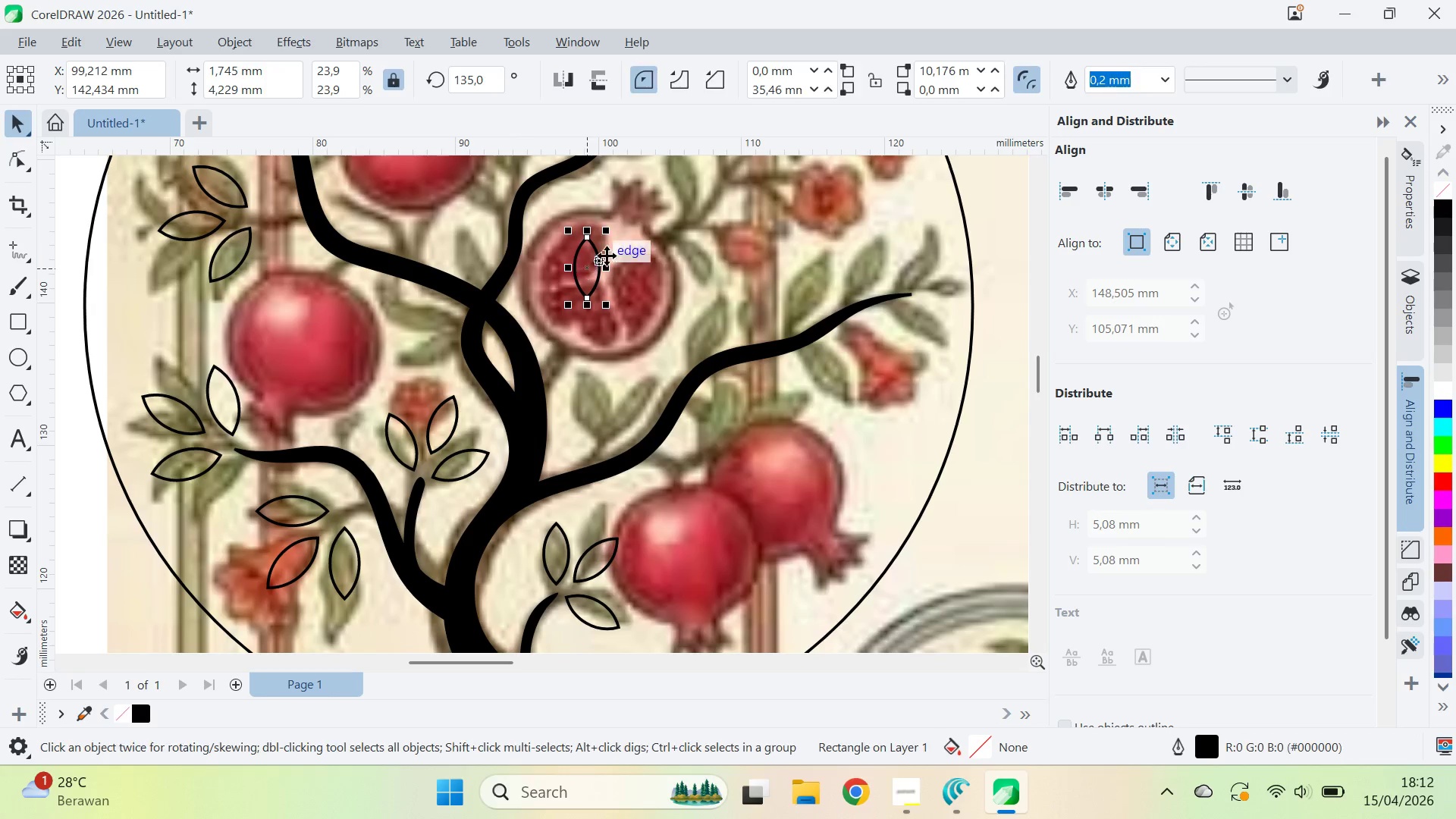 
right_click([587, 268])
 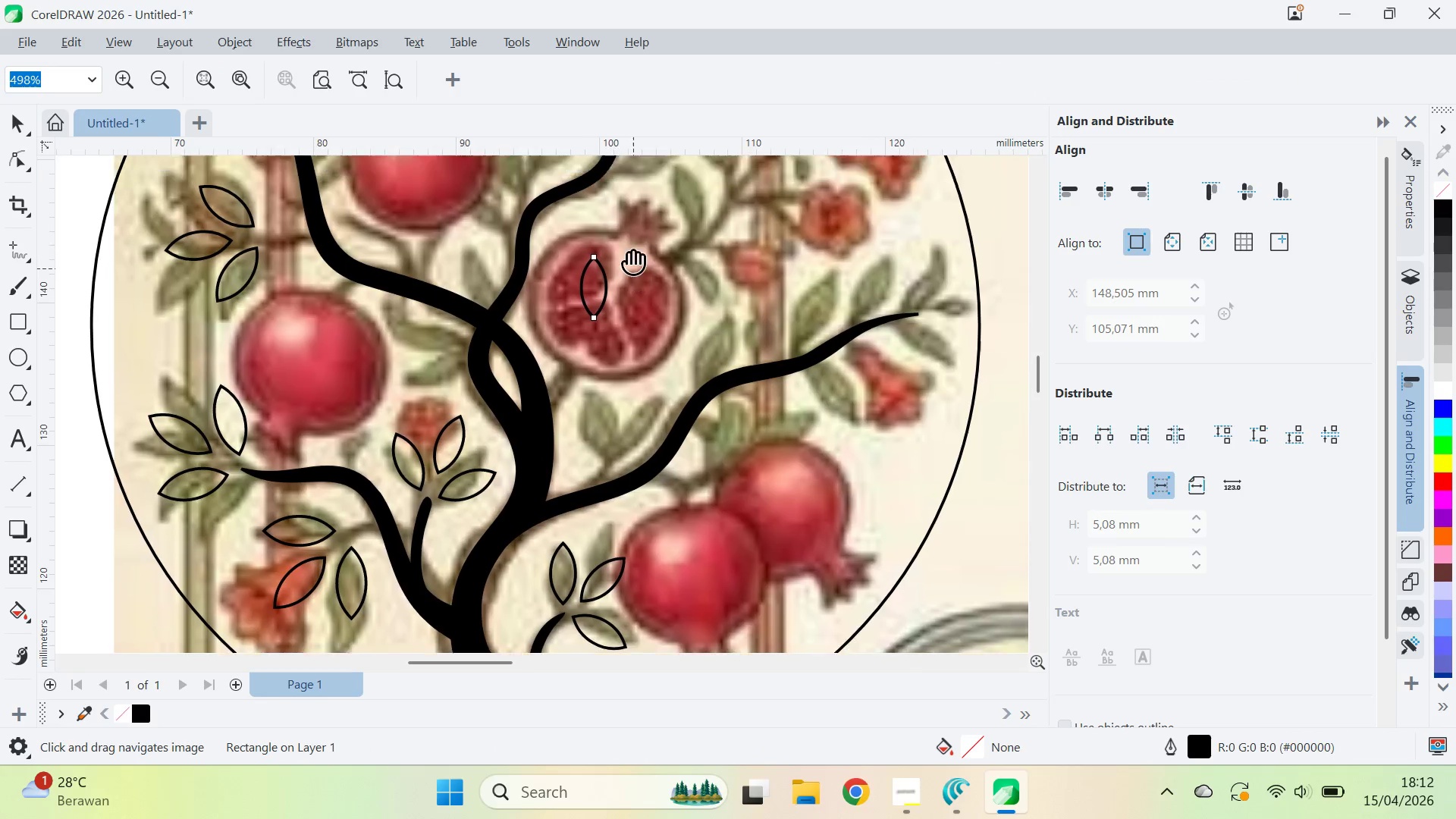 
type(qv)
 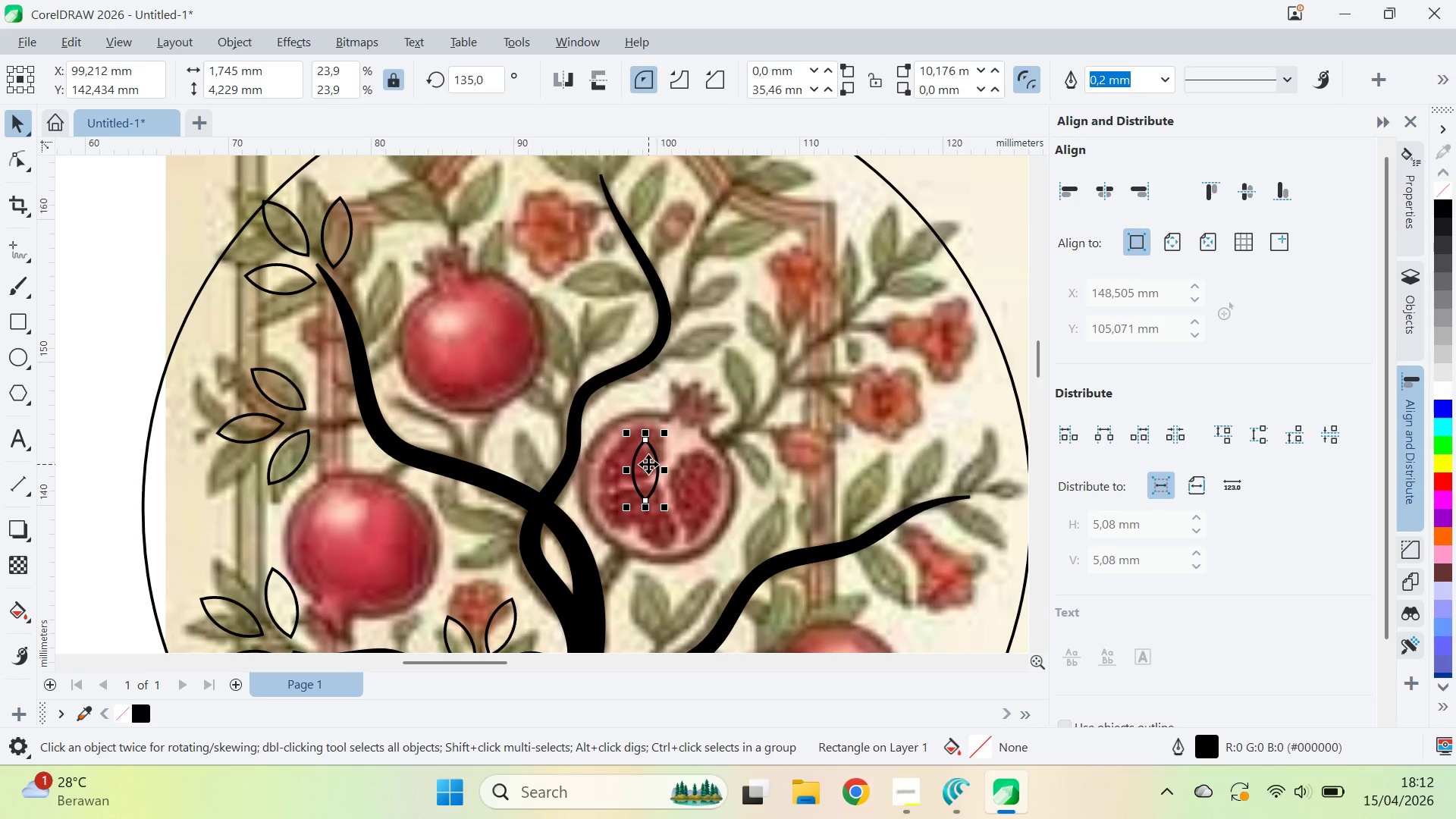 
left_click_drag(start_coordinate=[626, 249], to_coordinate=[685, 451])
 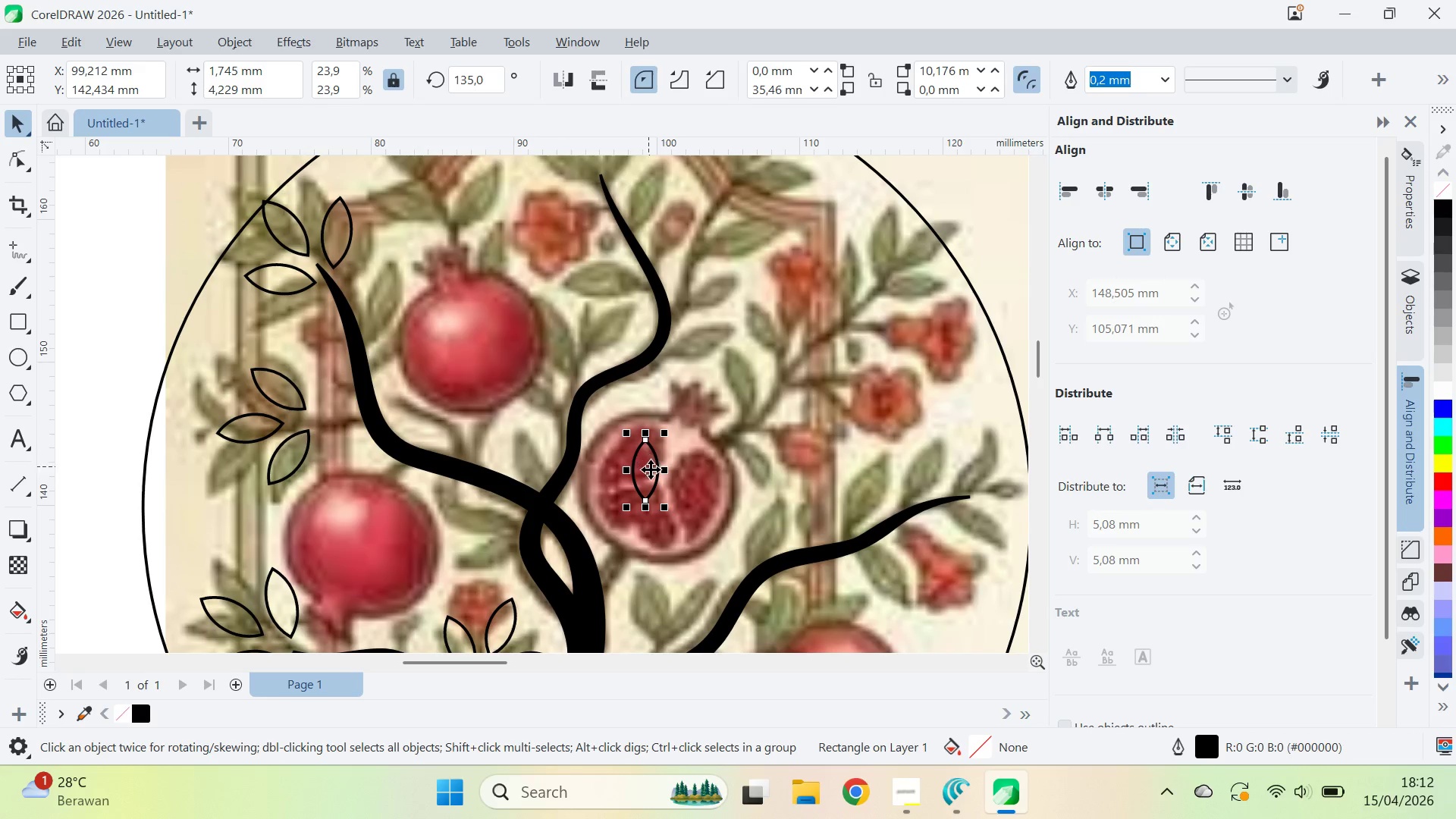 
left_click_drag(start_coordinate=[651, 470], to_coordinate=[376, 295])
 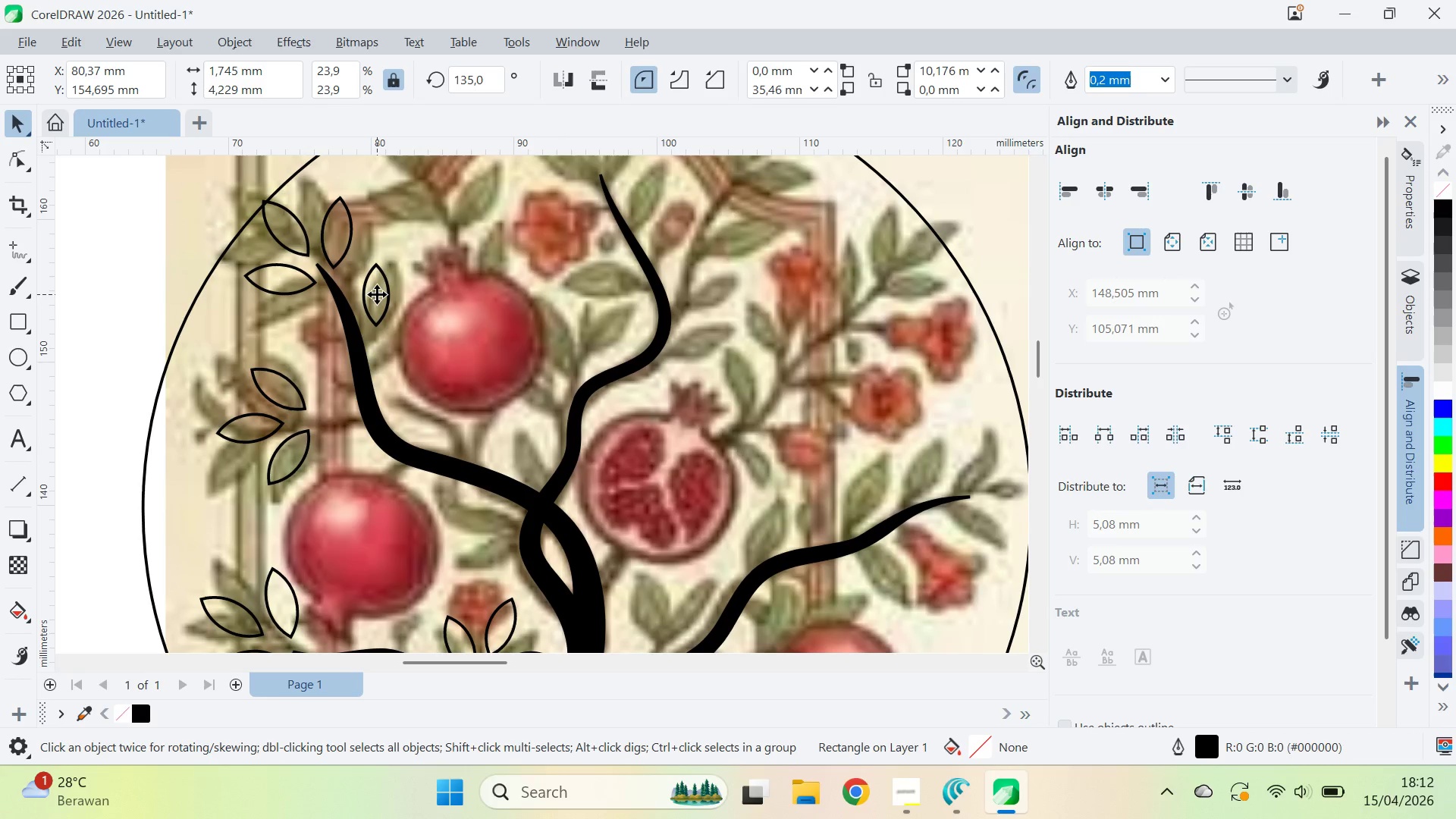 
left_click([377, 295])
 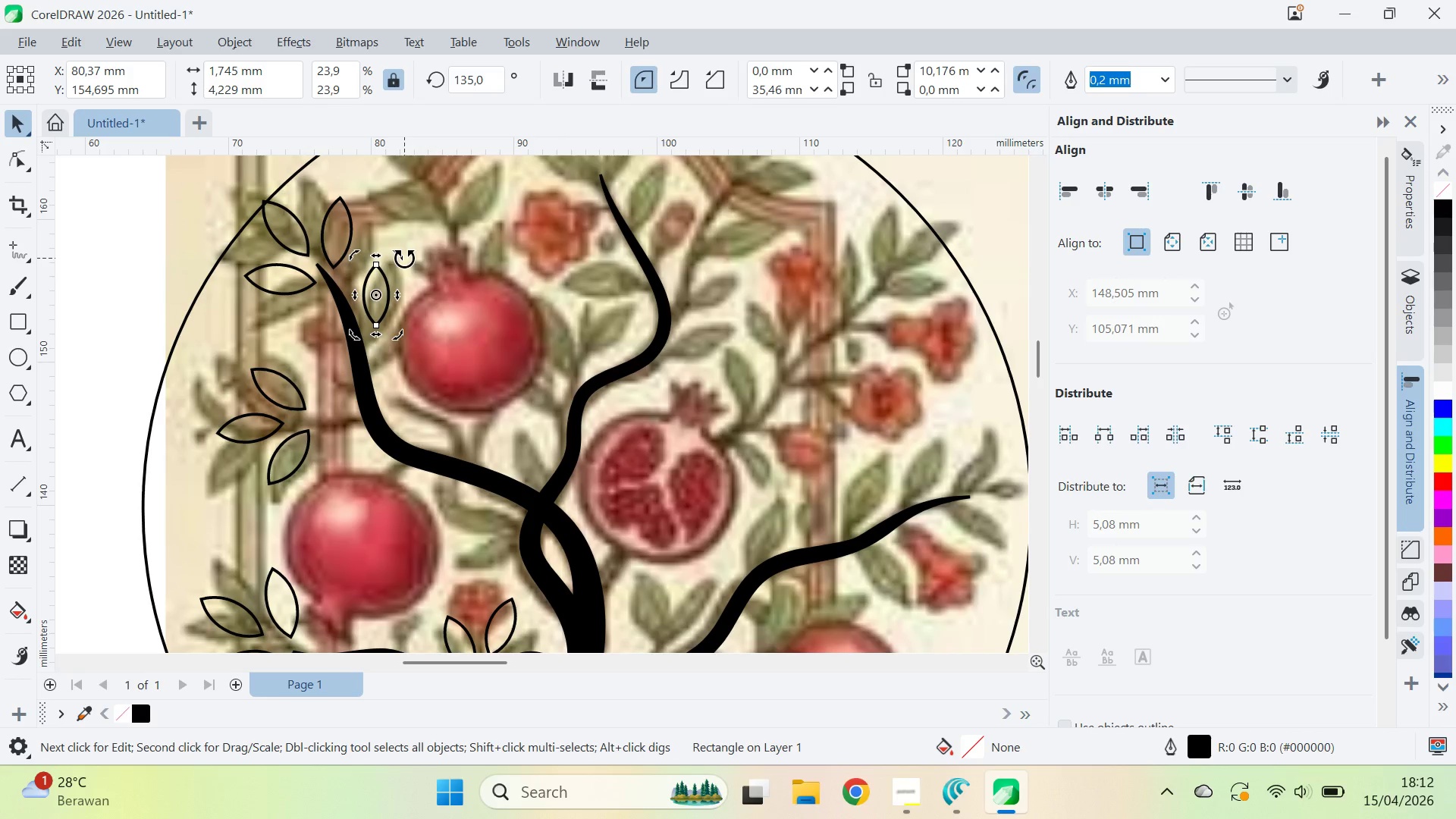 
left_click_drag(start_coordinate=[404, 258], to_coordinate=[428, 238])
 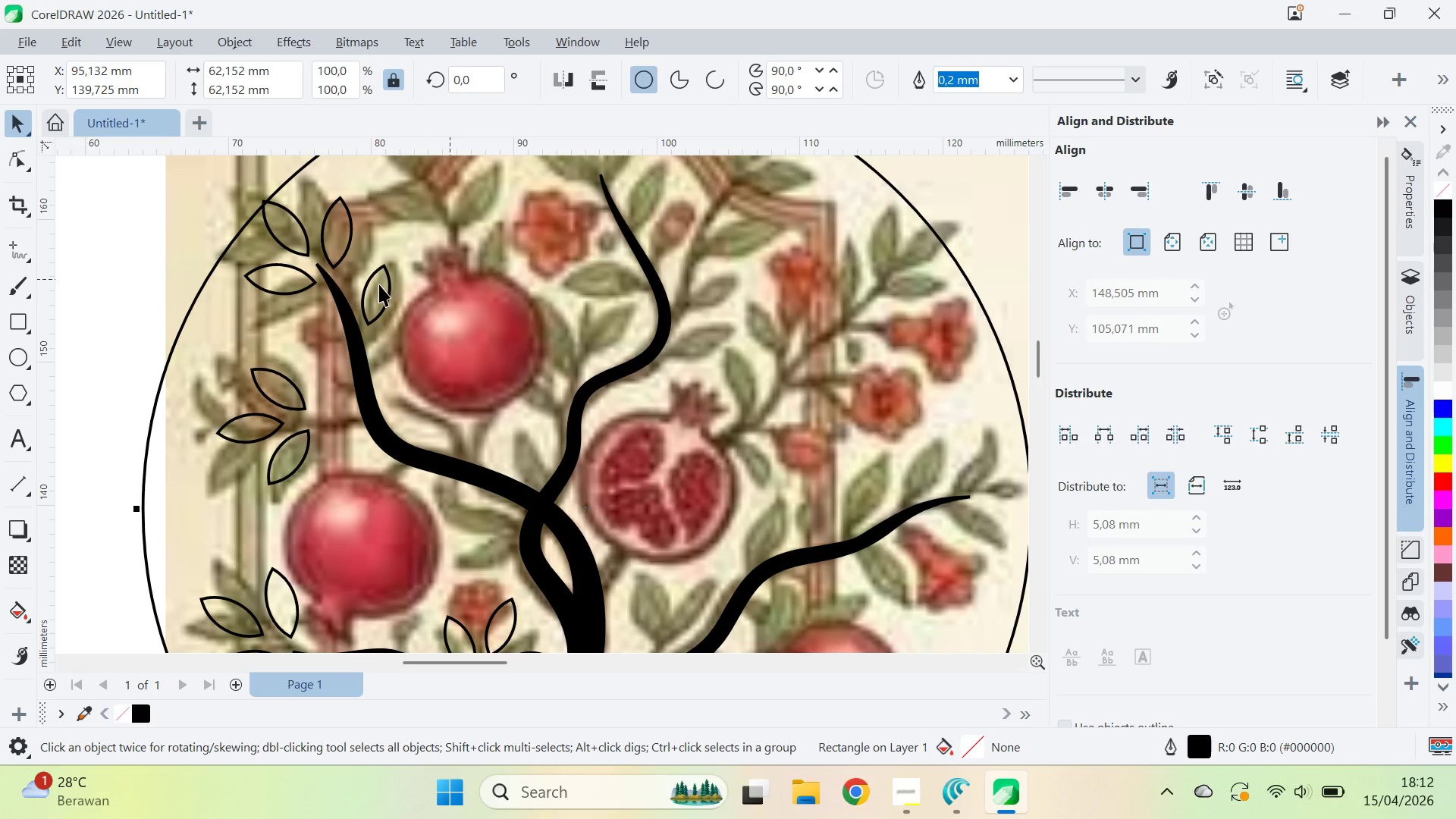 
hold_key(key=ControlLeft, duration=1.52)
 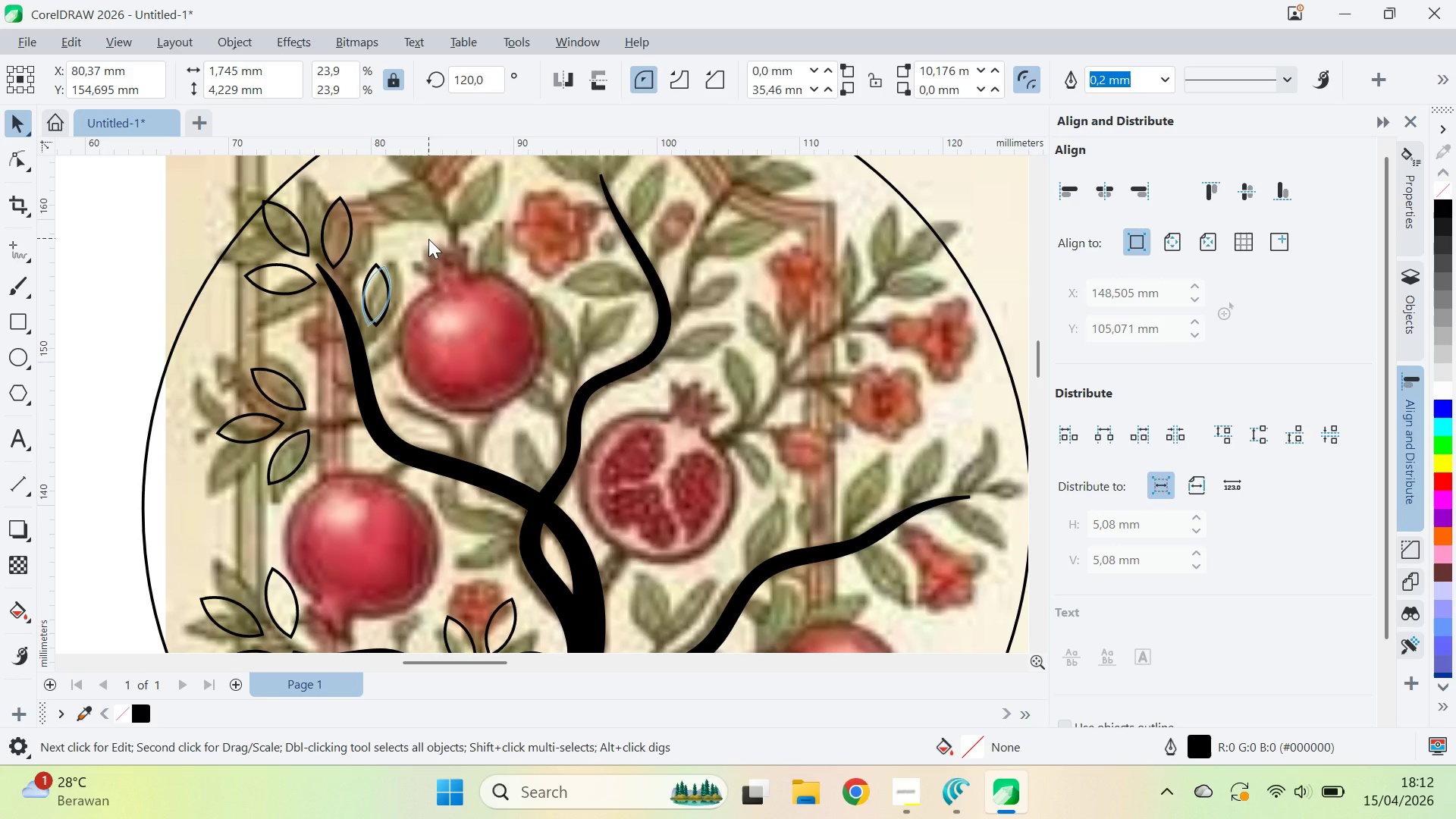 
key(Control+ControlLeft)
 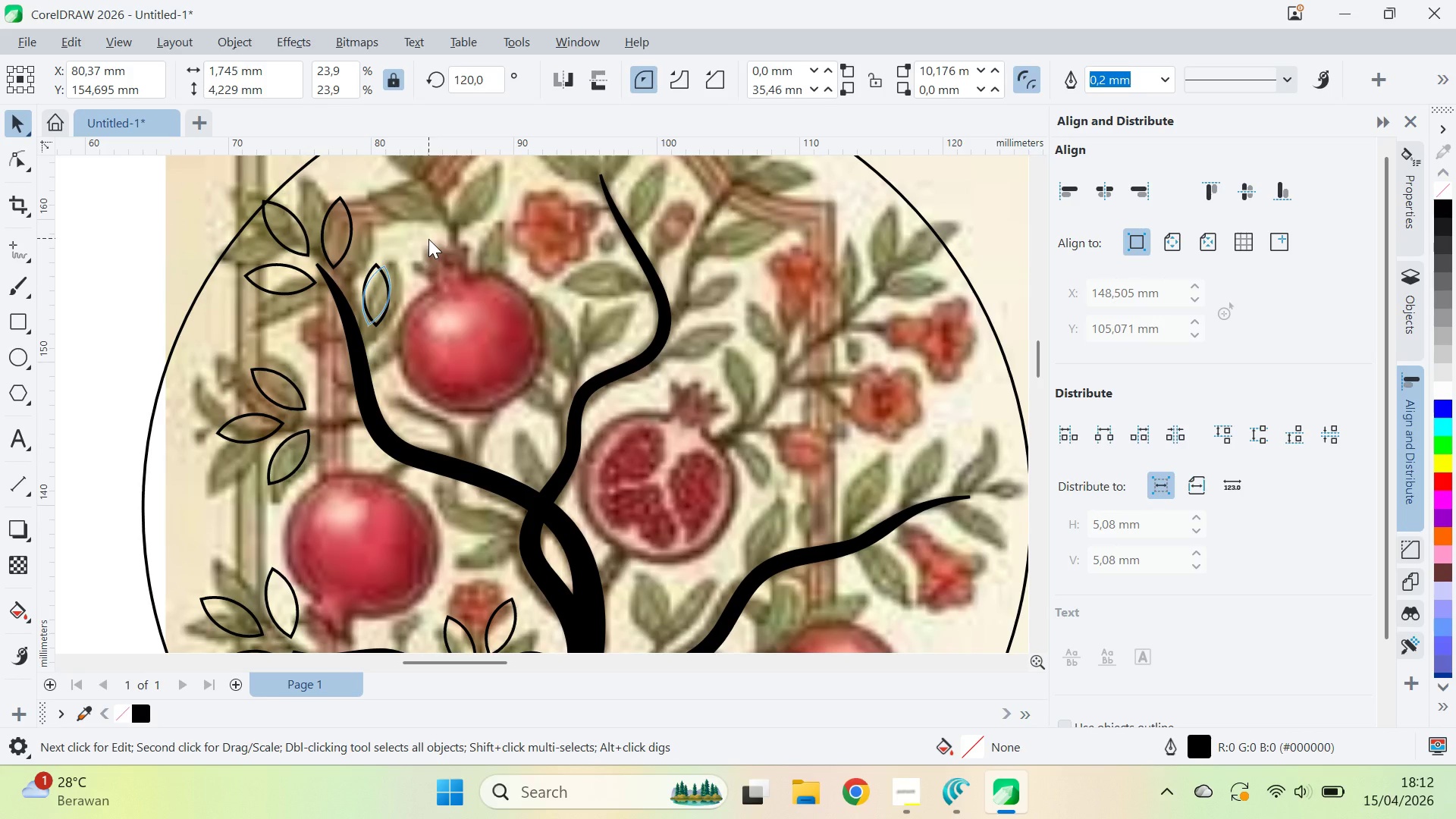 
key(Control+ControlLeft)
 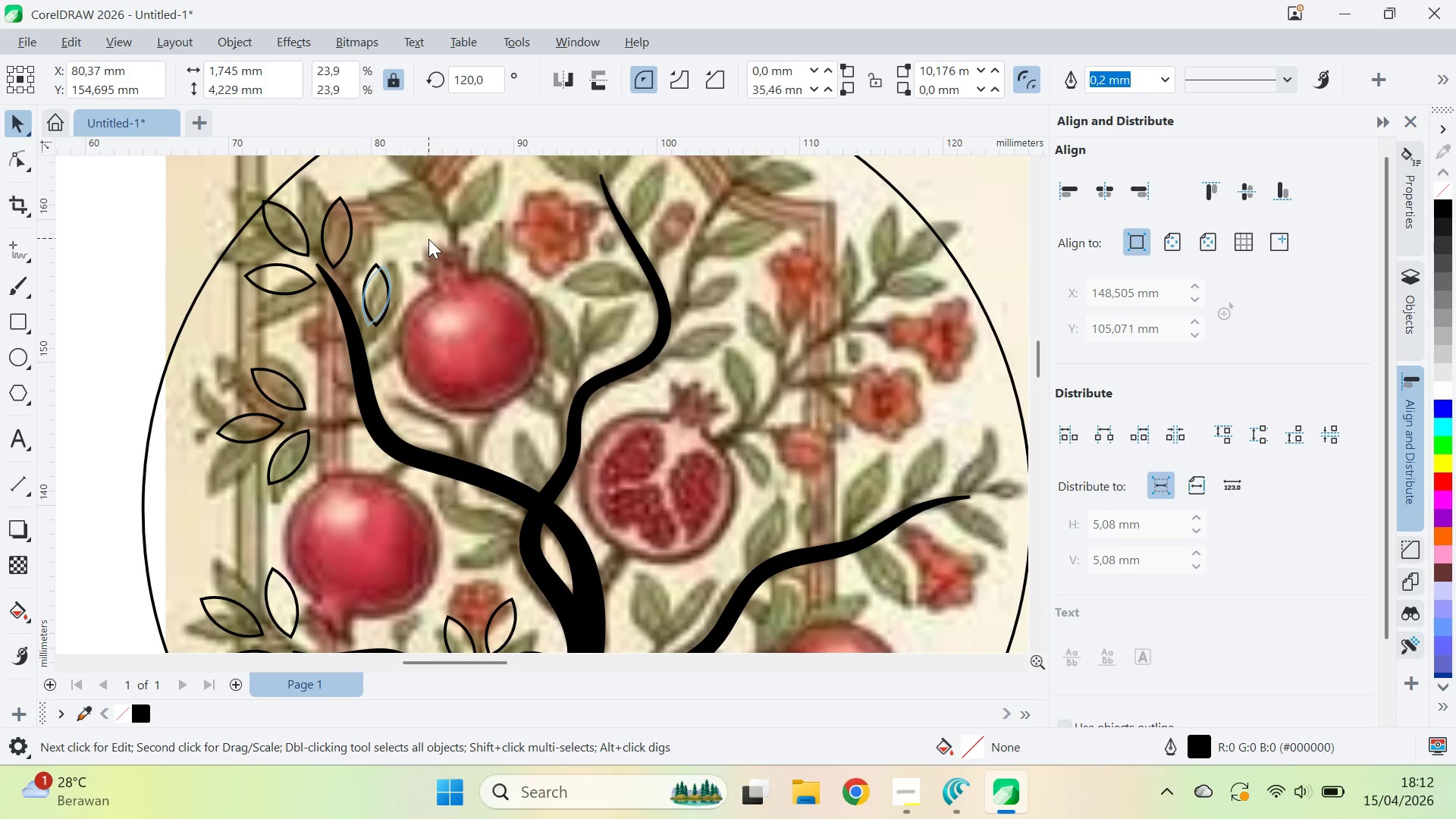 
key(Control+ControlLeft)
 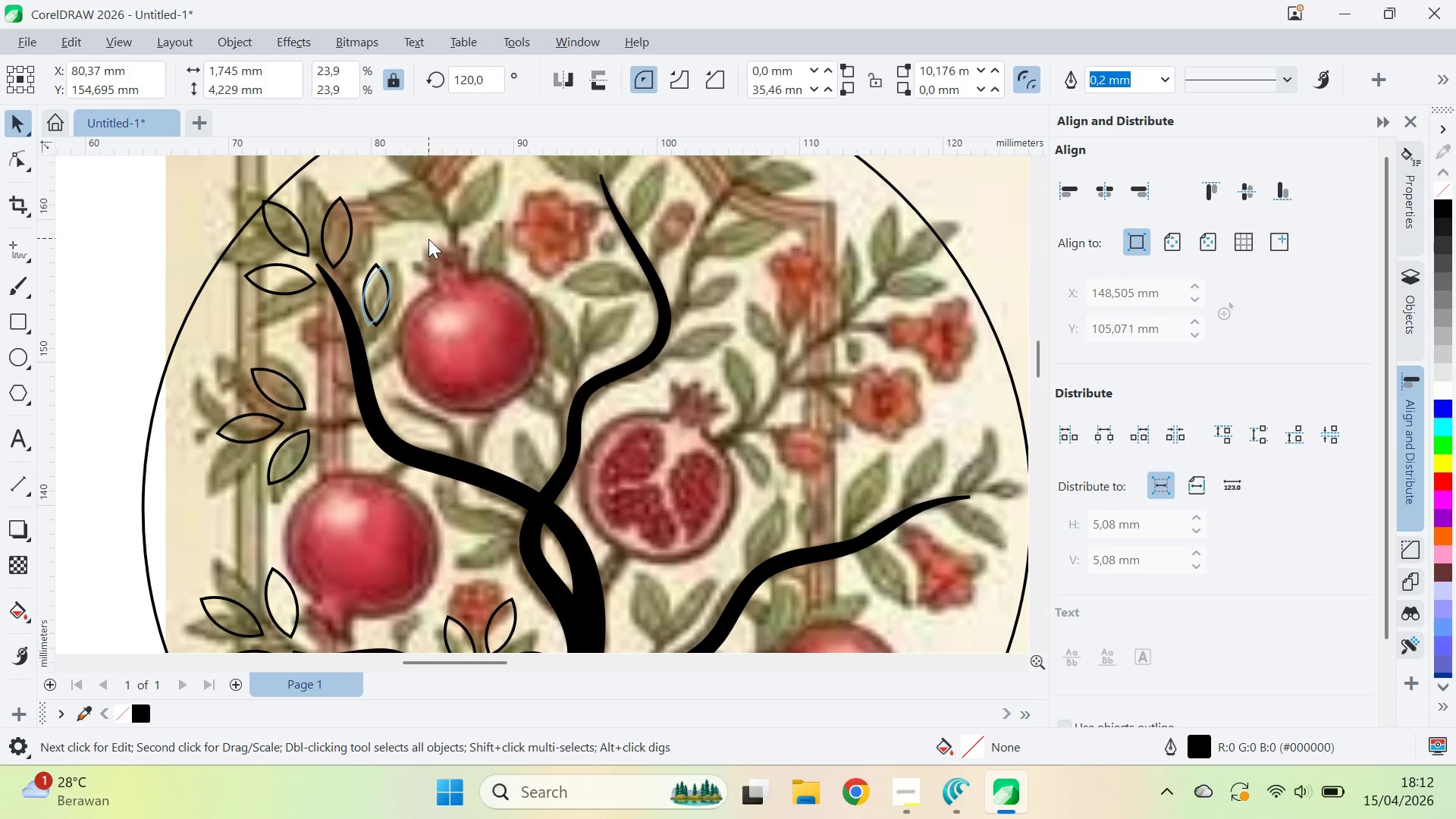 
key(Control+ControlLeft)
 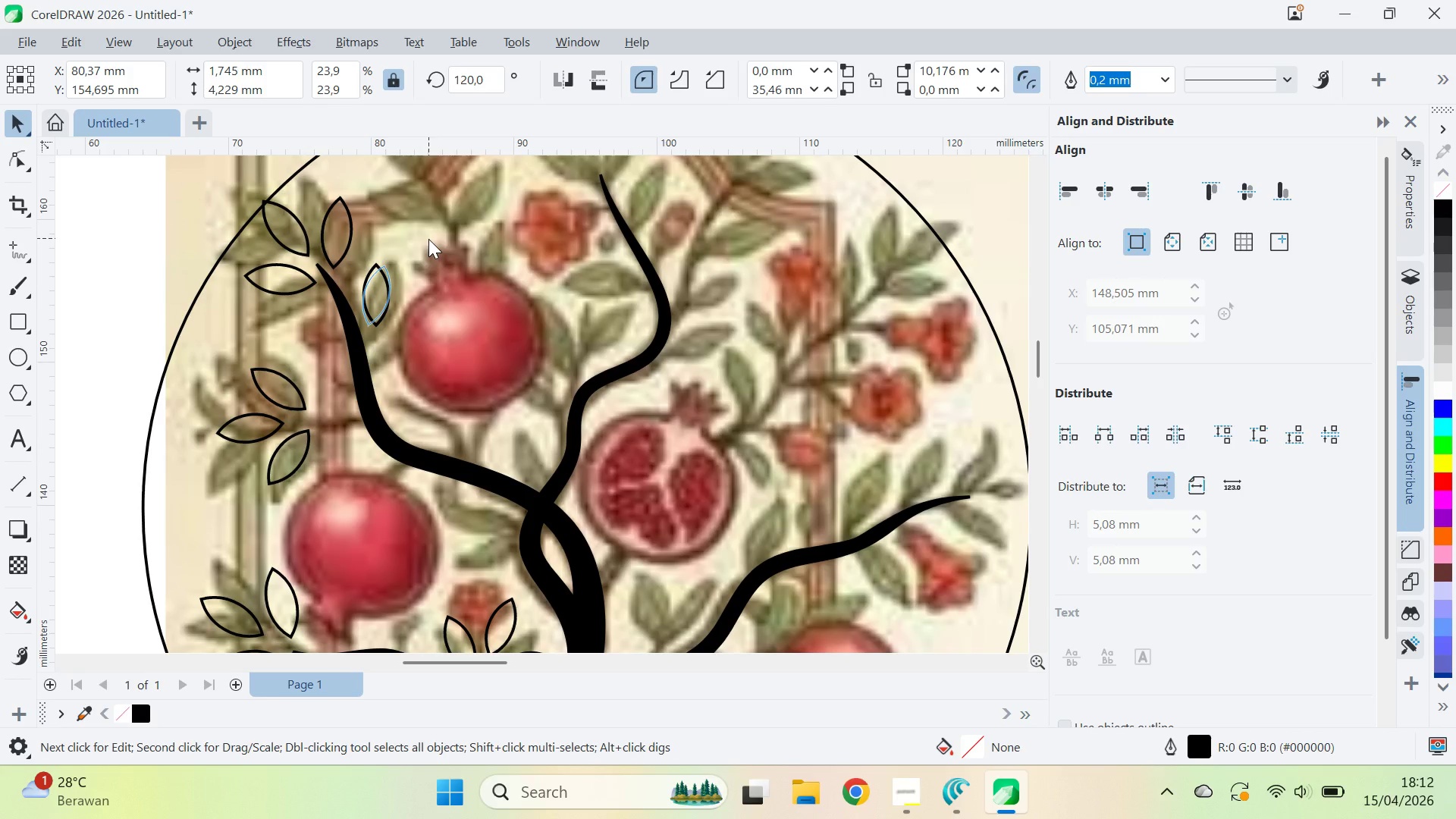 
key(Control+ControlLeft)
 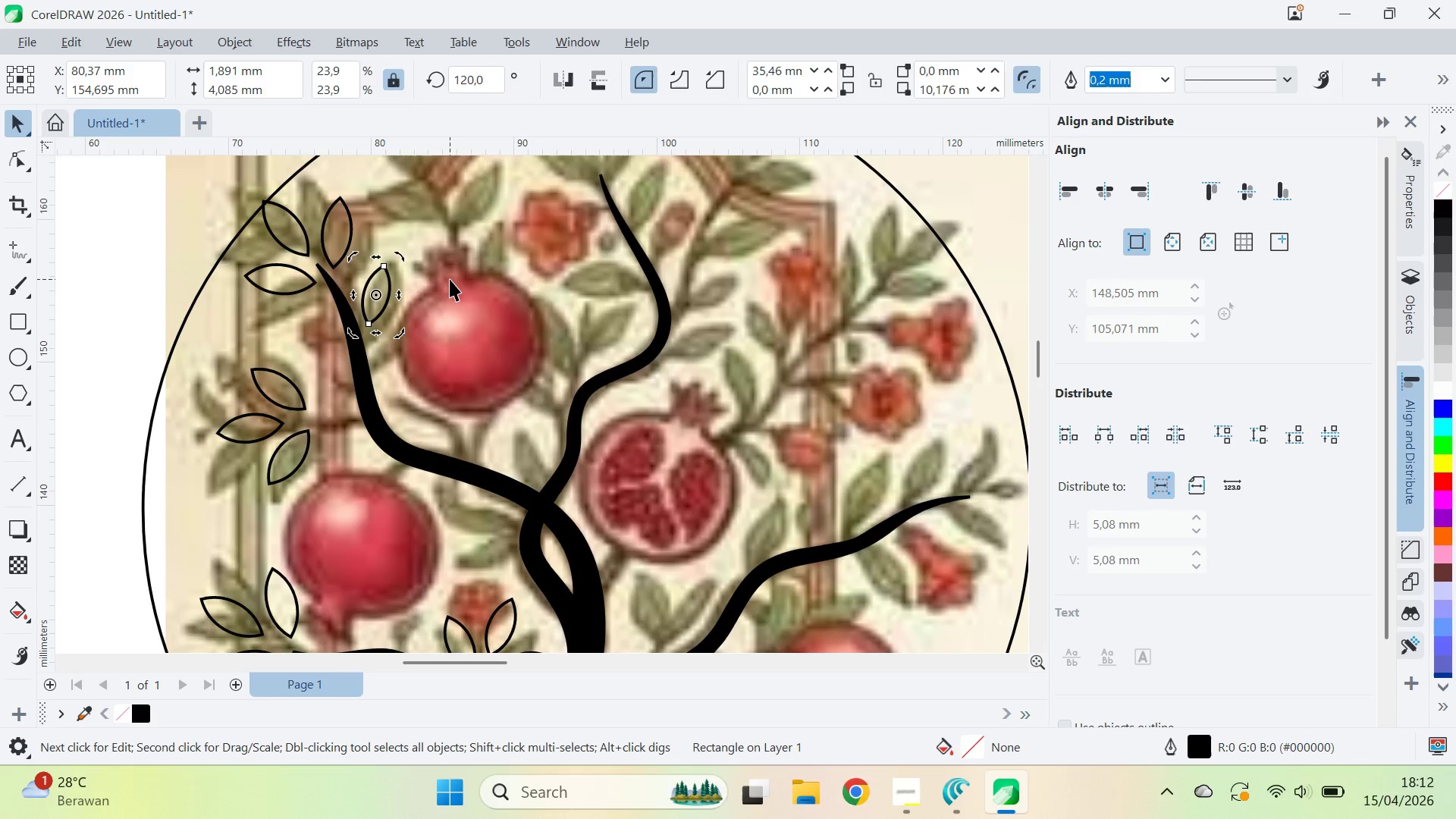 
hold_key(key=ControlLeft, duration=8.83)
double_click([378, 284])
 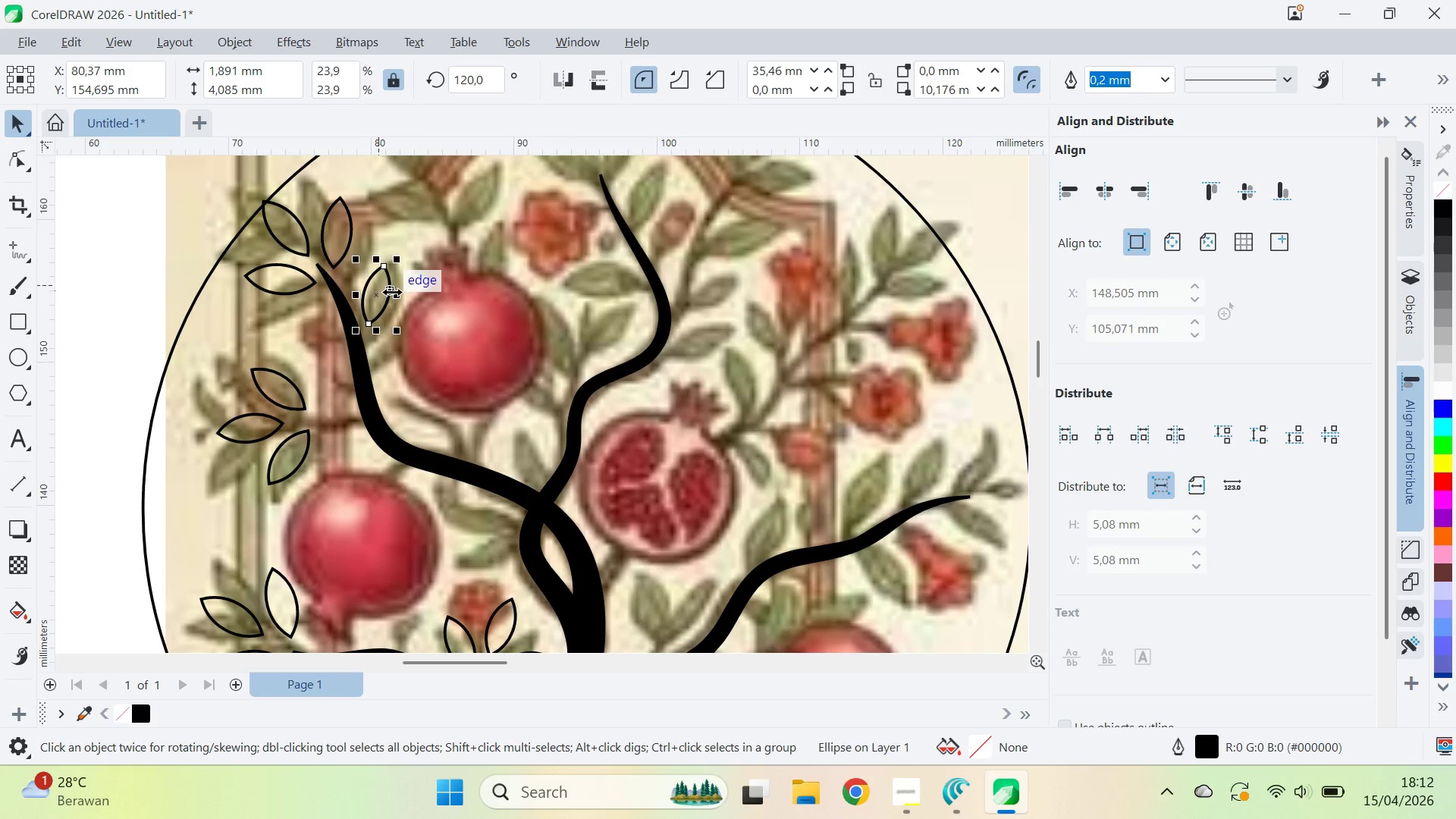 
left_click_drag(start_coordinate=[378, 293], to_coordinate=[565, 321])
 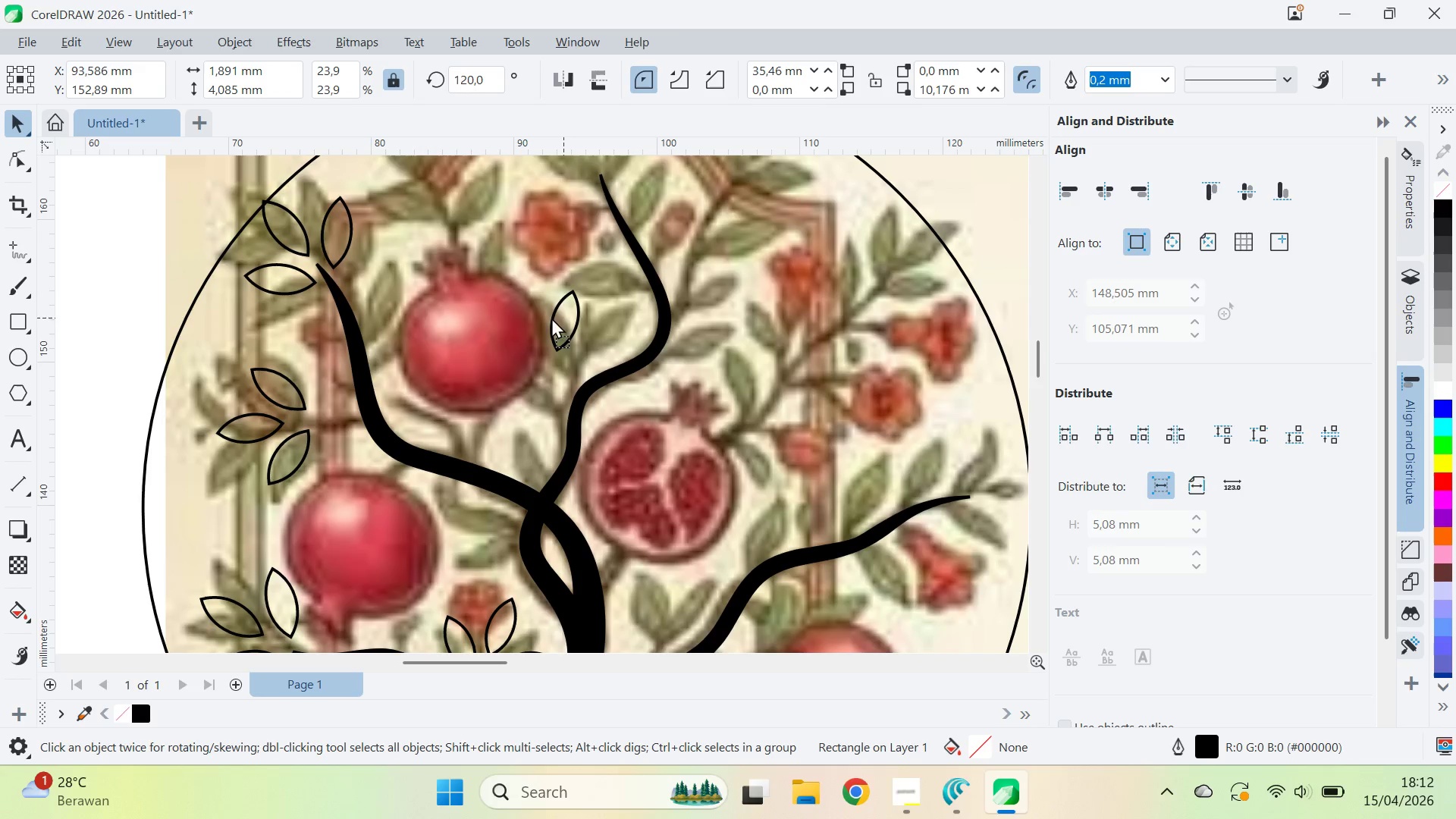 
left_click_drag(start_coordinate=[565, 321], to_coordinate=[383, 296])
 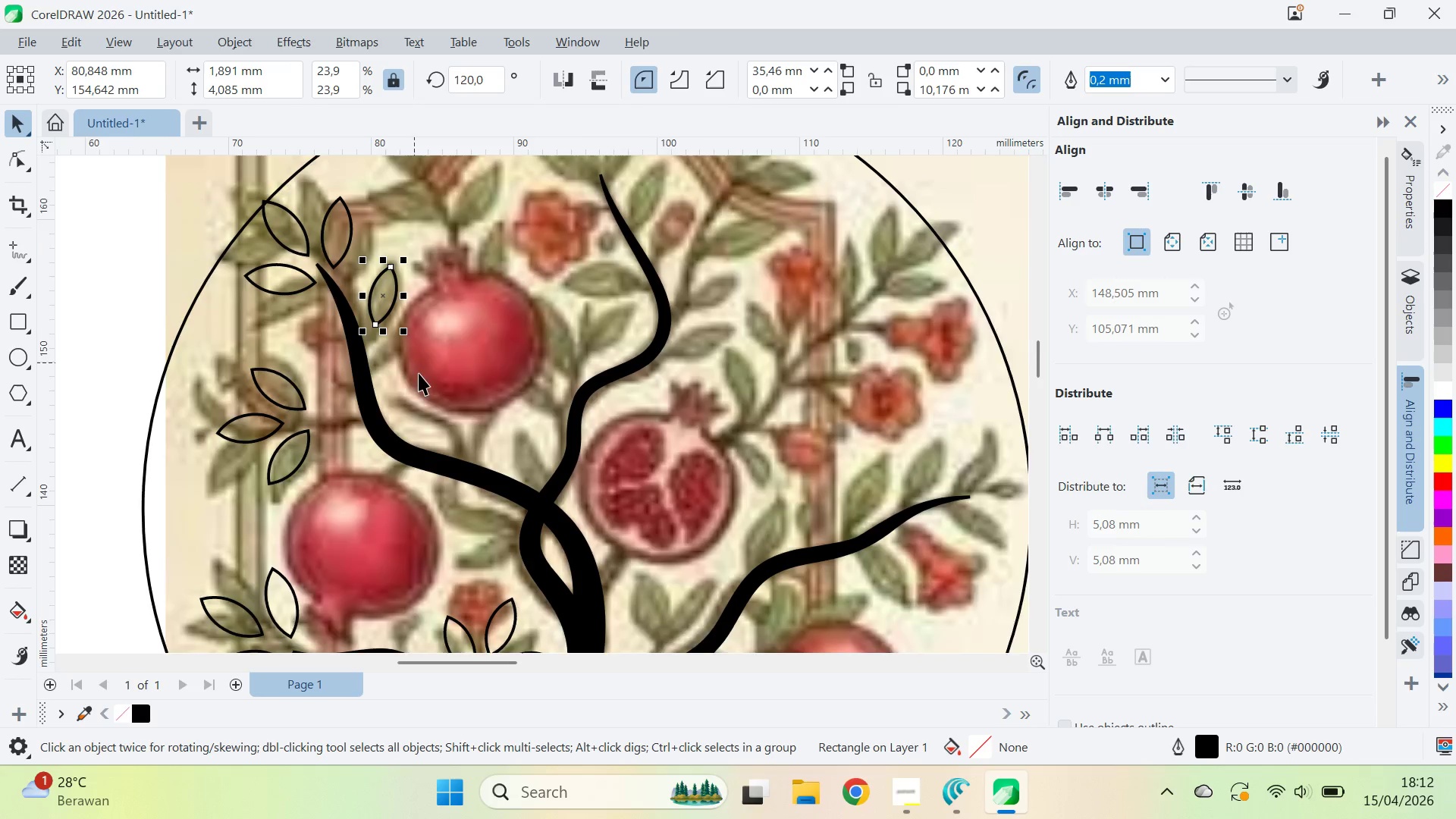 
key(Q)
 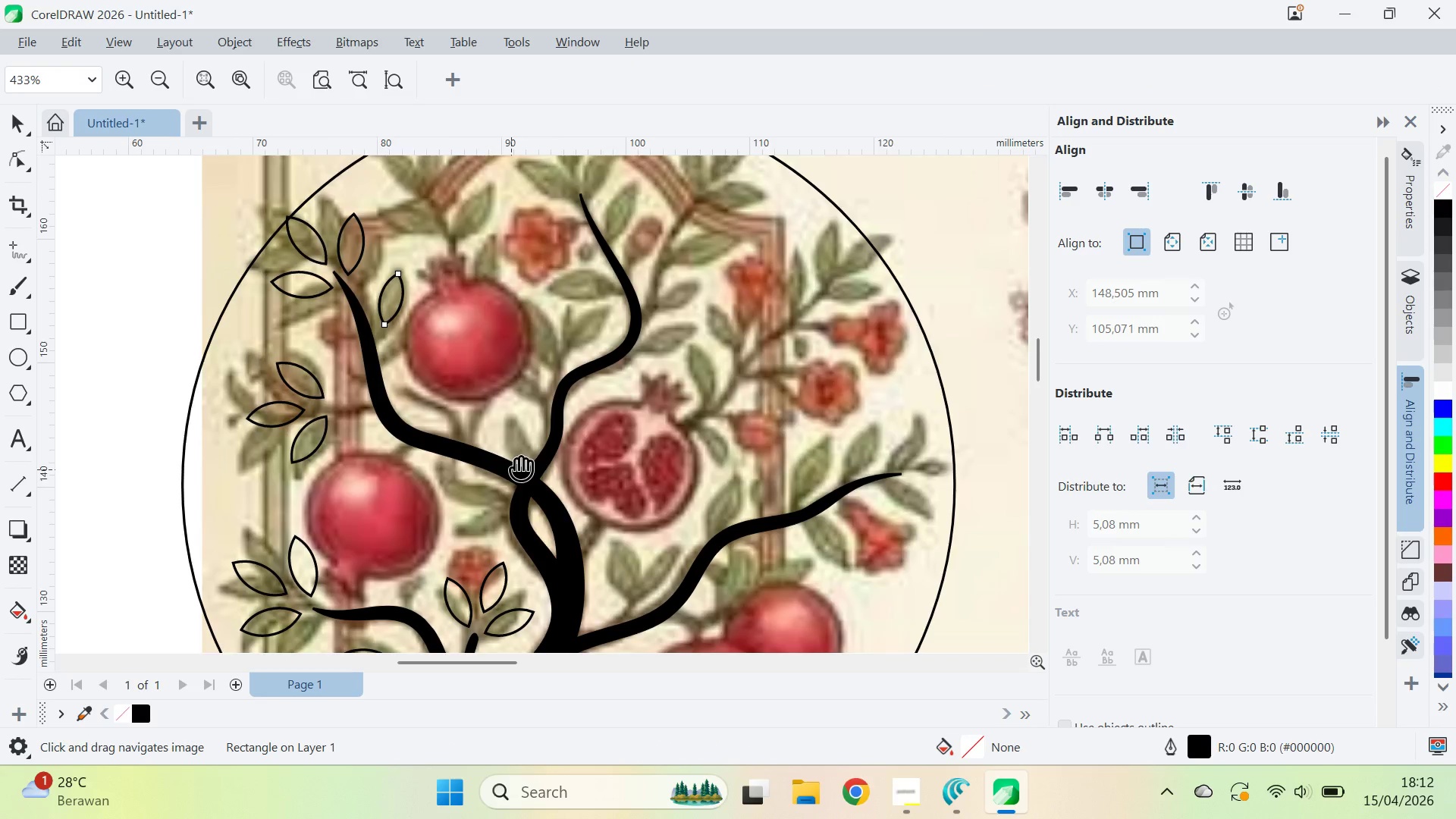 
left_click_drag(start_coordinate=[511, 469], to_coordinate=[590, 323])
 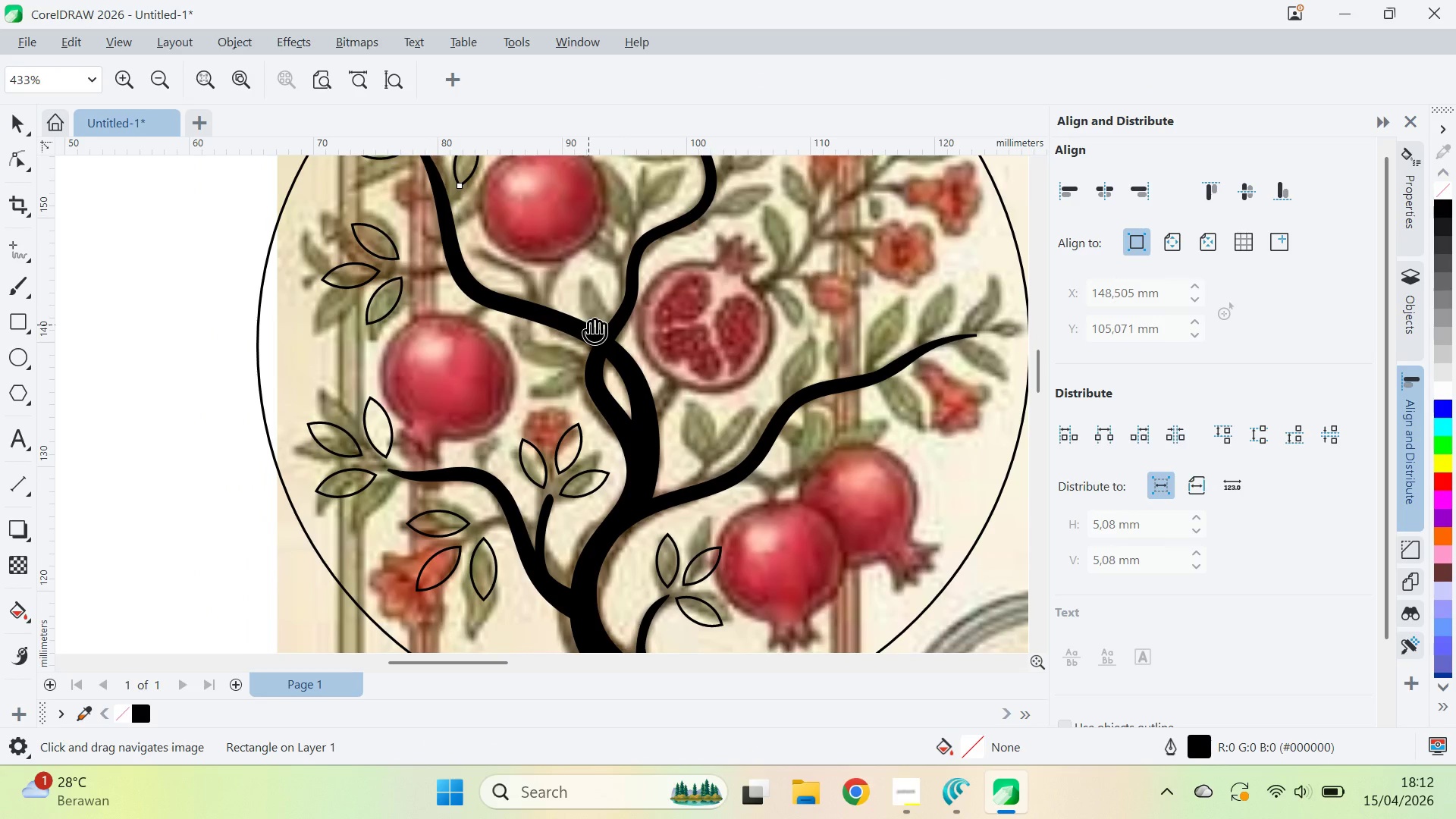 
scroll: coordinate [416, 368], scroll_direction: down, amount: 1.0
 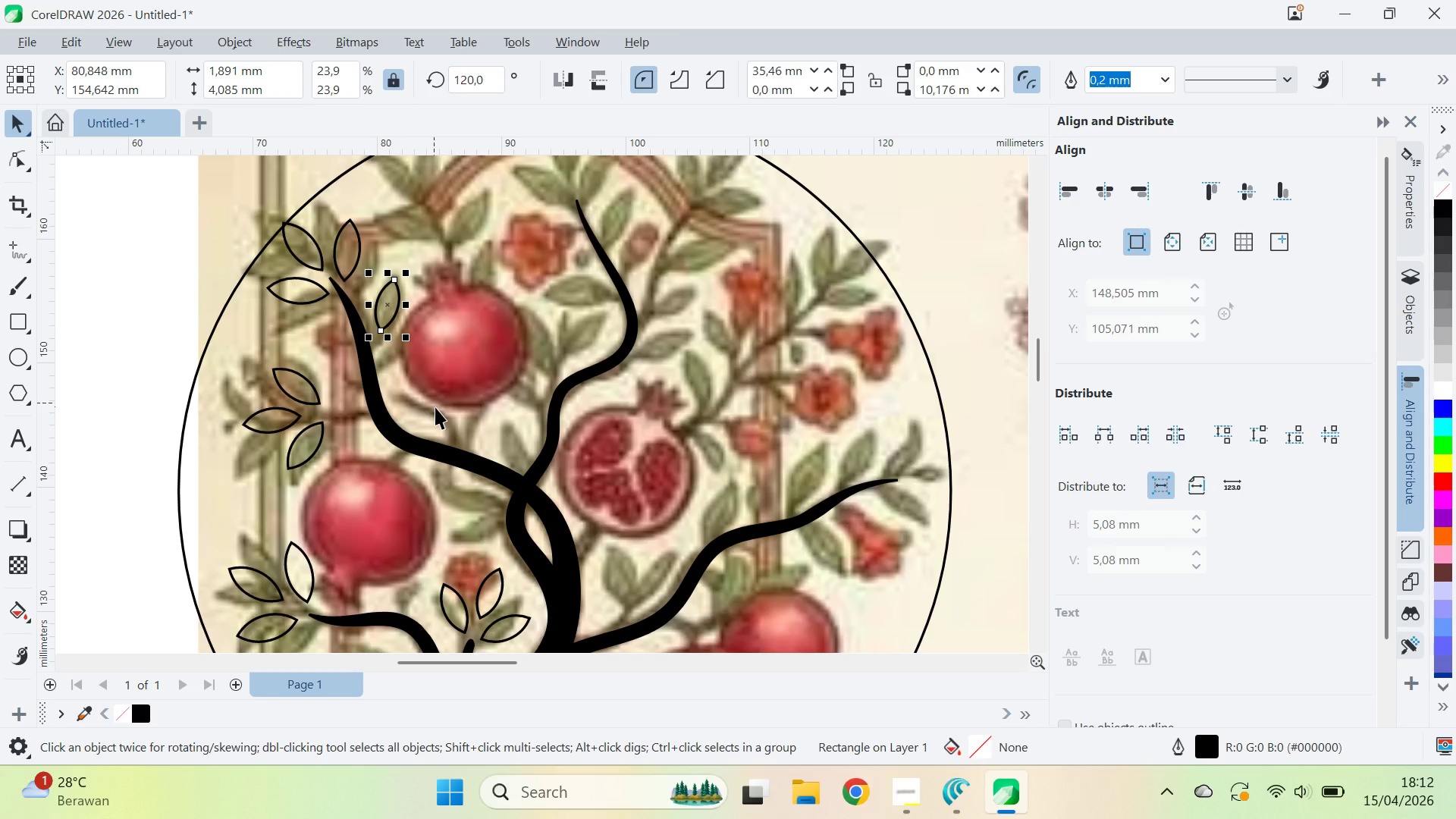 
key(V)
 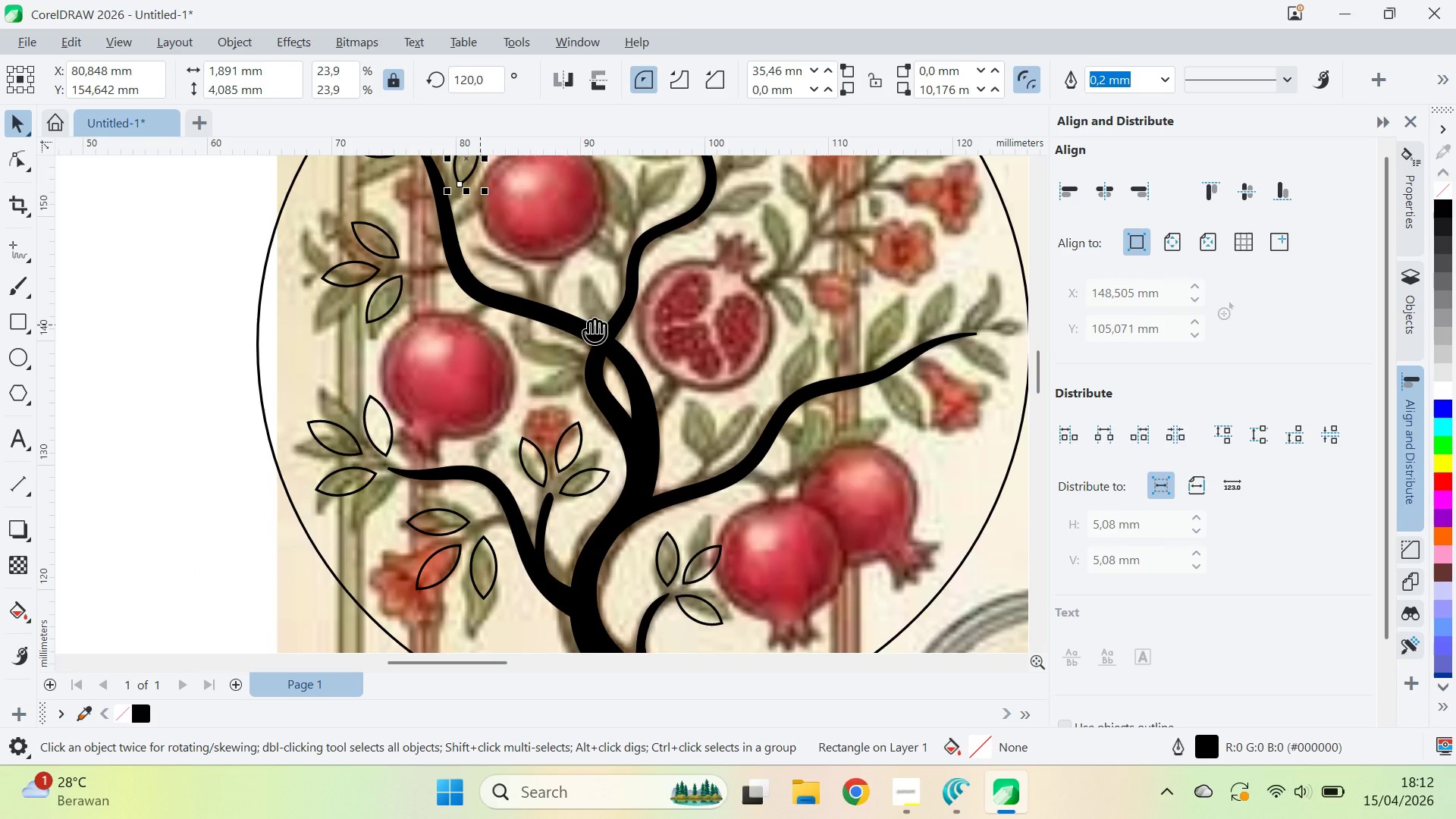 
scroll: coordinate [457, 357], scroll_direction: up, amount: 1.0
 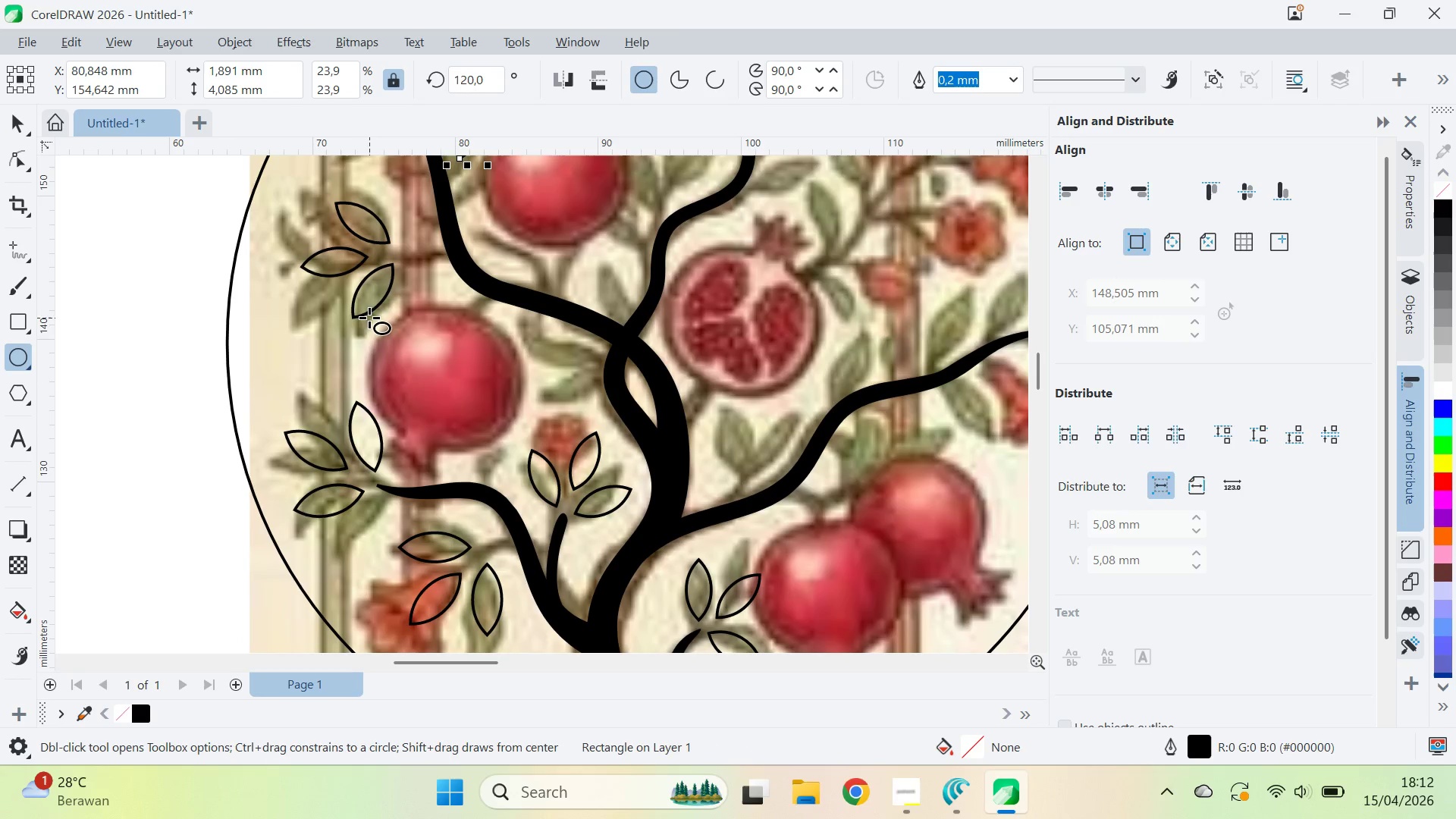 
left_click_drag(start_coordinate=[377, 308], to_coordinate=[518, 449])
 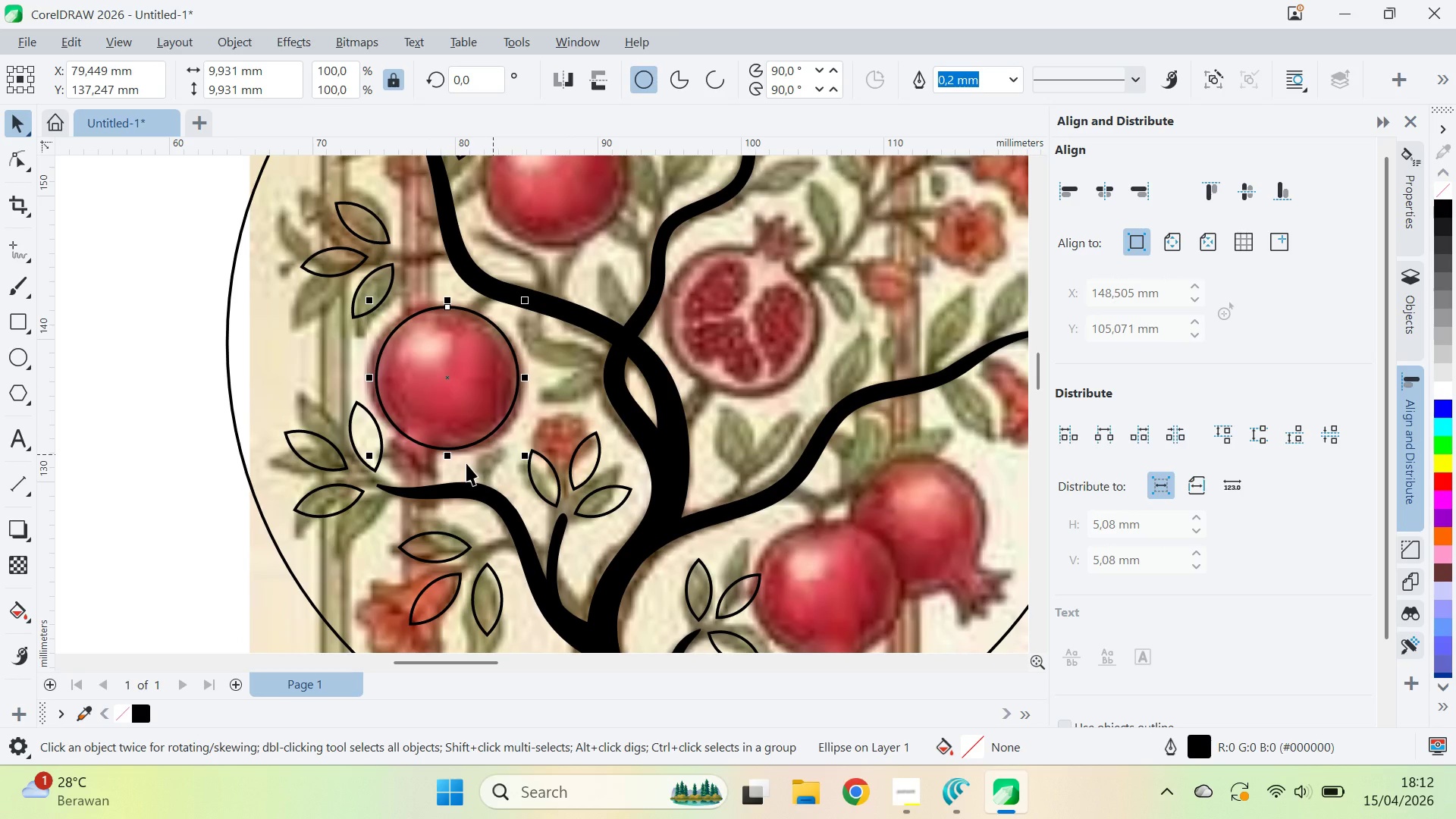 
hold_key(key=ControlLeft, duration=1.33)
 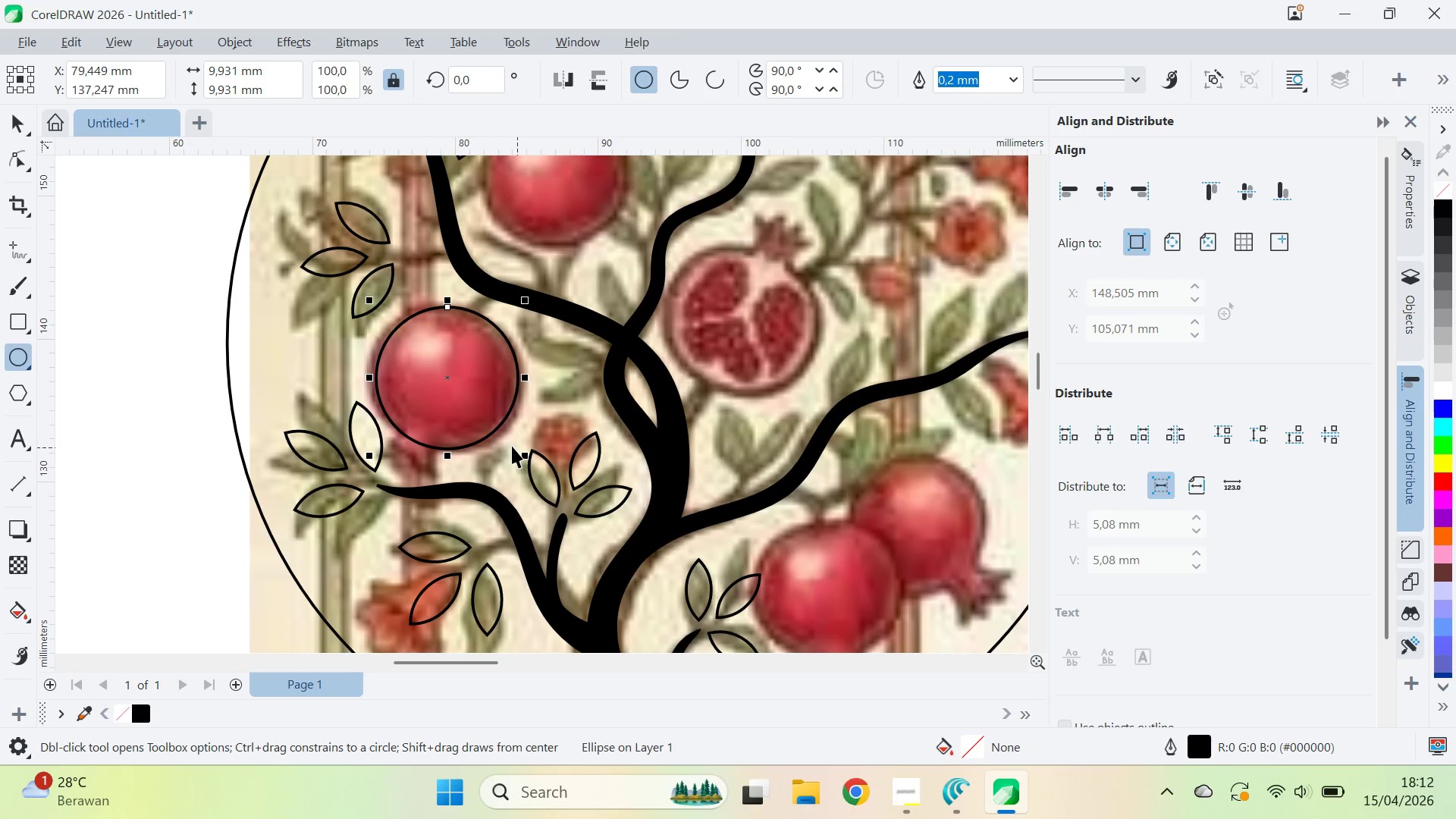 
key(V)
 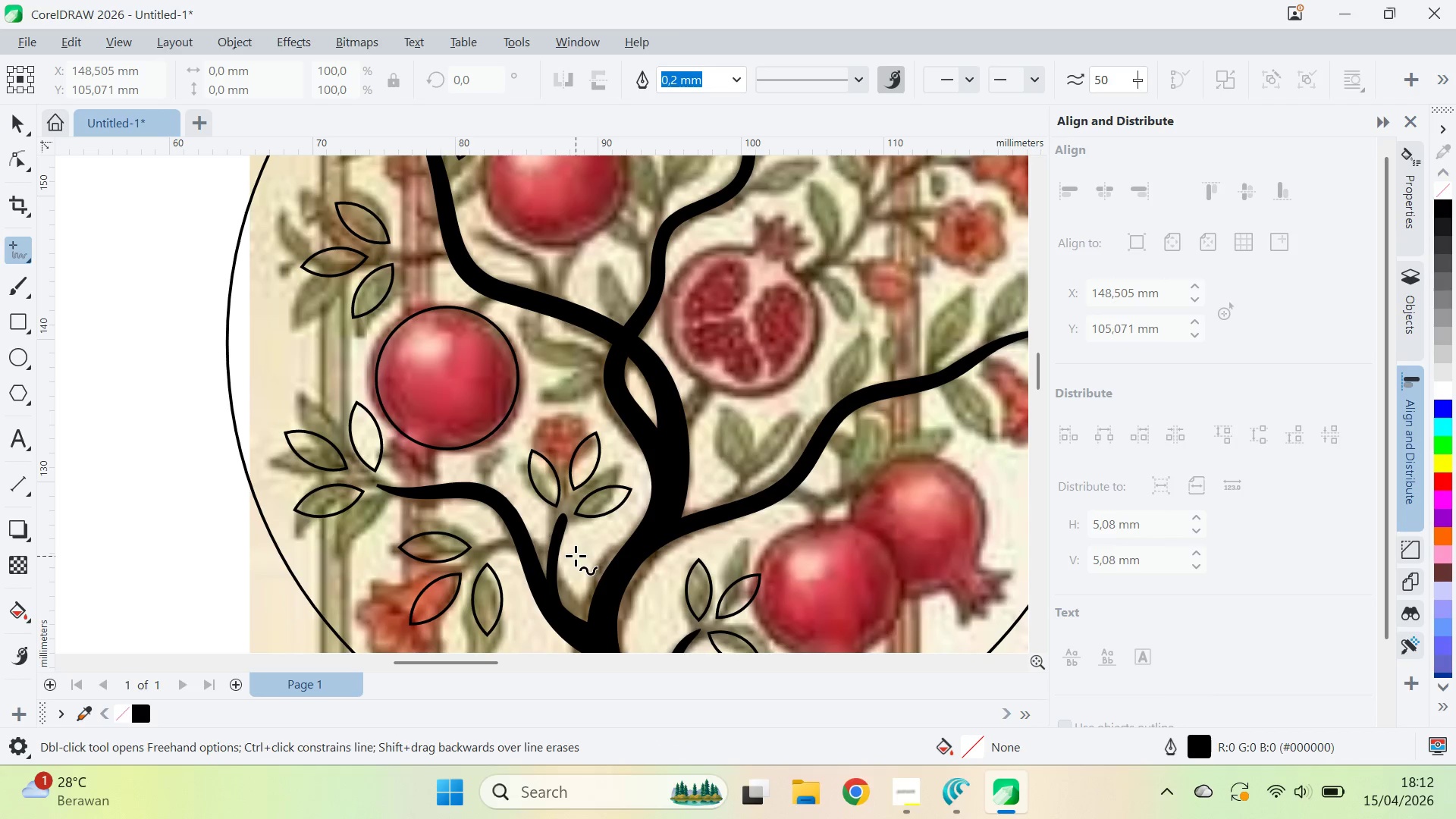 
wait(6.84)
 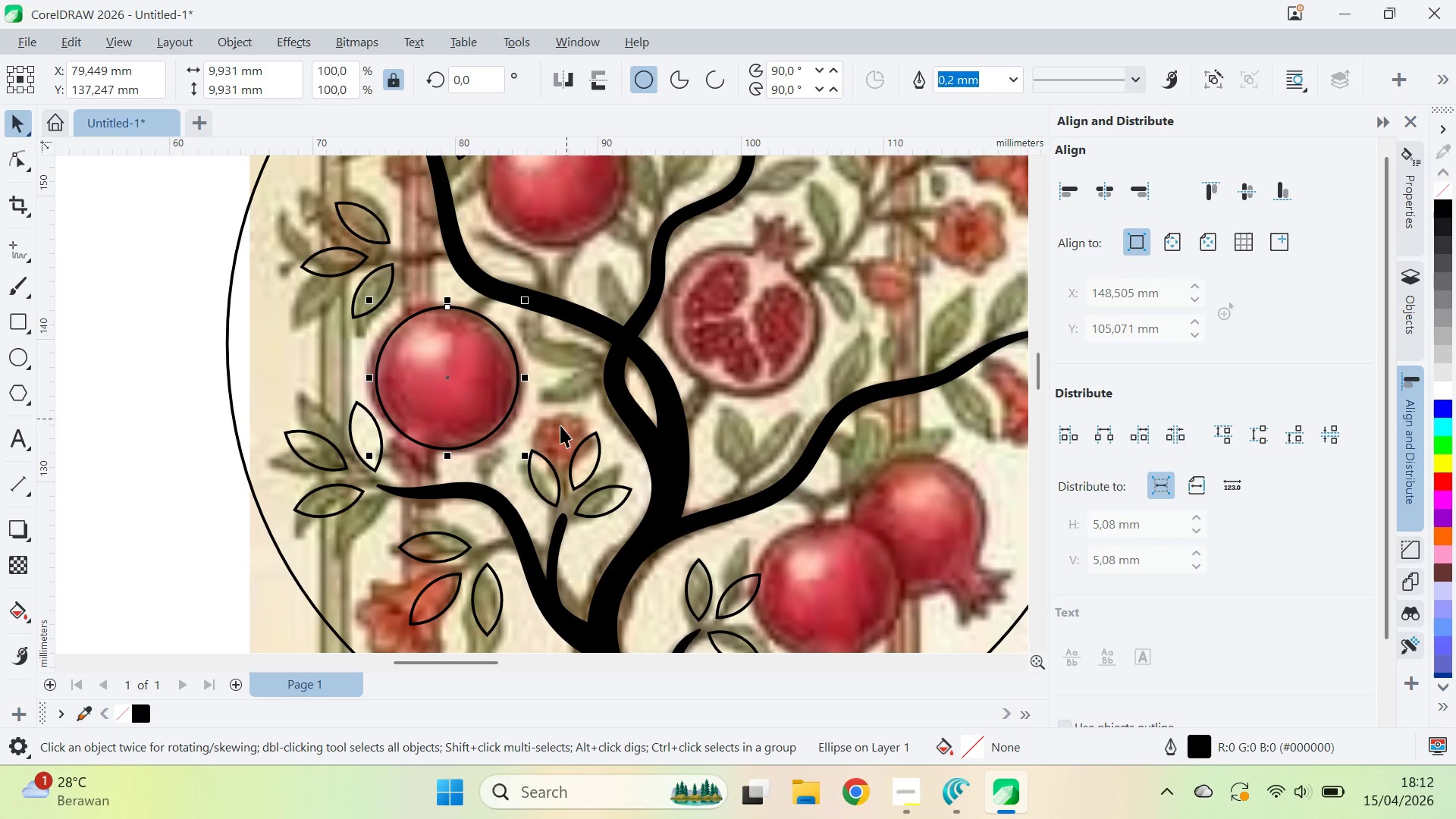 
key(Q)
 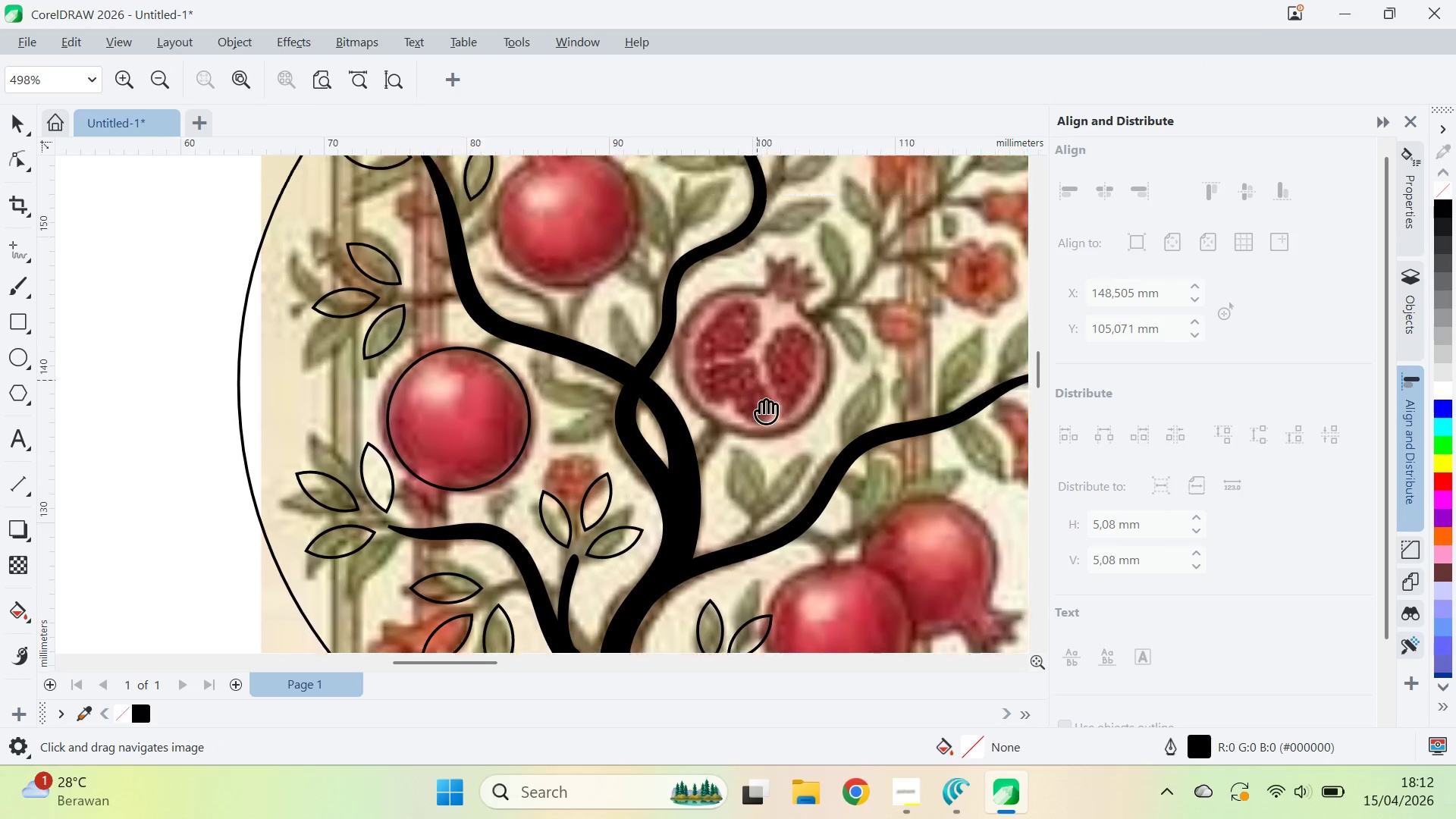 
left_click_drag(start_coordinate=[745, 339], to_coordinate=[479, 171])
 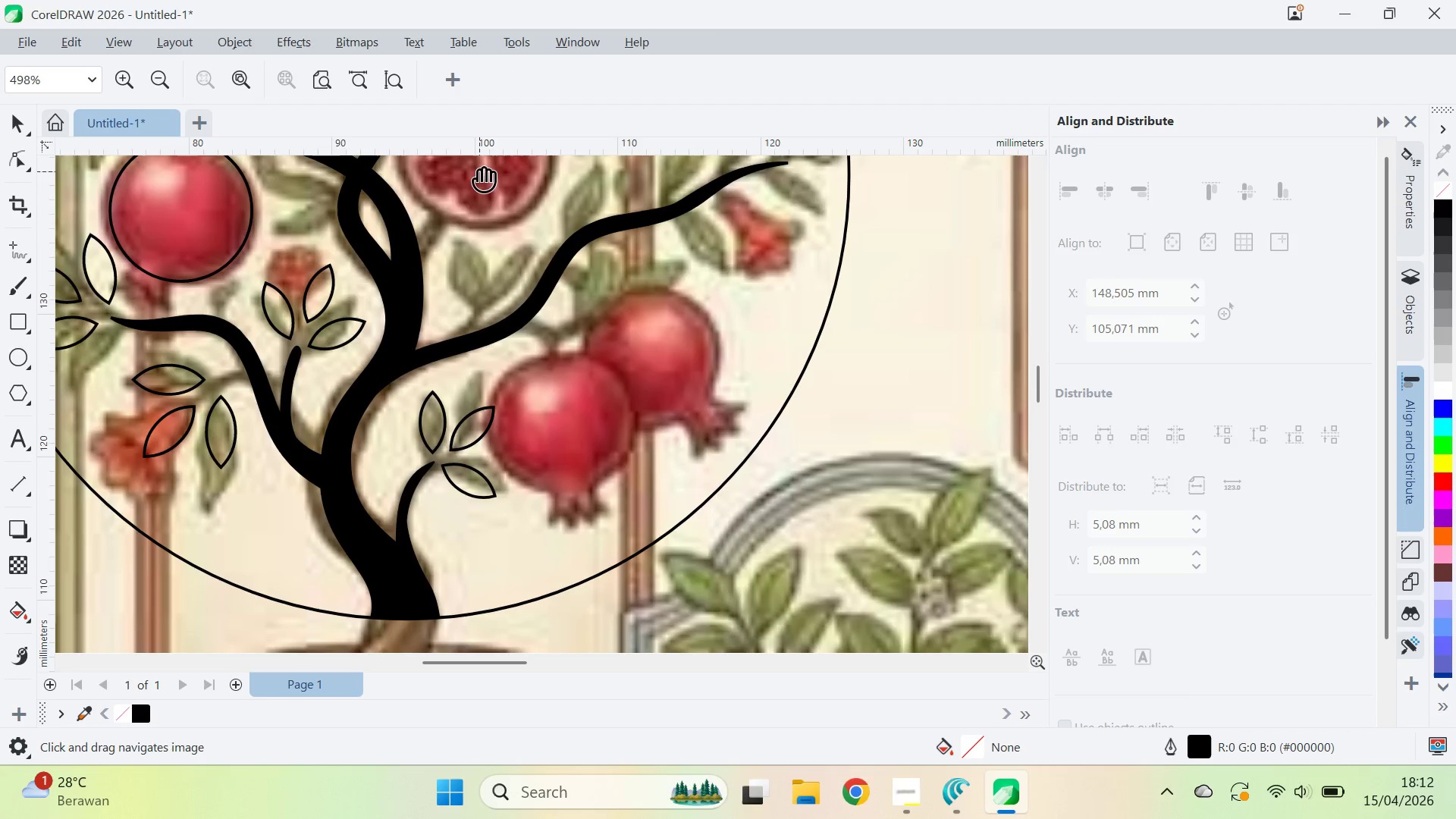 
left_click_drag(start_coordinate=[479, 171], to_coordinate=[755, 444])
 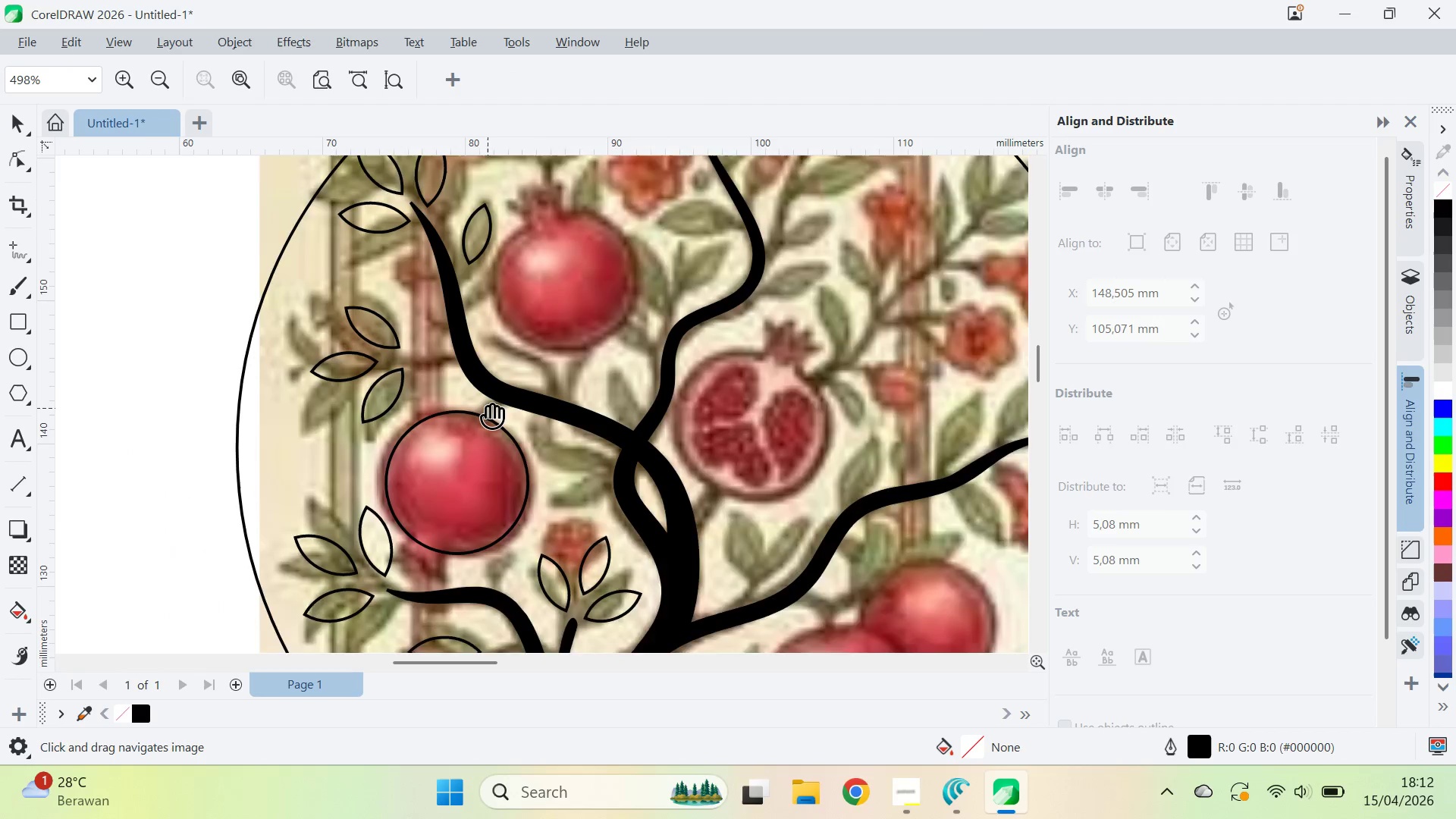 
left_click_drag(start_coordinate=[444, 487], to_coordinate=[559, 283])
 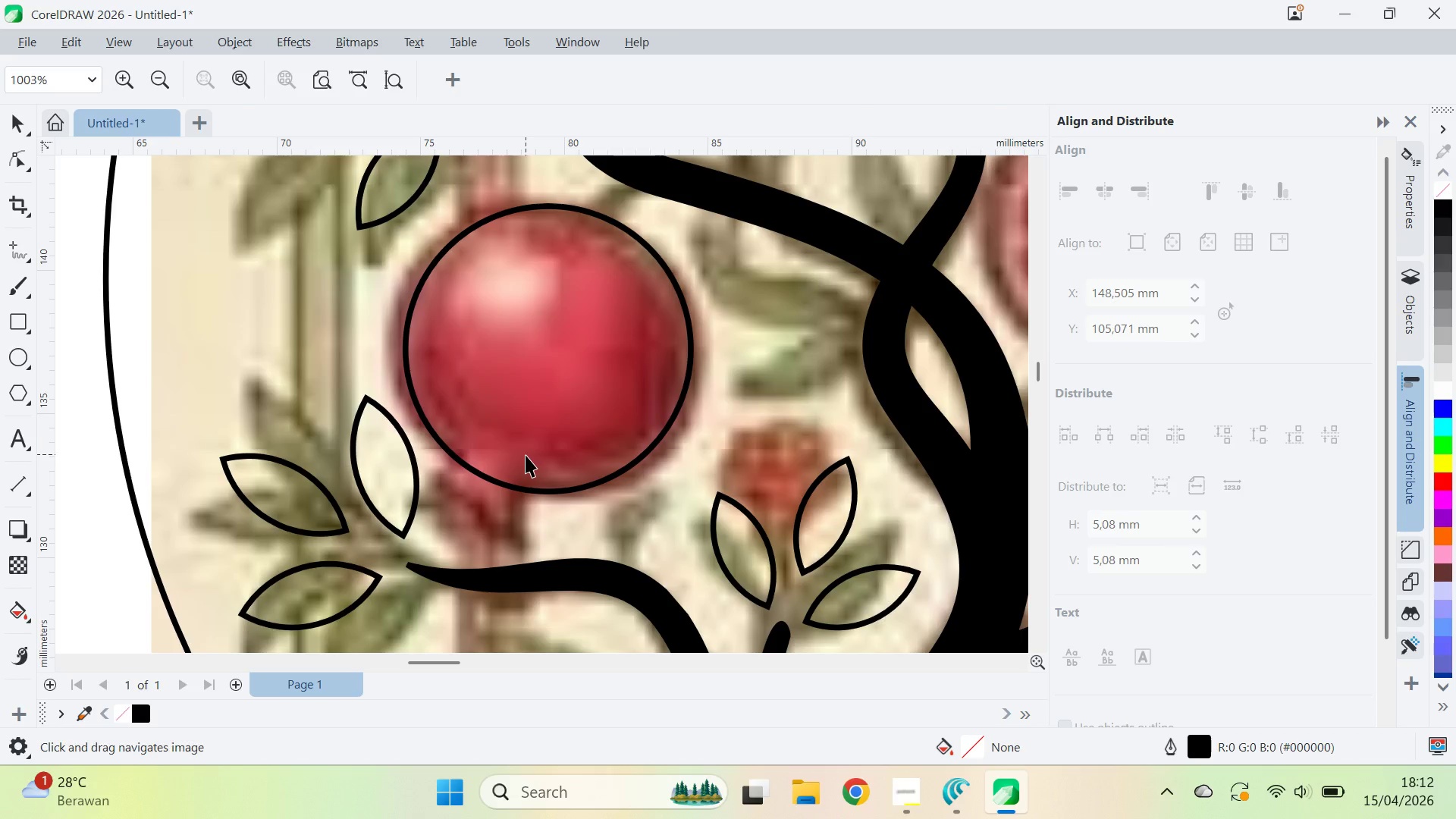 
scroll: coordinate [456, 435], scroll_direction: up, amount: 5.0
 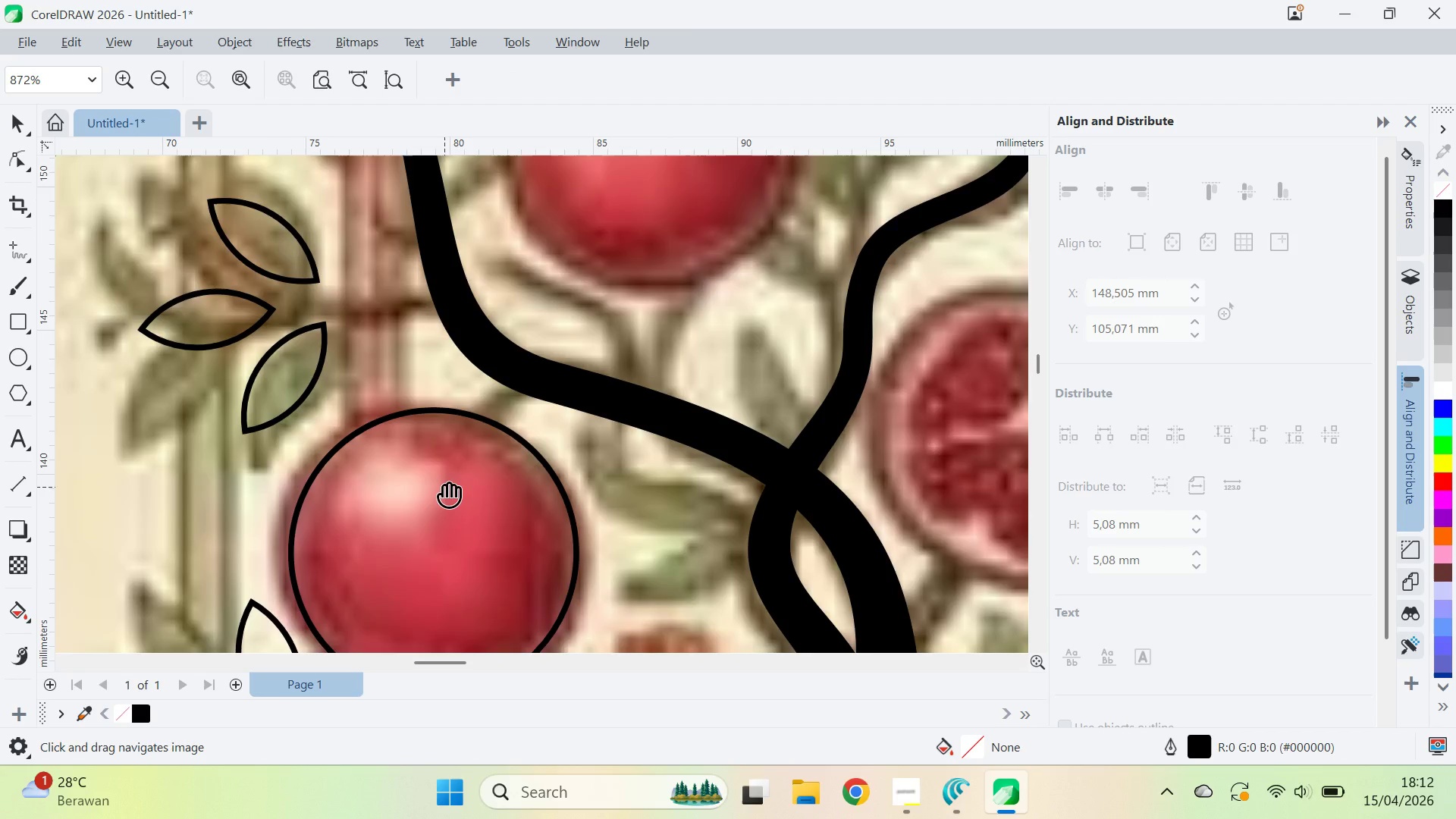 
key(V)
 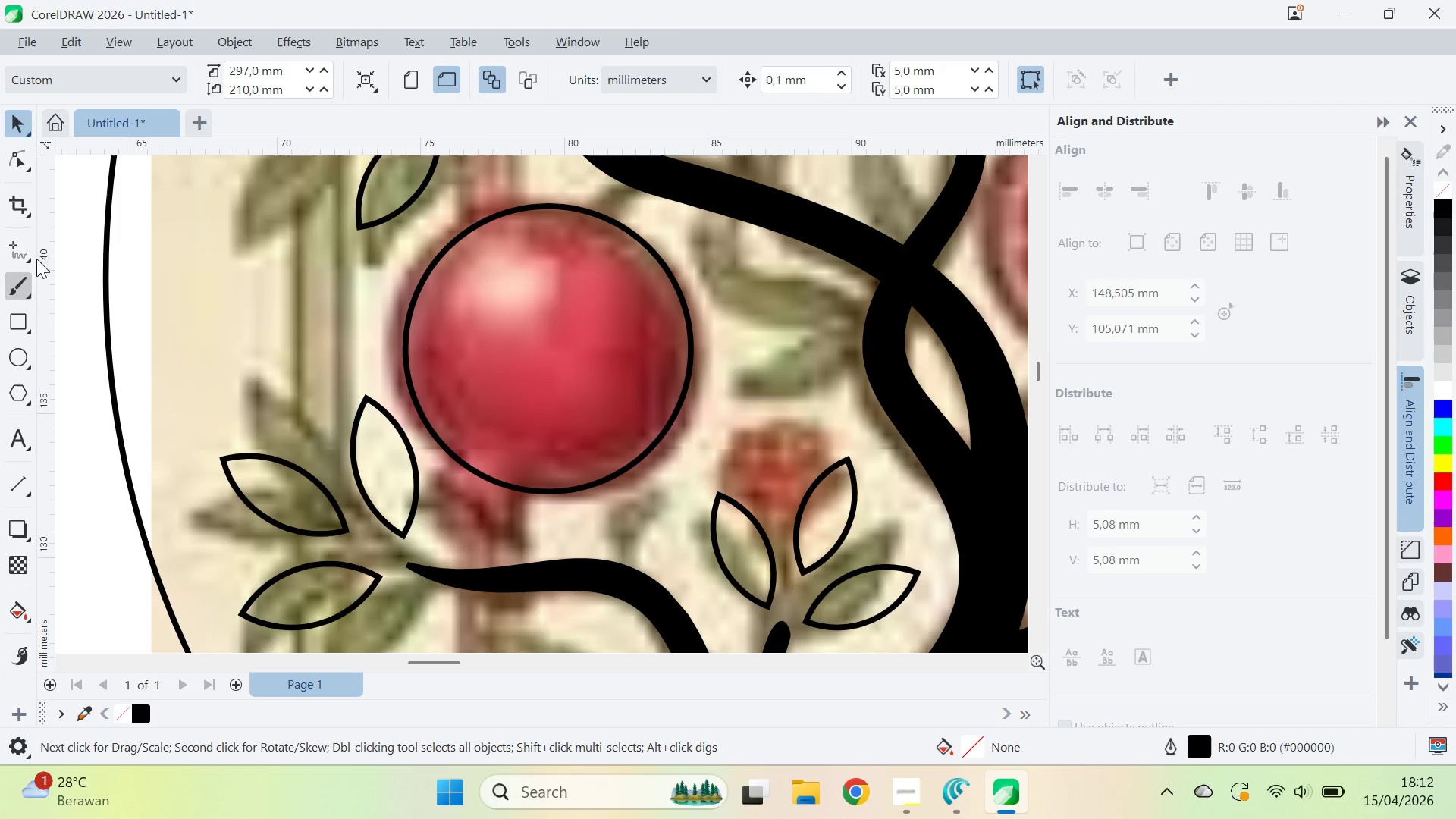 
left_click([22, 243])
 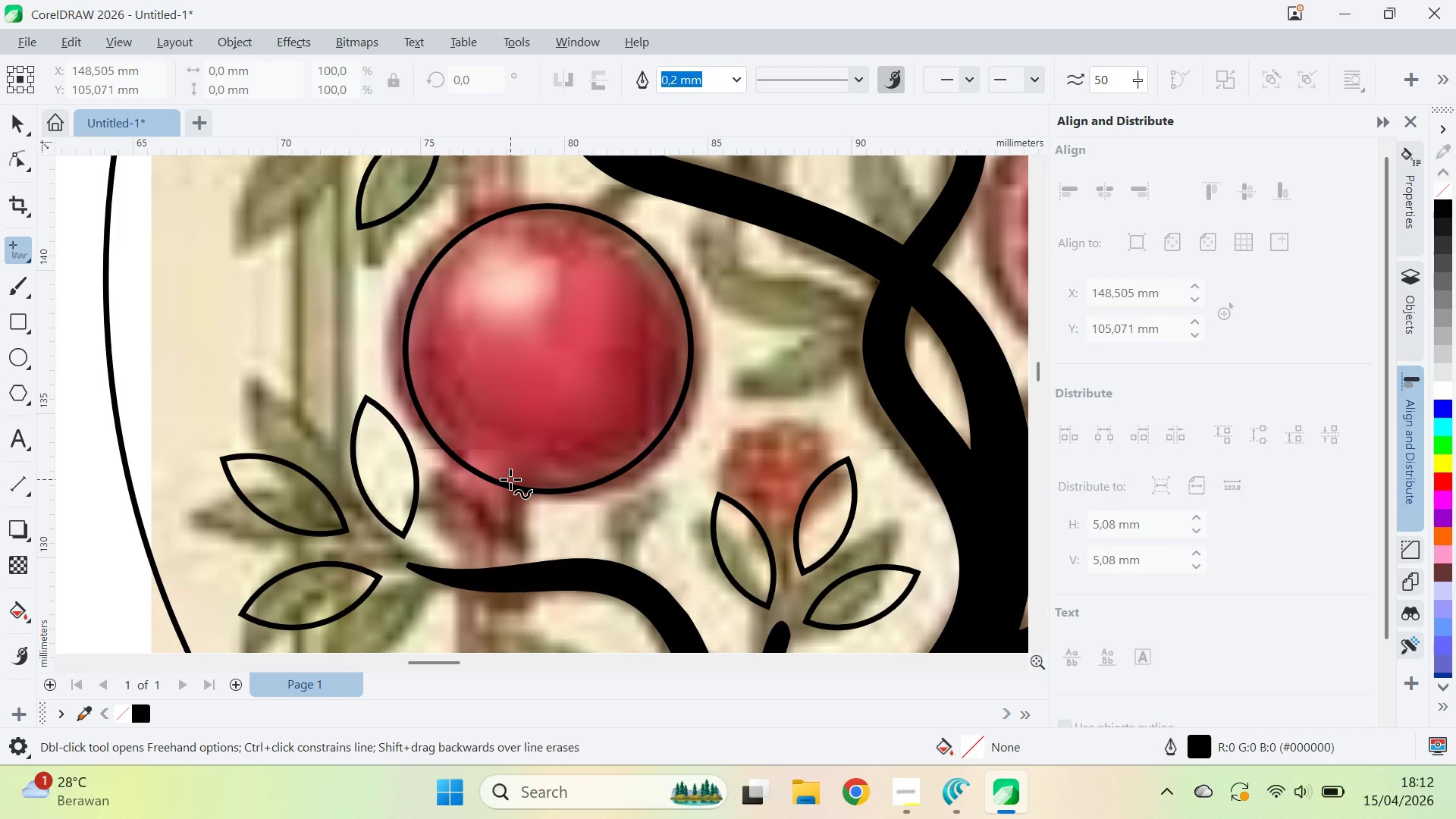 
wait(7.5)
 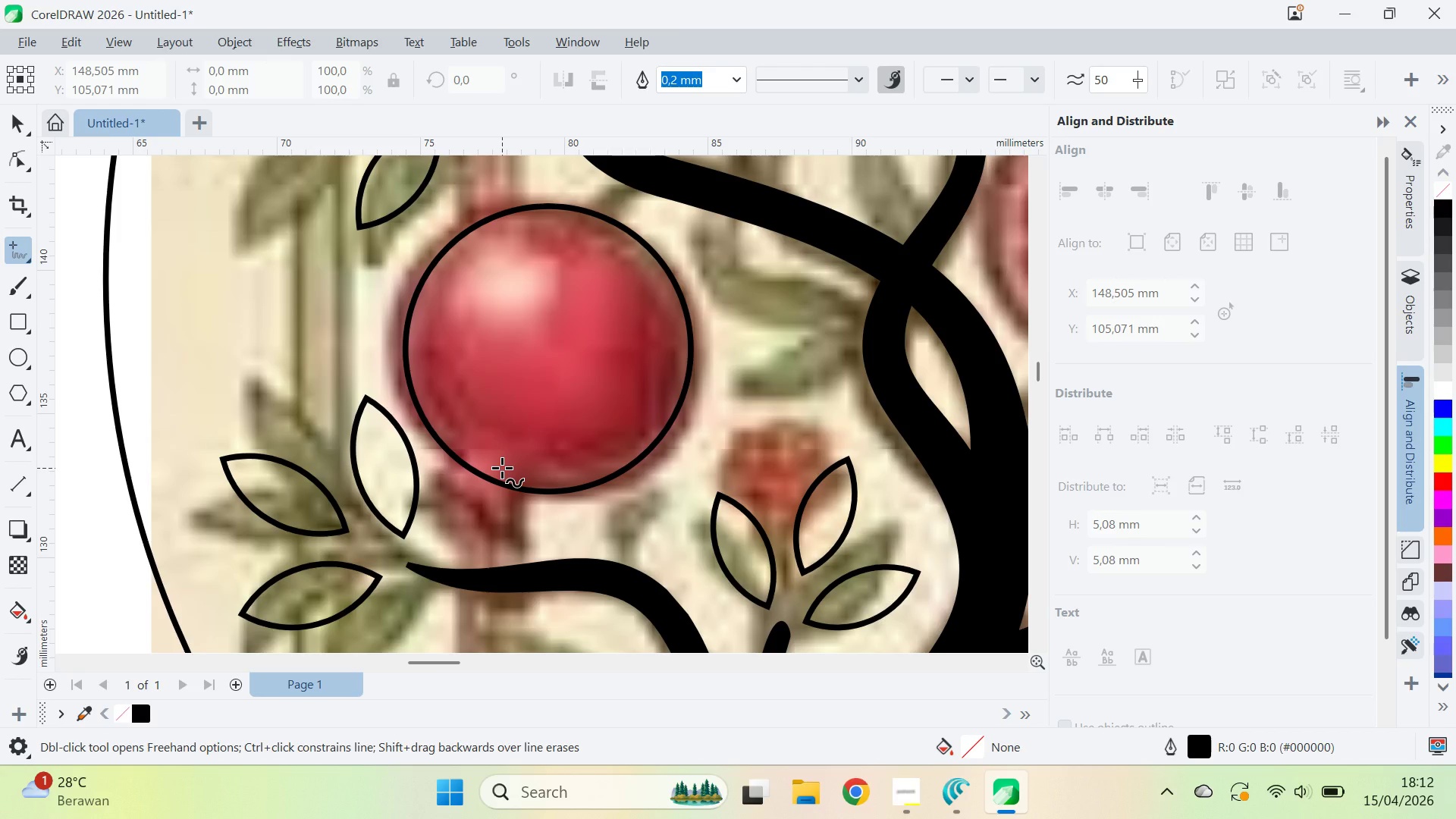 
hold_key(key=ShiftLeft, duration=0.86)
 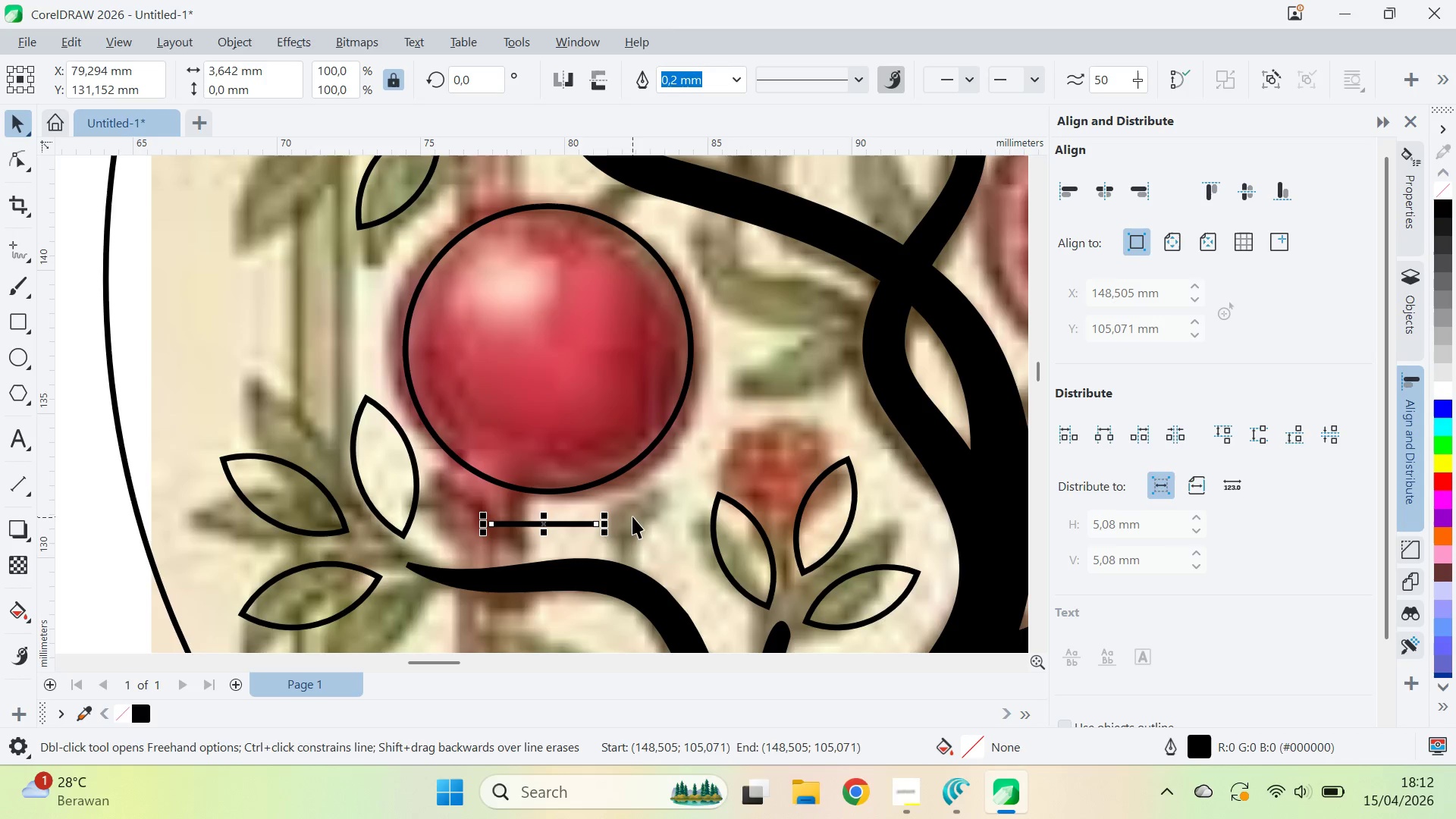 
key(V)
 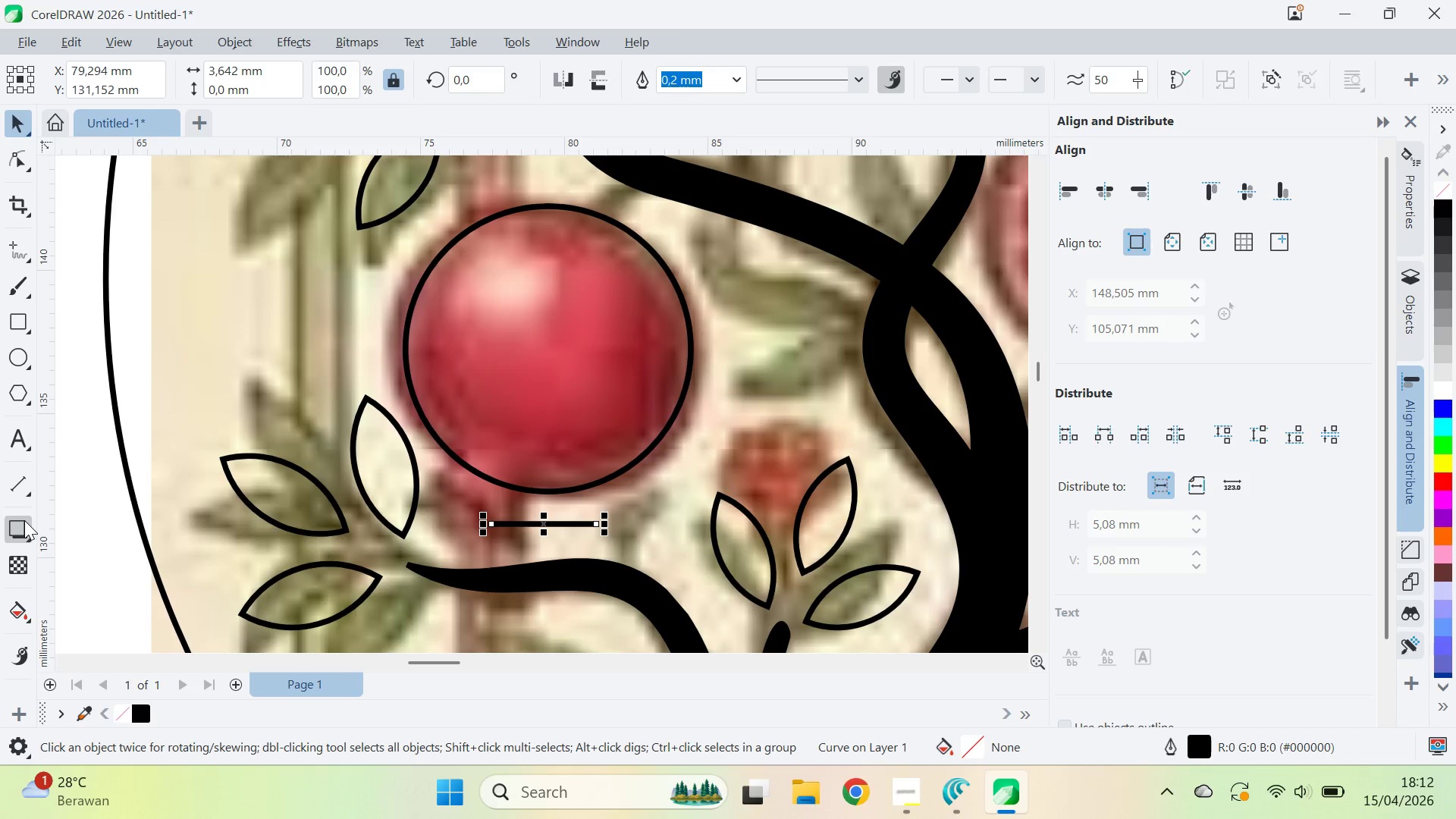 
left_click([24, 520])
 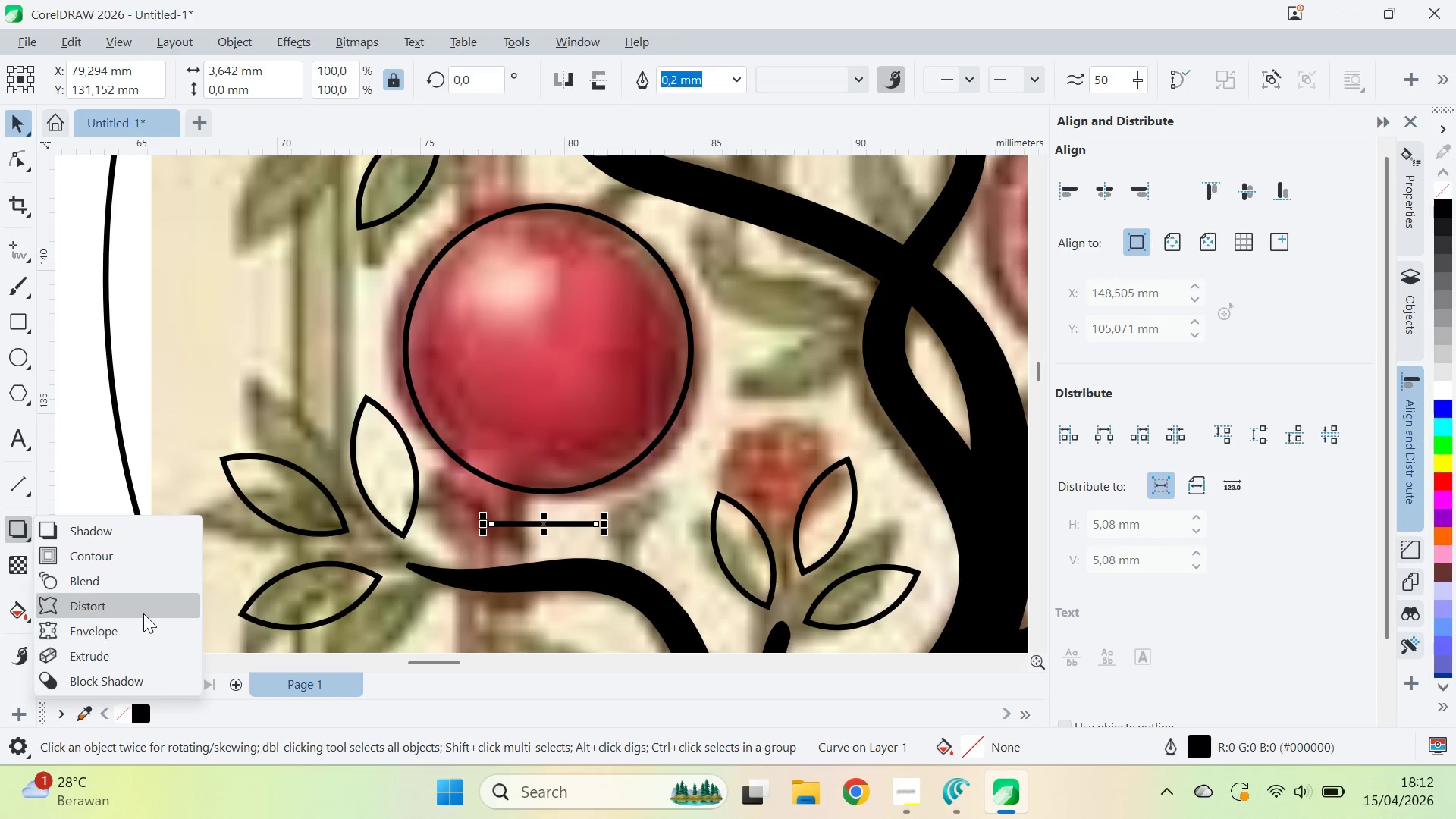 
left_click([143, 612])
 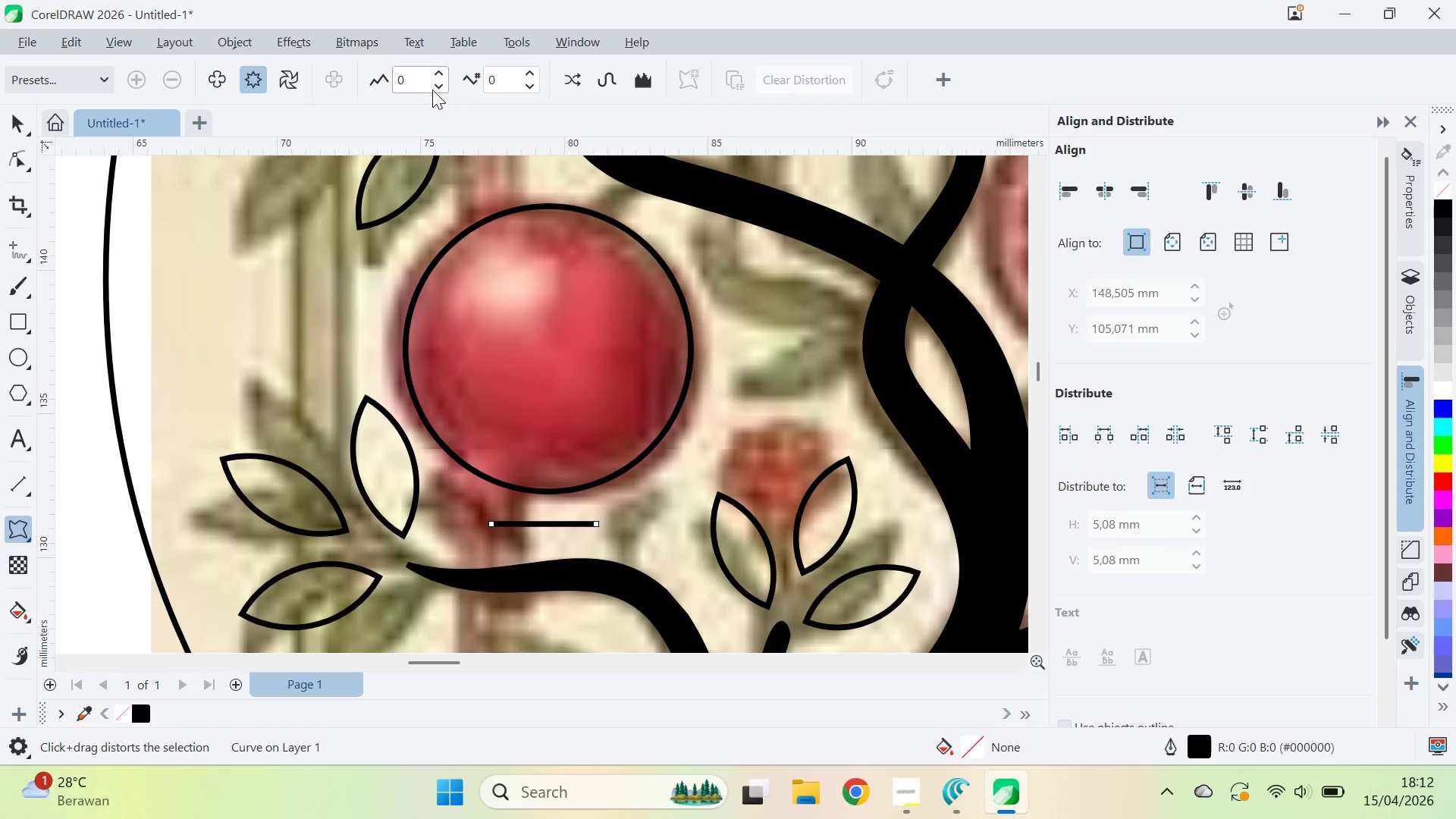 
double_click([440, 70])
 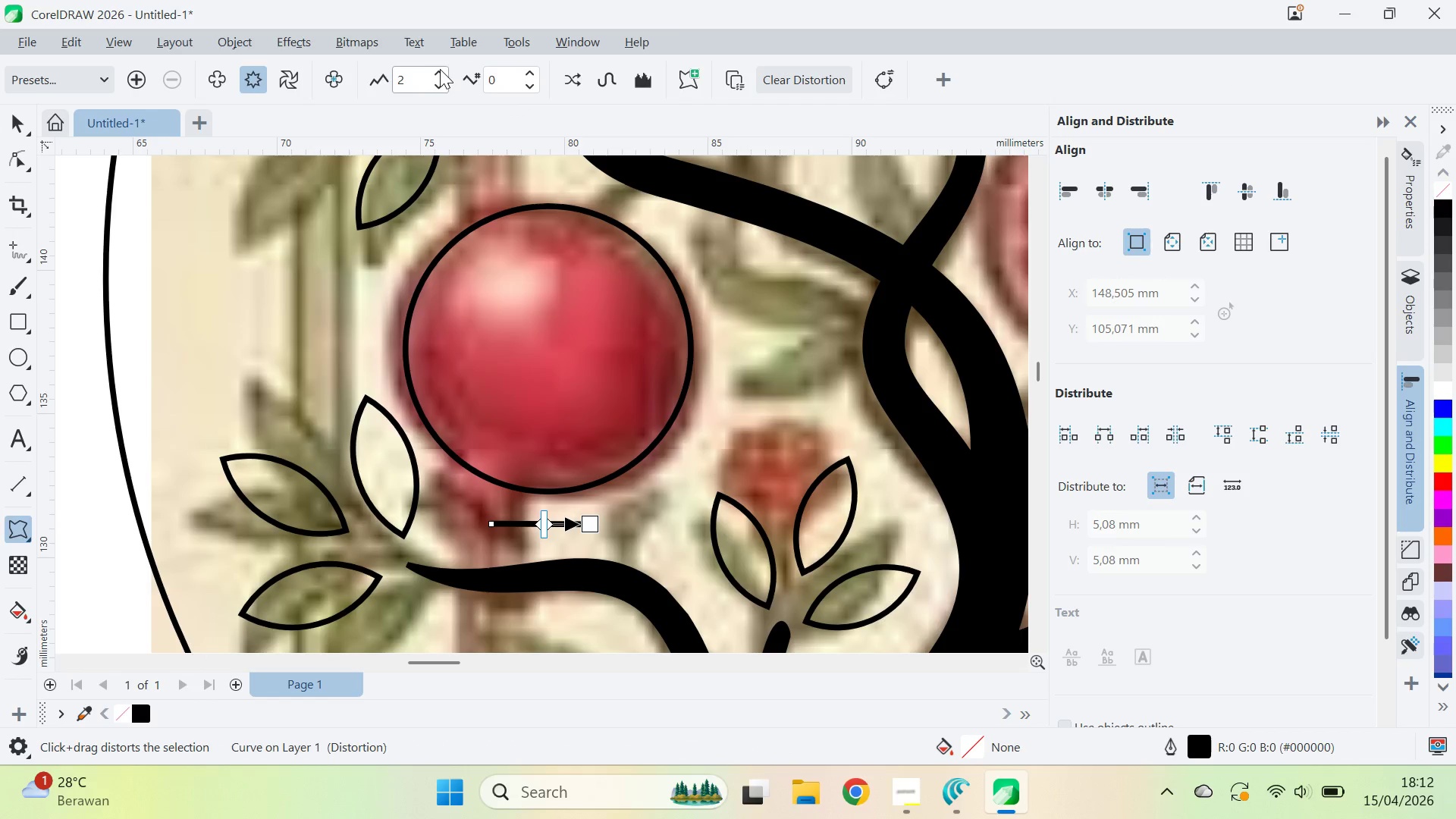 
left_click([440, 69])
 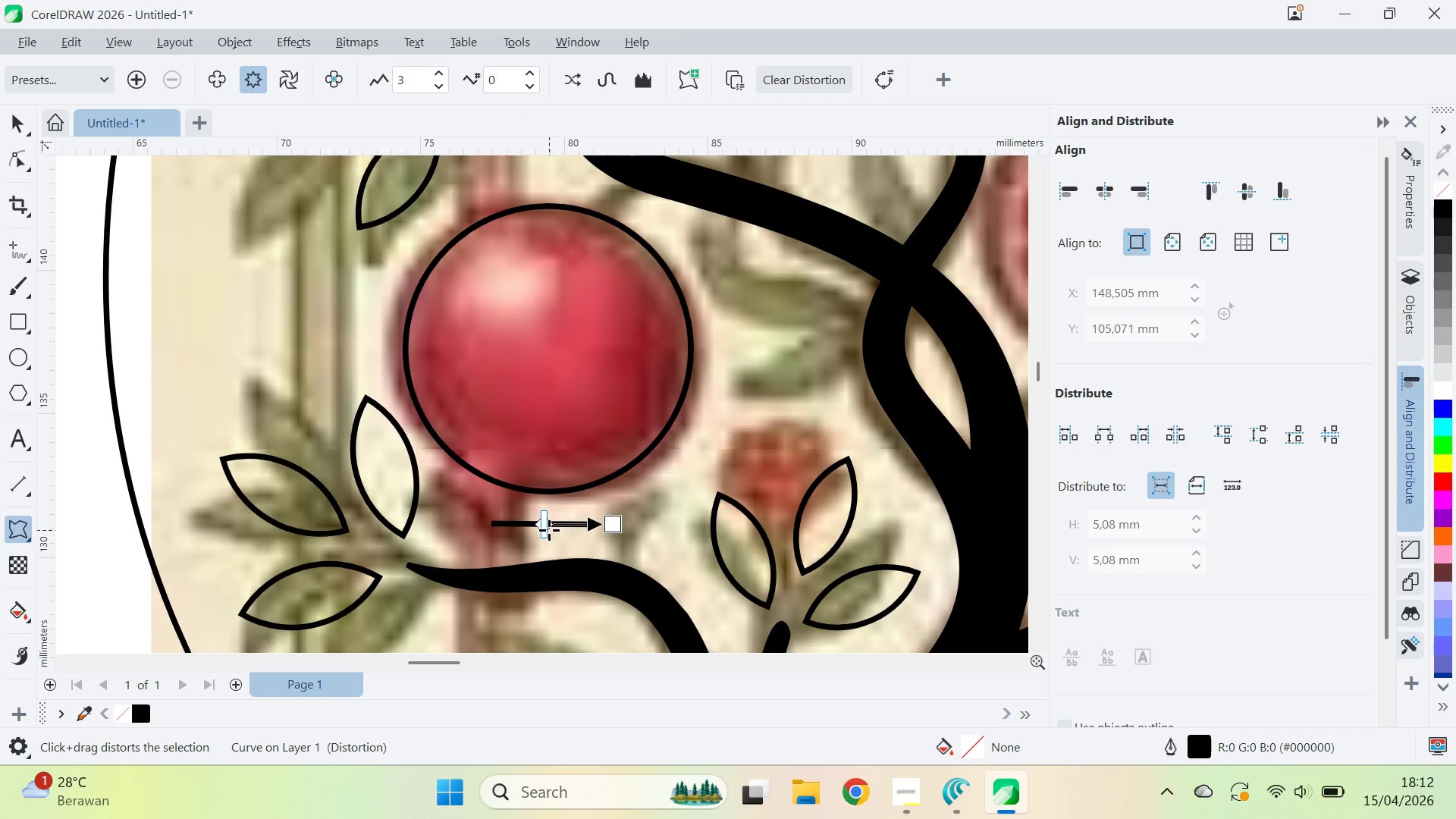 
left_click_drag(start_coordinate=[546, 530], to_coordinate=[566, 532])
 